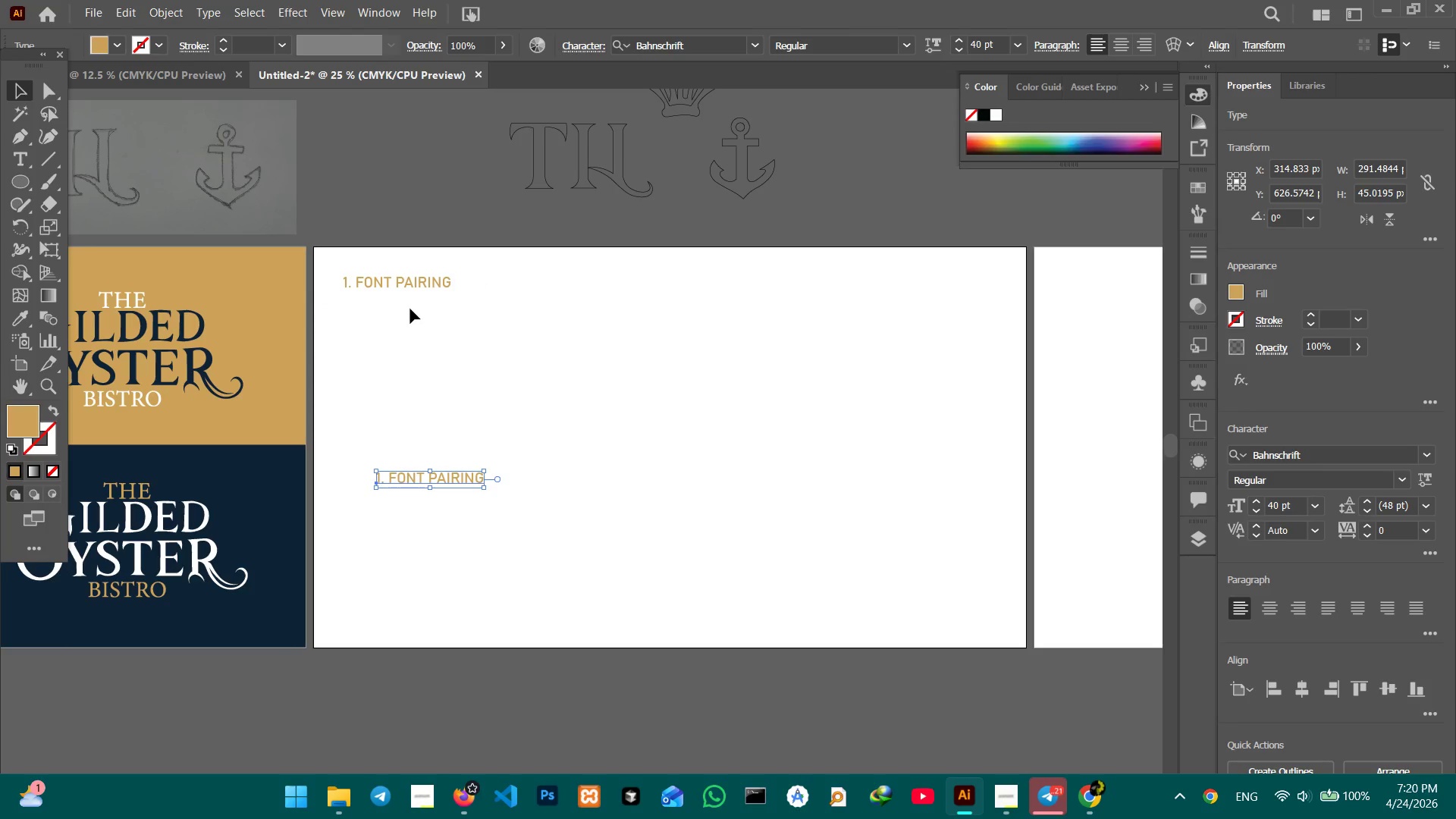 
key(Control+V)
 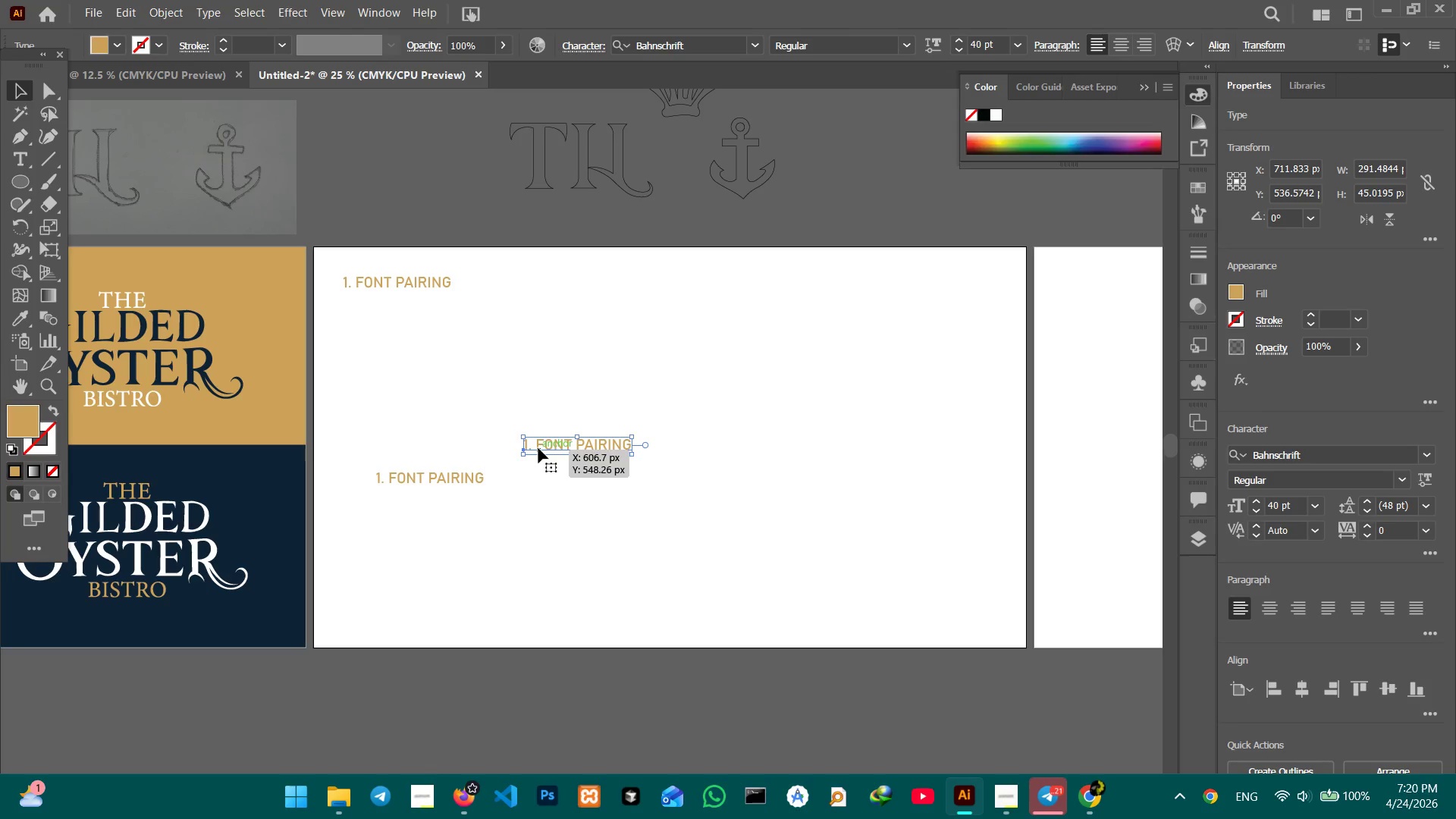 
left_click_drag(start_coordinate=[538, 445], to_coordinate=[431, 338])
 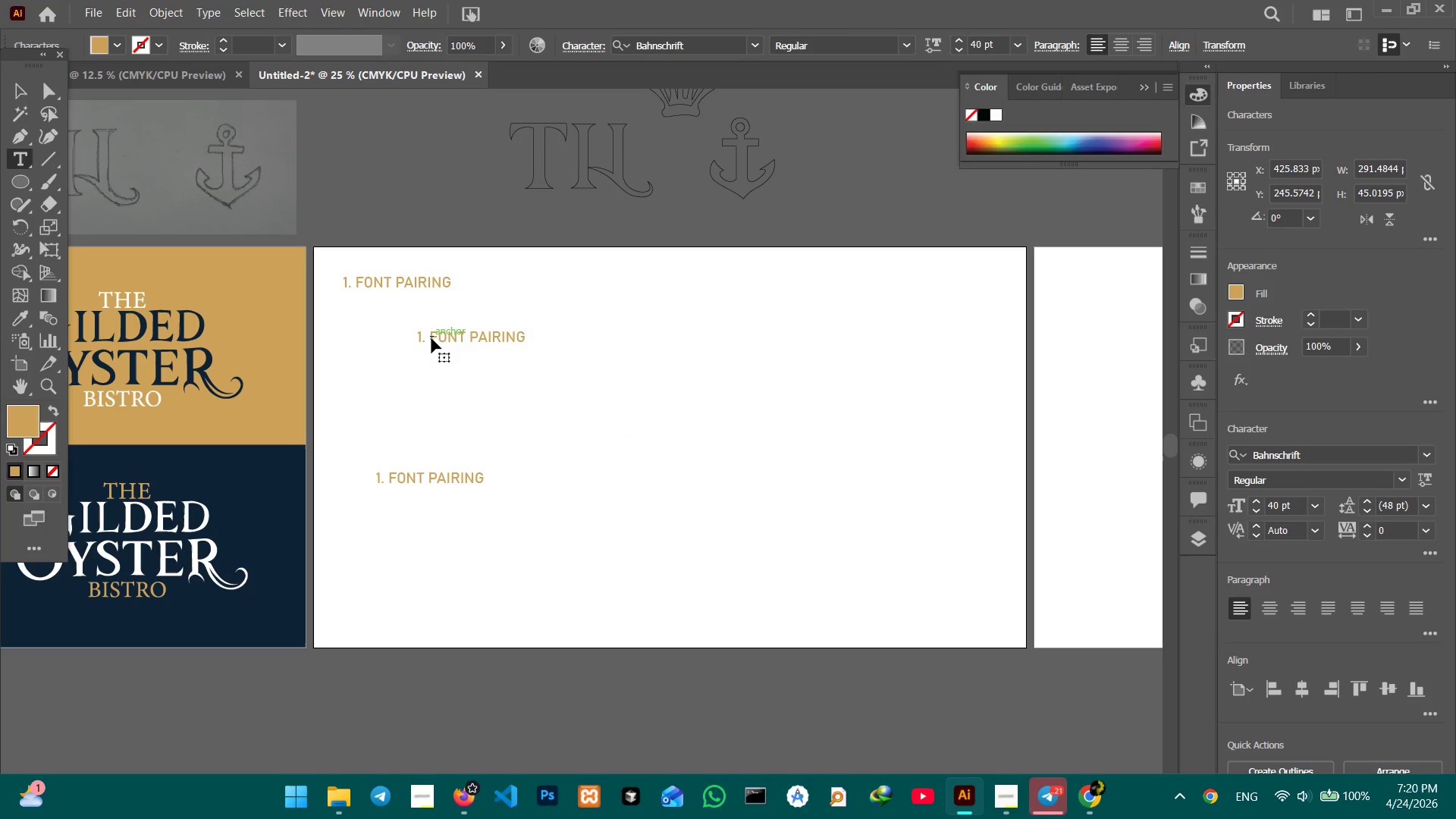 
double_click([431, 338])
 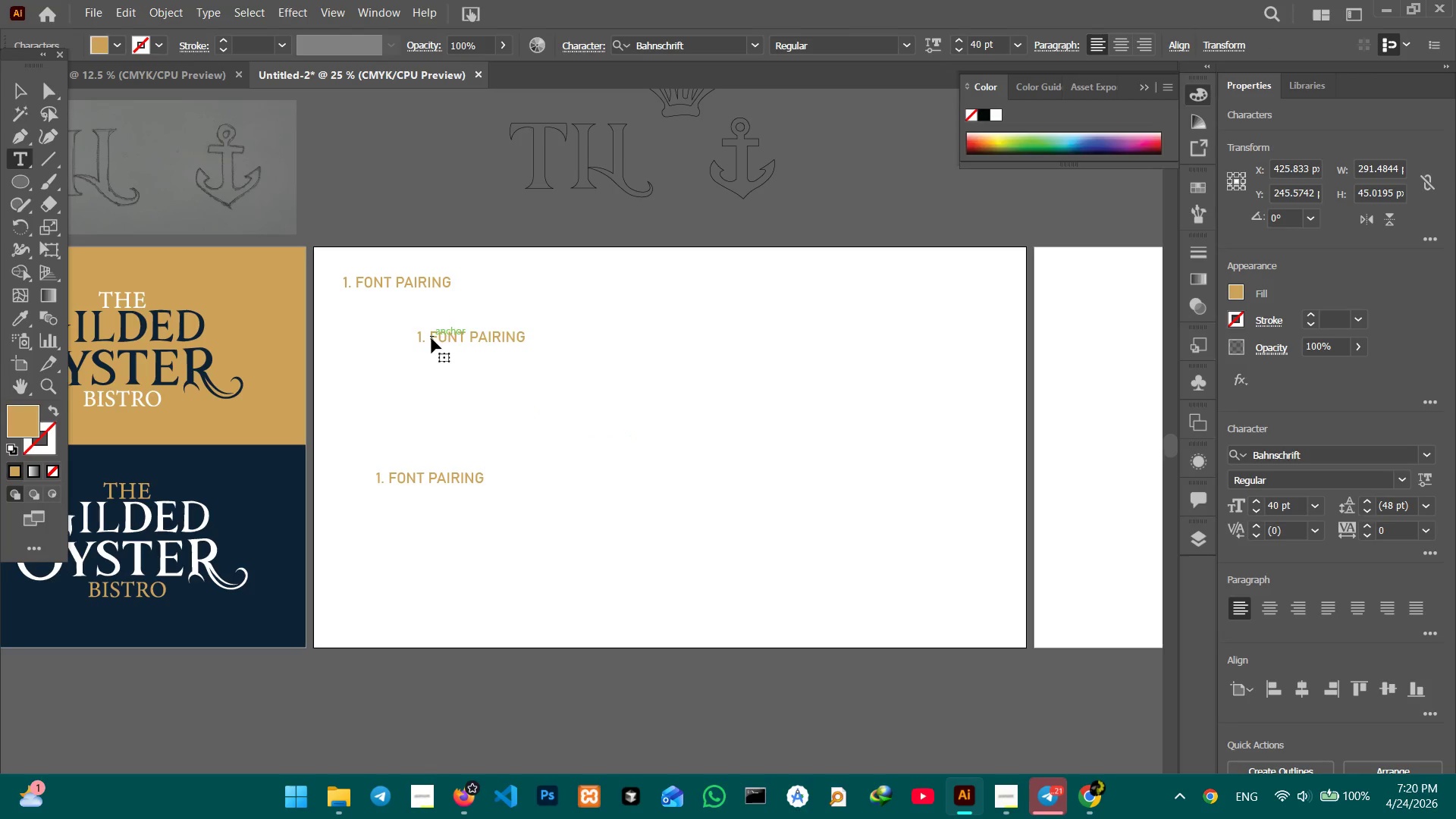 
triple_click([431, 338])
 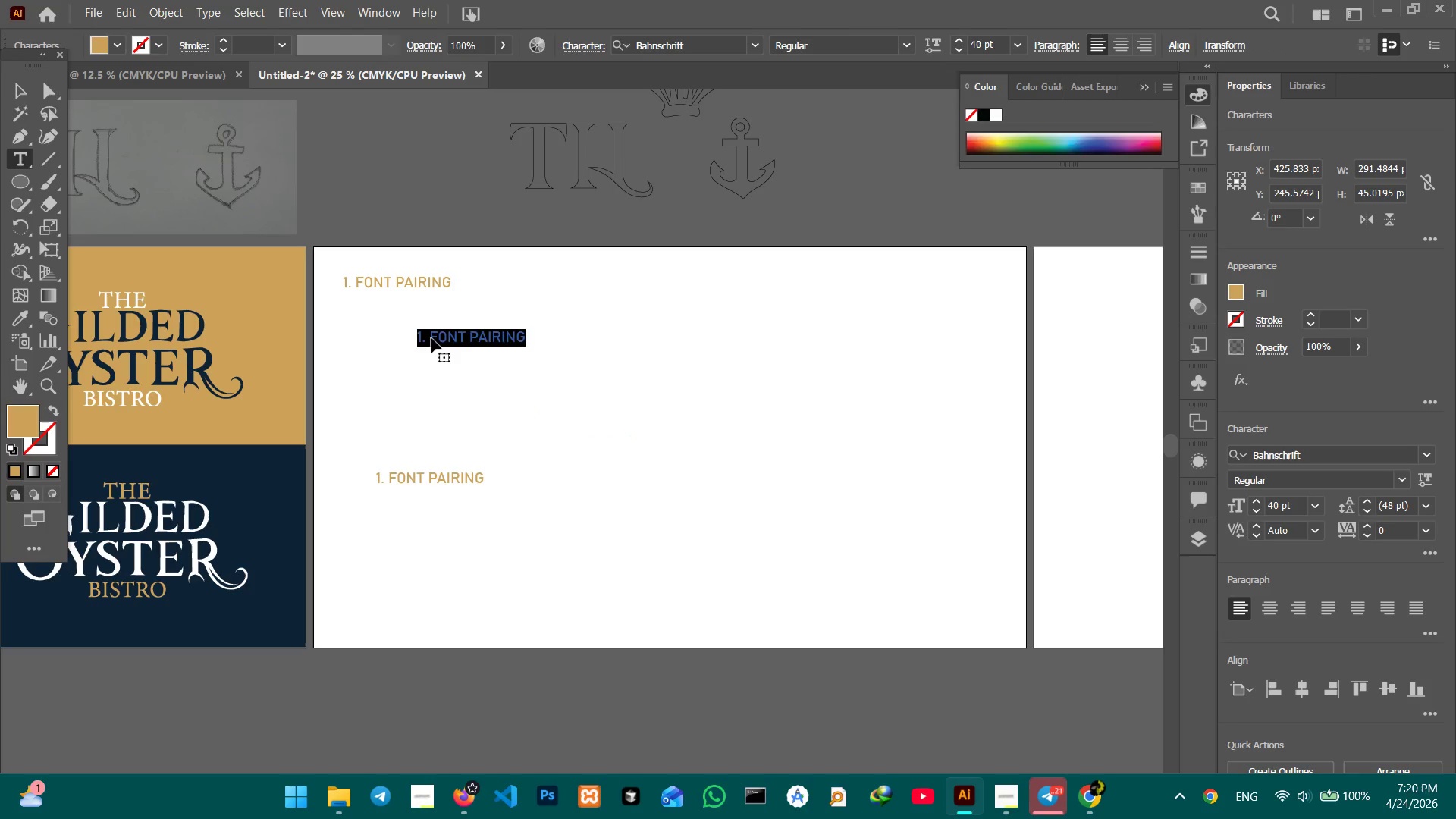 
type(playin)
key(Backspace)
key(Backspace)
type(fair)
 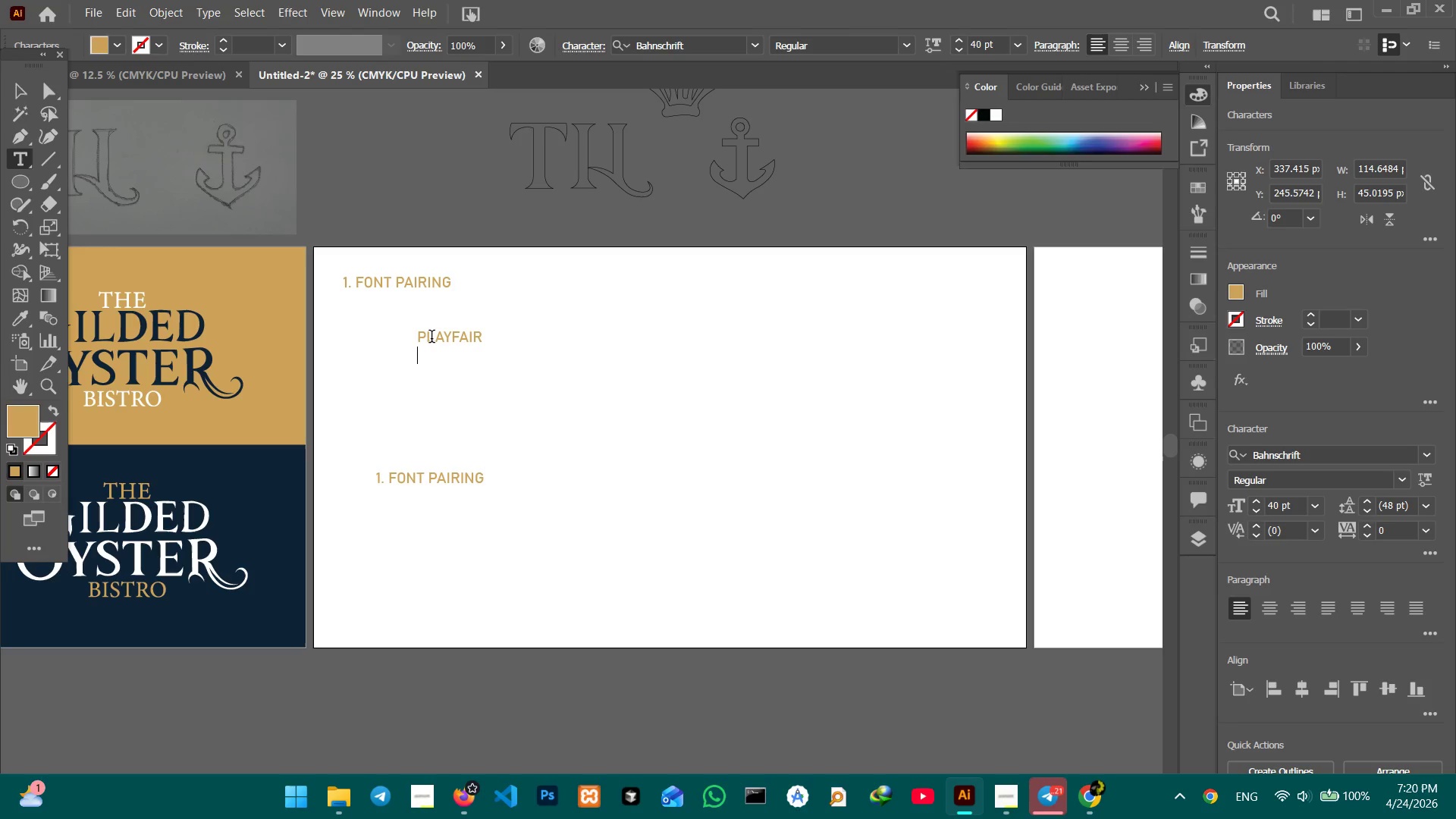 
key(Shift+Enter)
 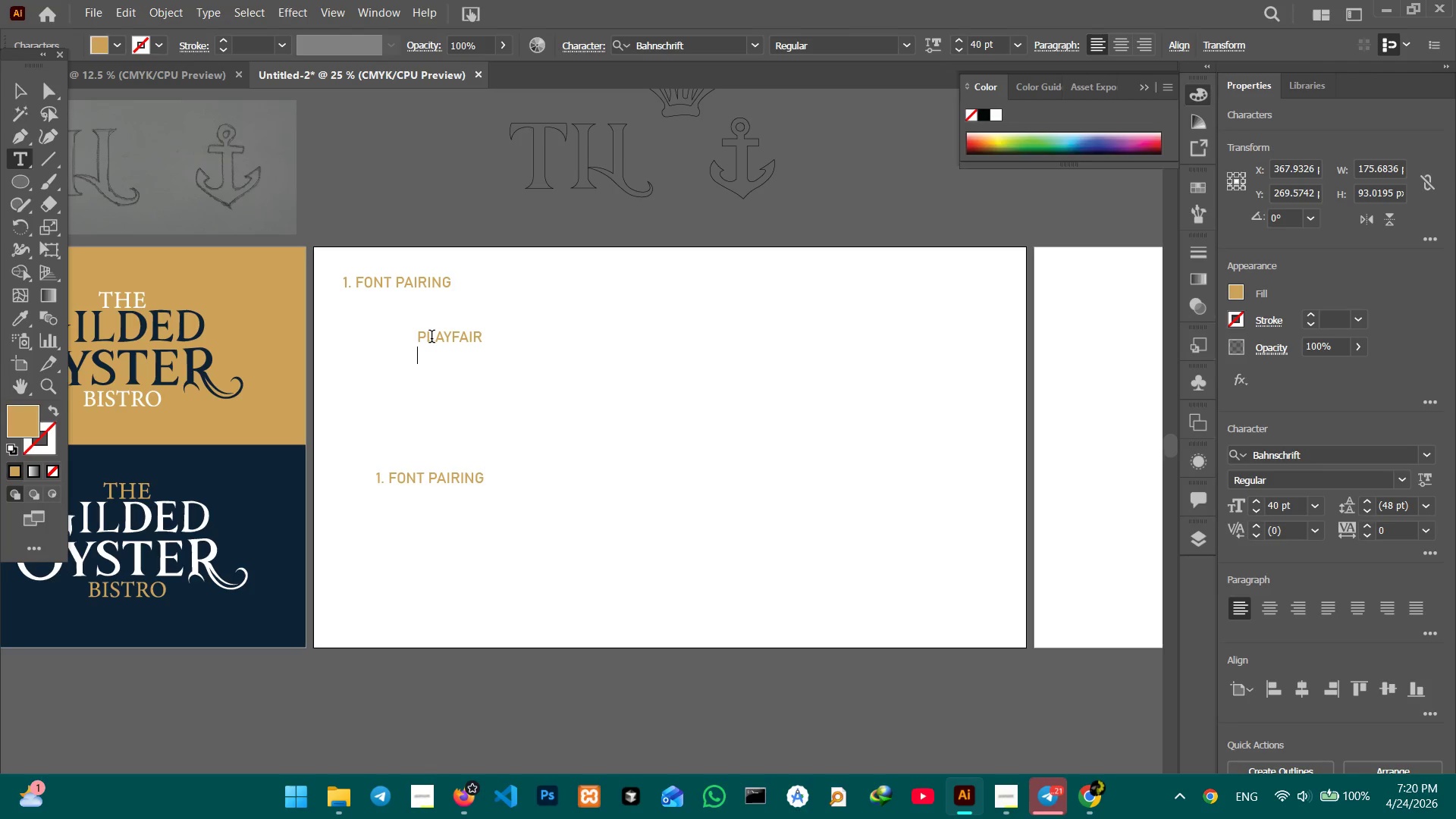 
type(display)
 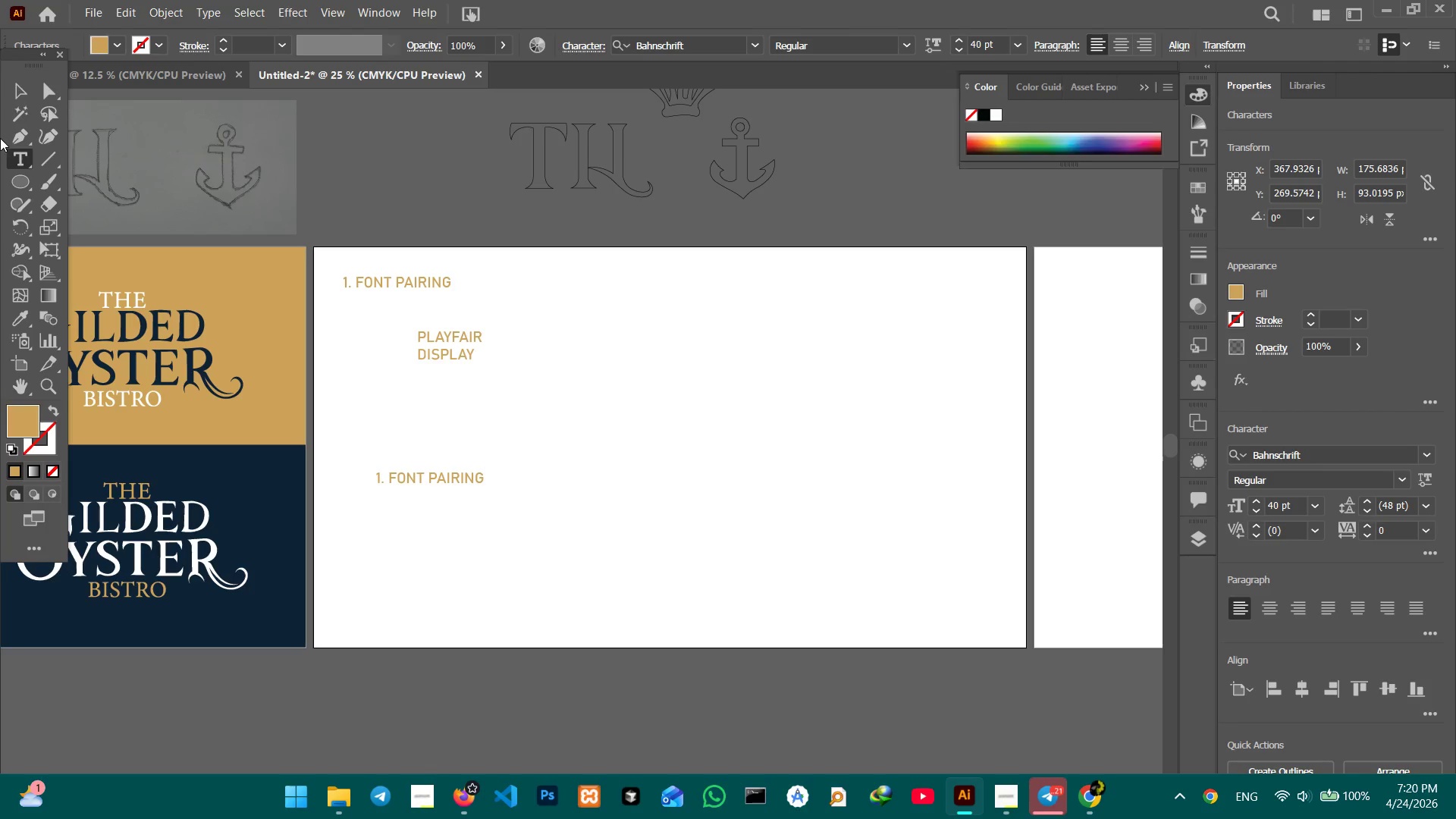 
left_click([19, 92])
 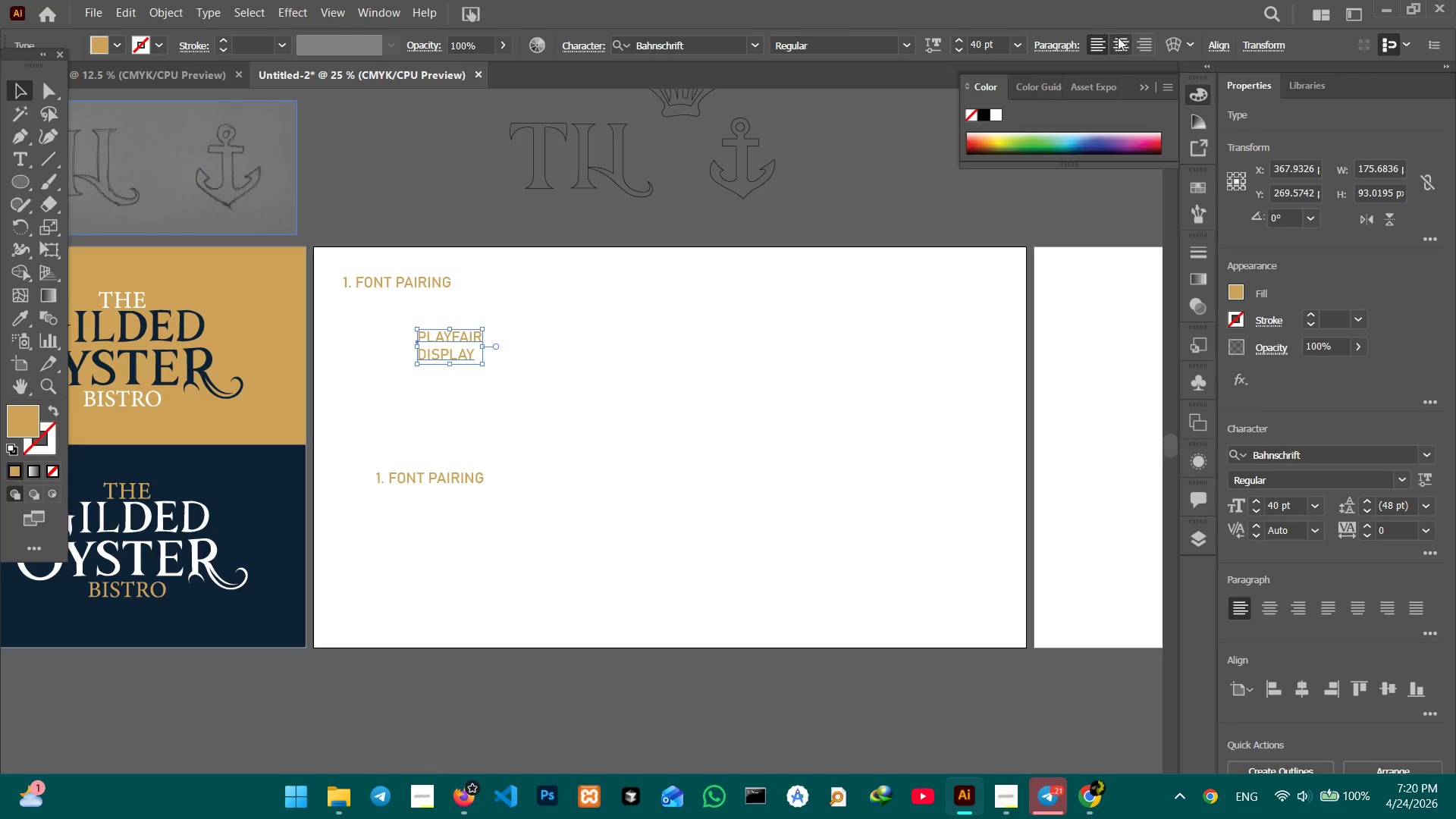 
left_click([1119, 42])
 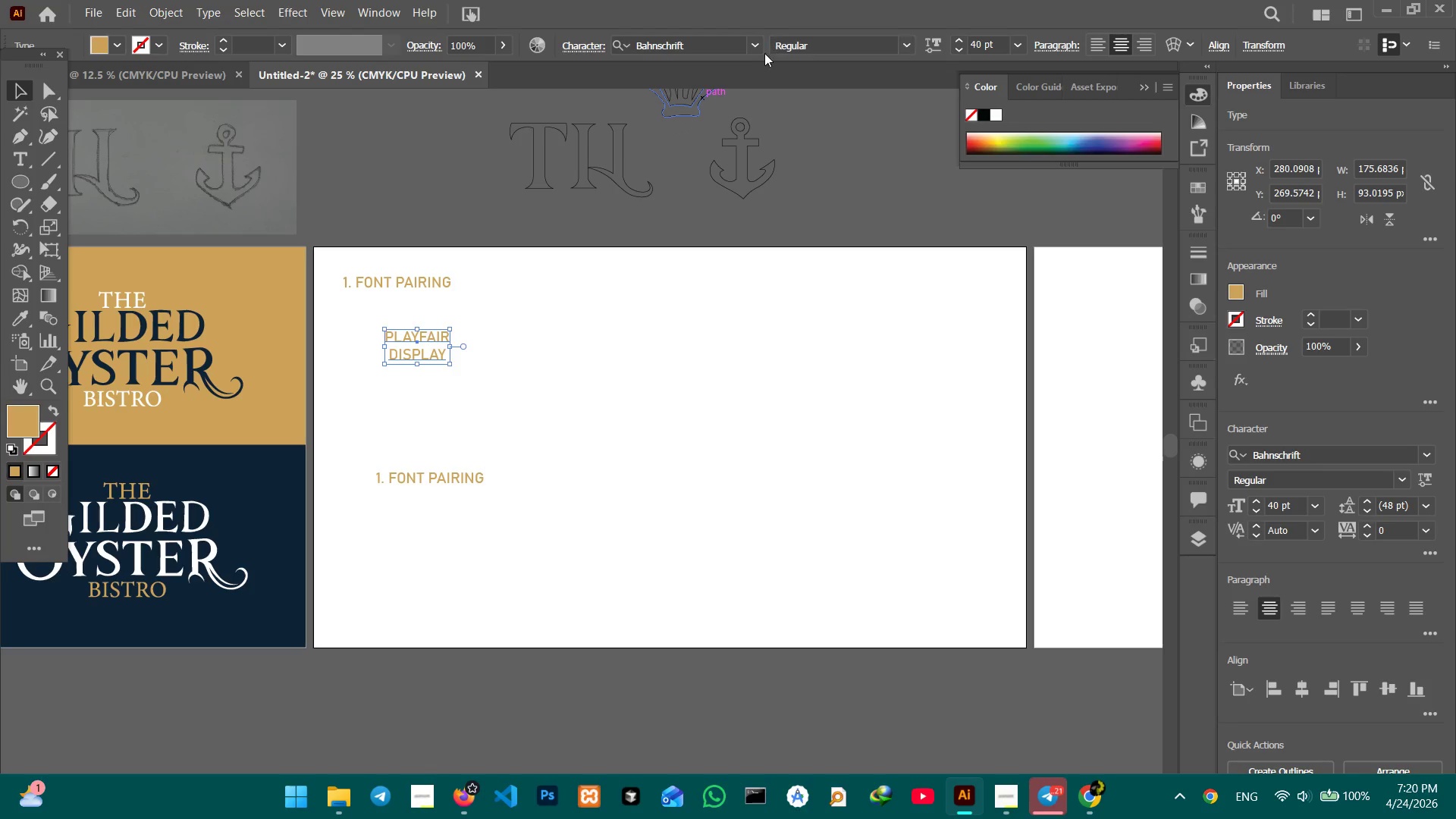 
left_click([755, 49])
 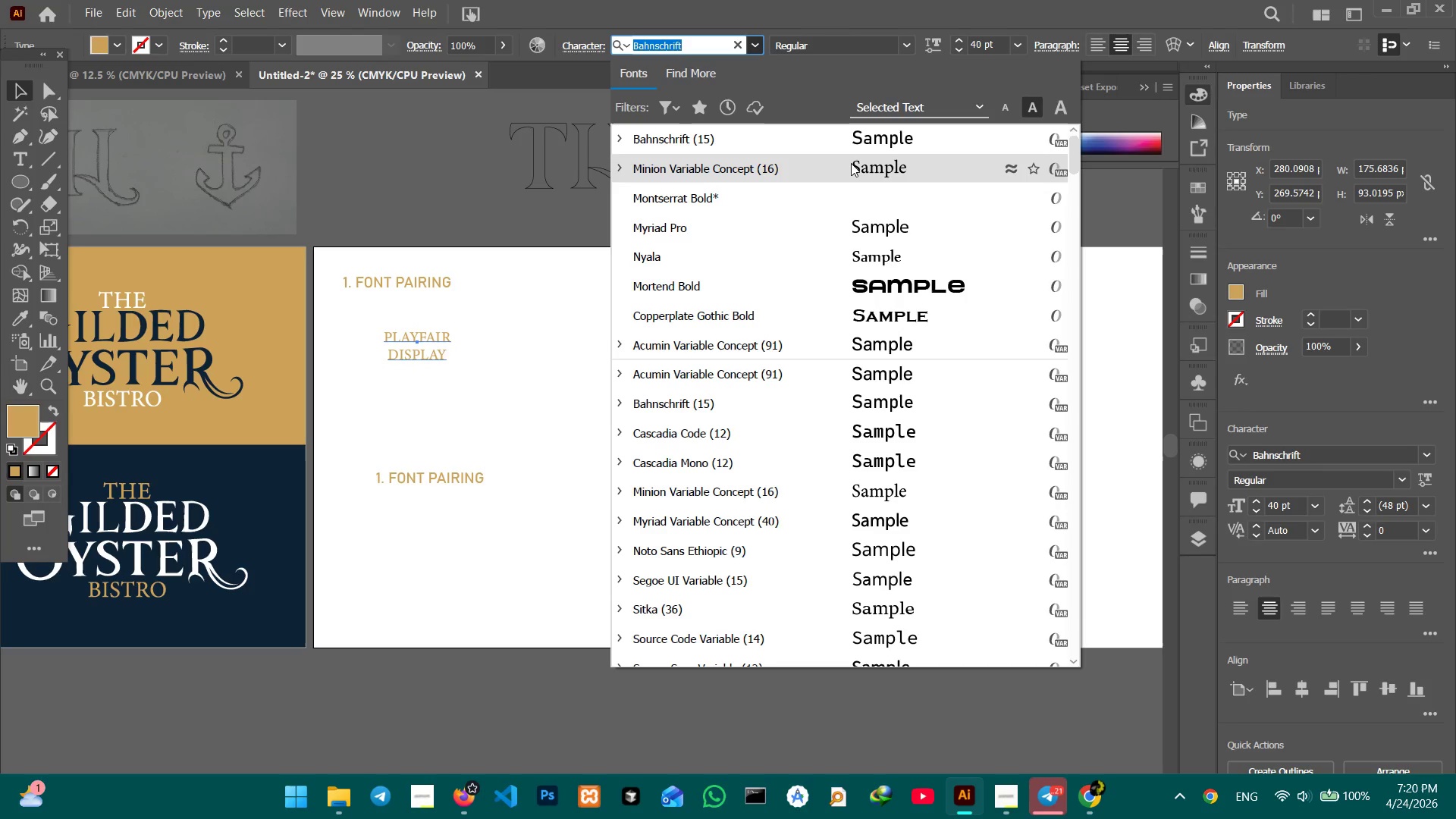 
left_click([852, 164])
 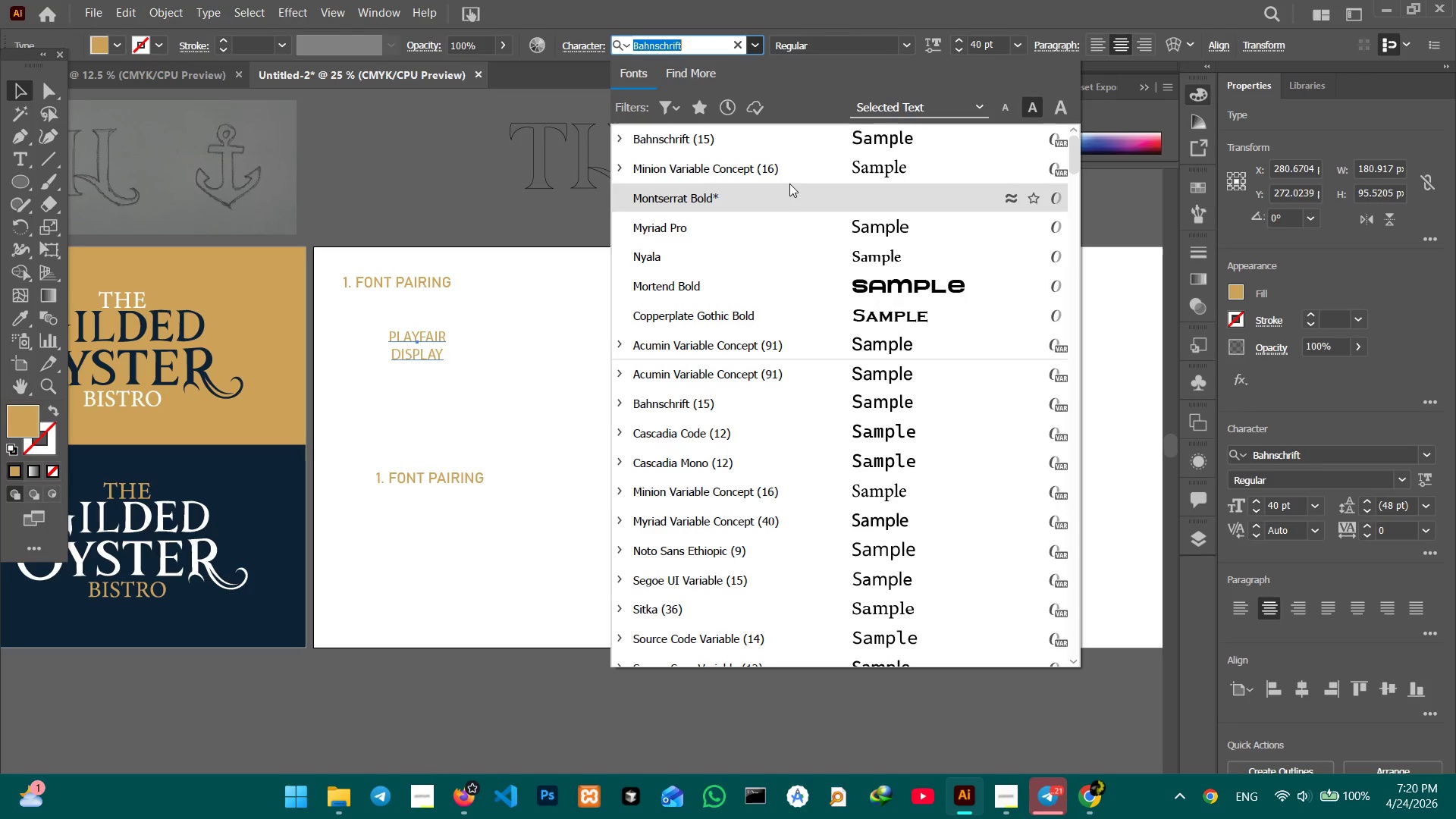 
left_click([797, 174])
 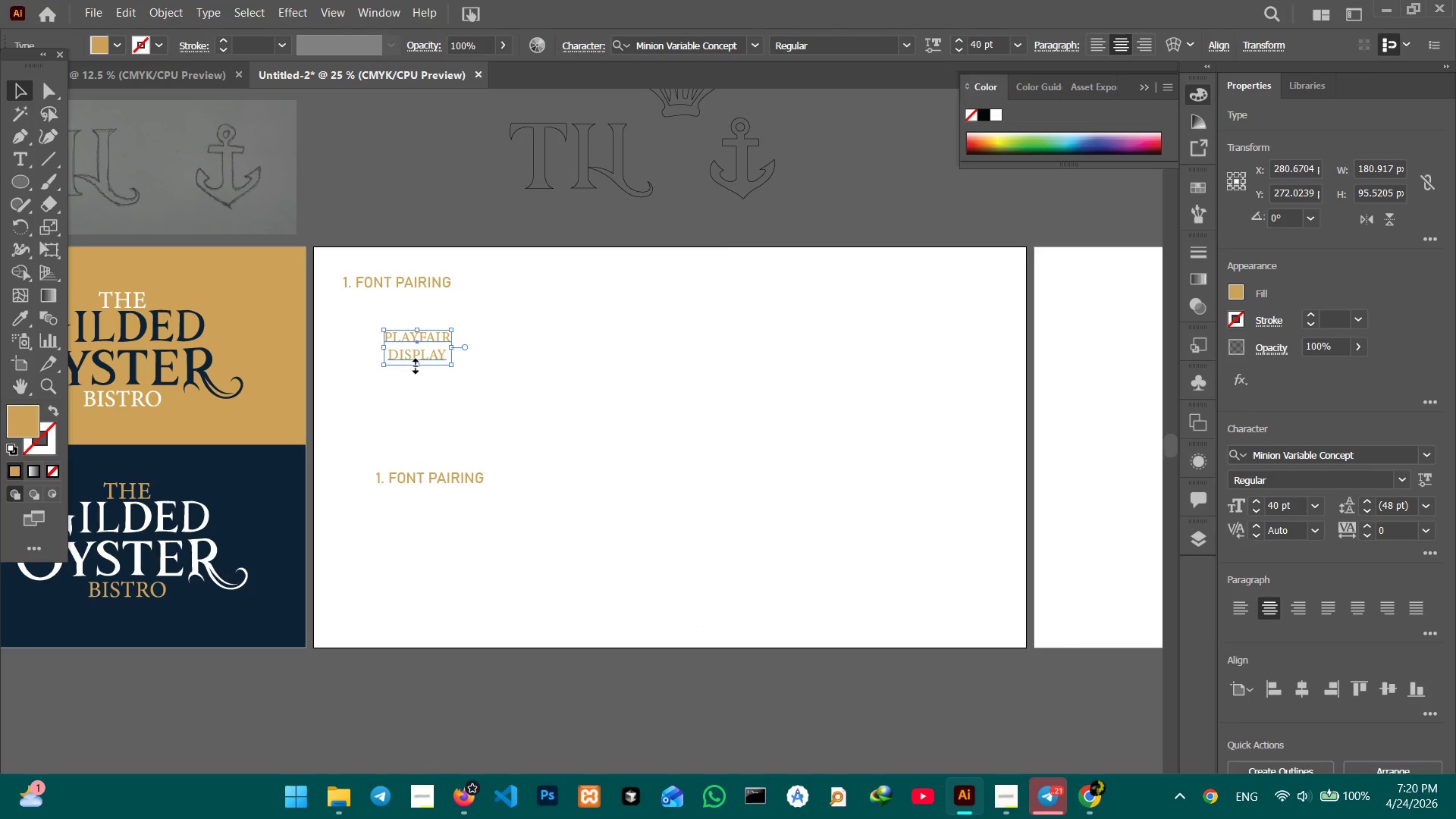 
left_click_drag(start_coordinate=[416, 363], to_coordinate=[425, 423])
 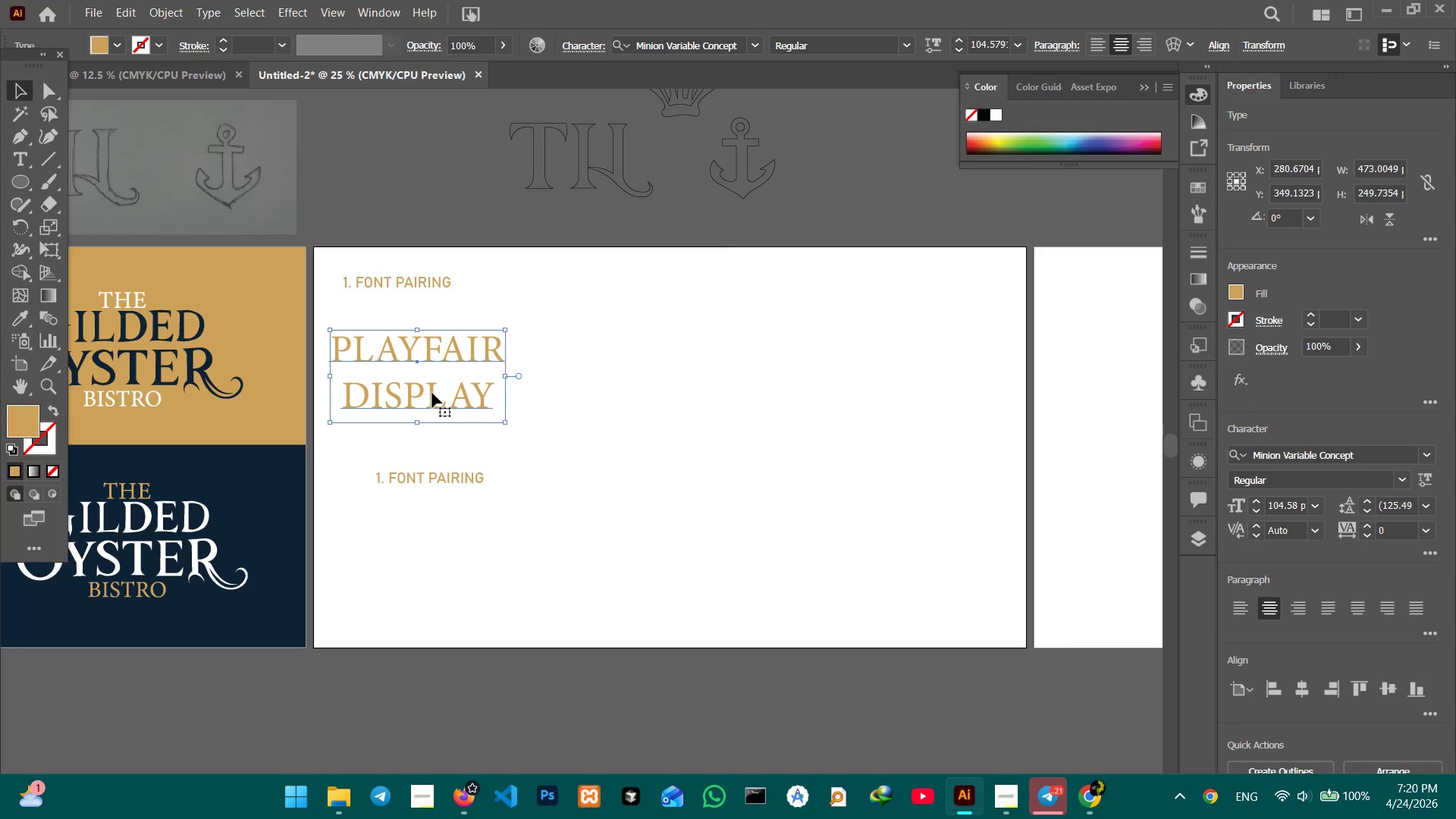 
hold_key(key=ShiftLeft, duration=0.7)
 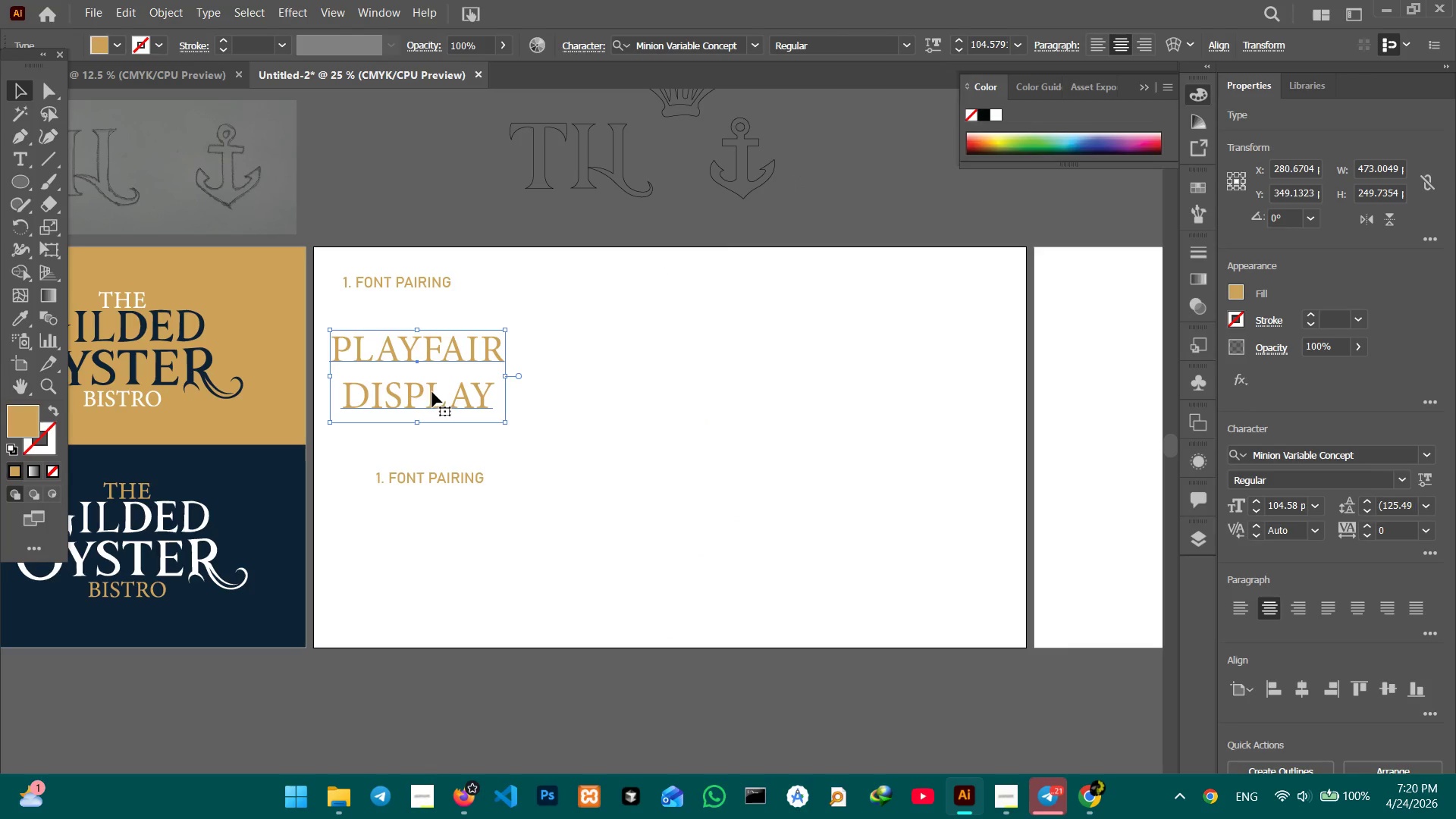 
left_click_drag(start_coordinate=[432, 392], to_coordinate=[519, 373])
 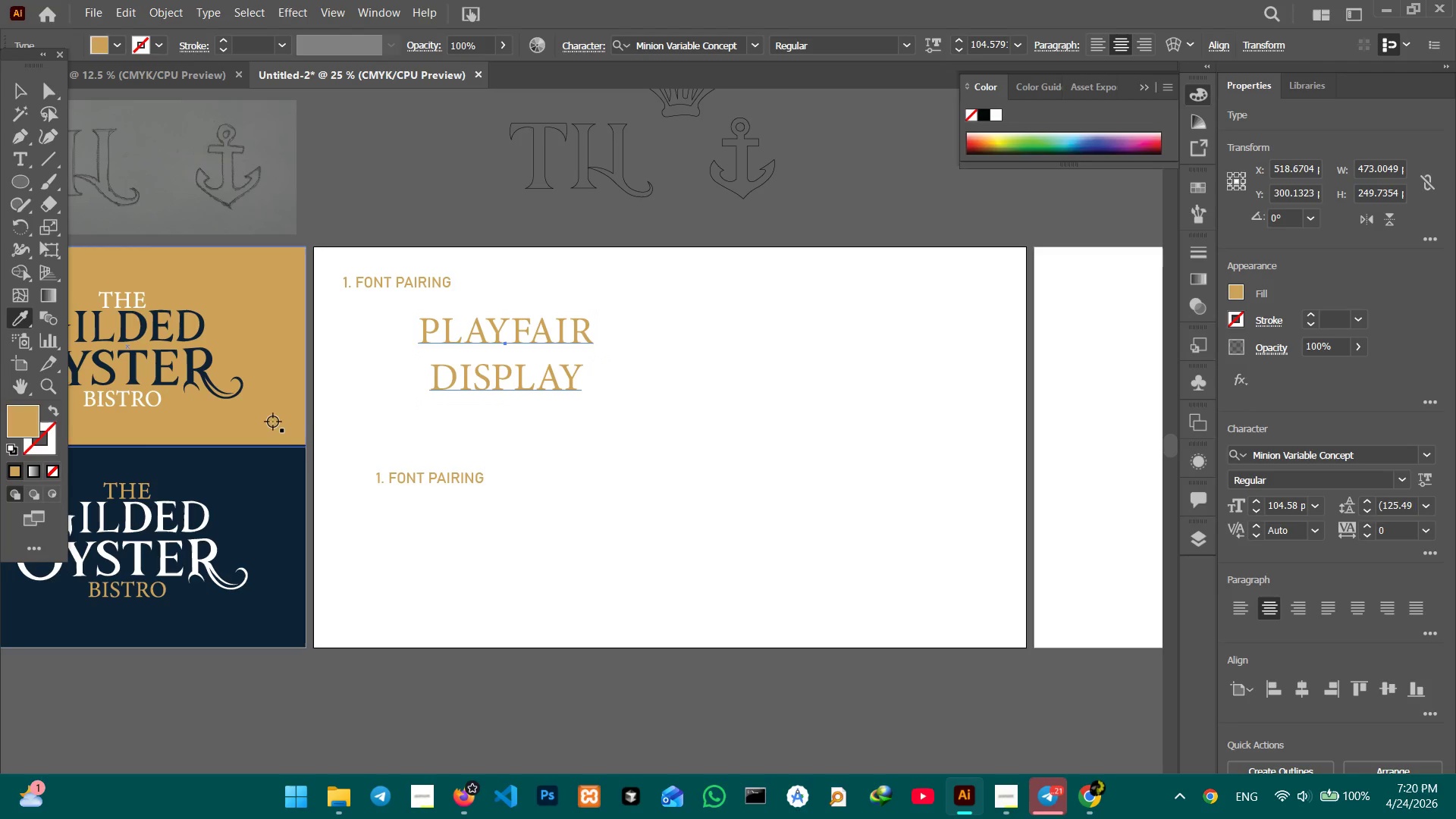 
left_click([278, 467])
 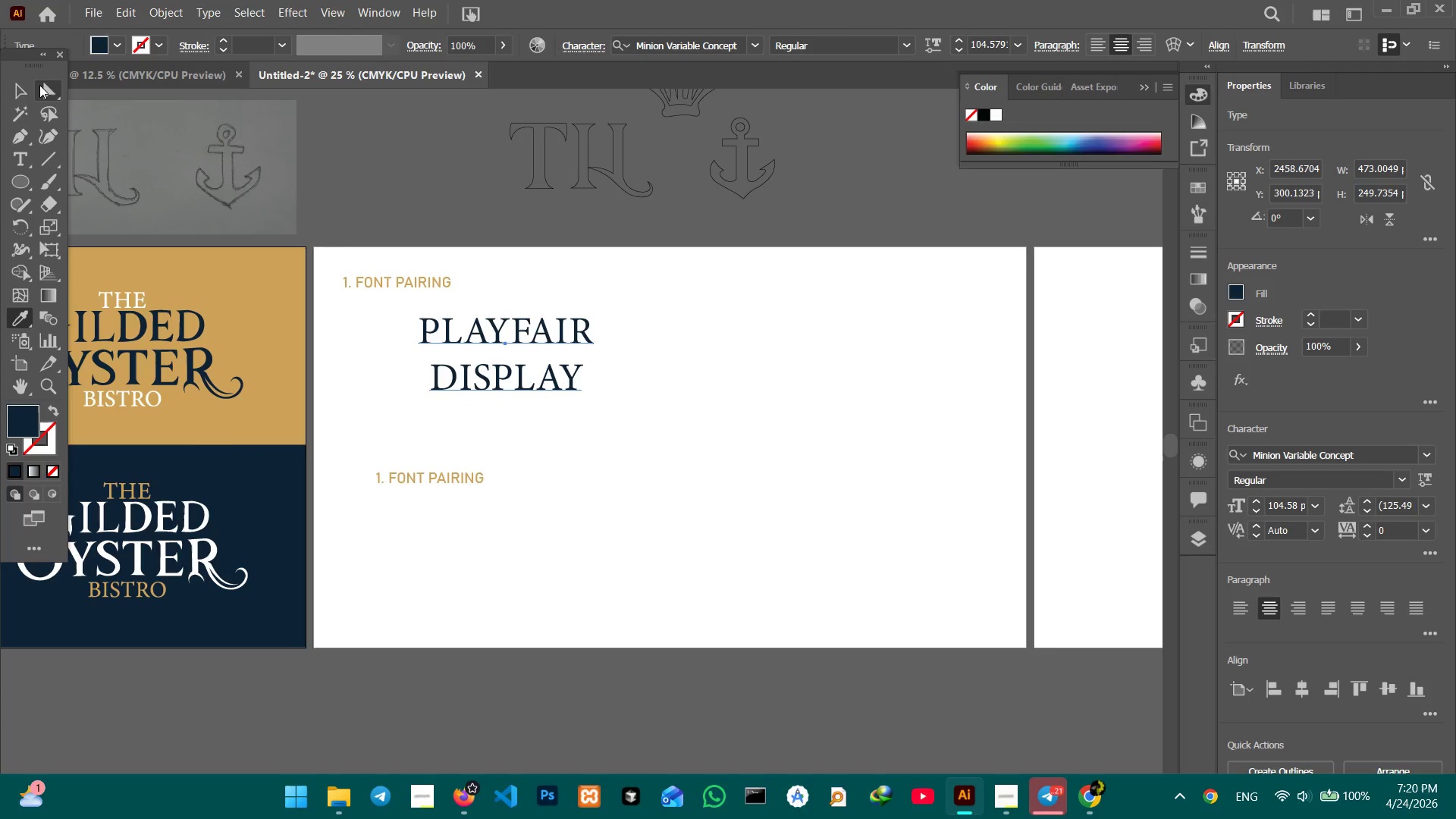 
left_click([24, 88])
 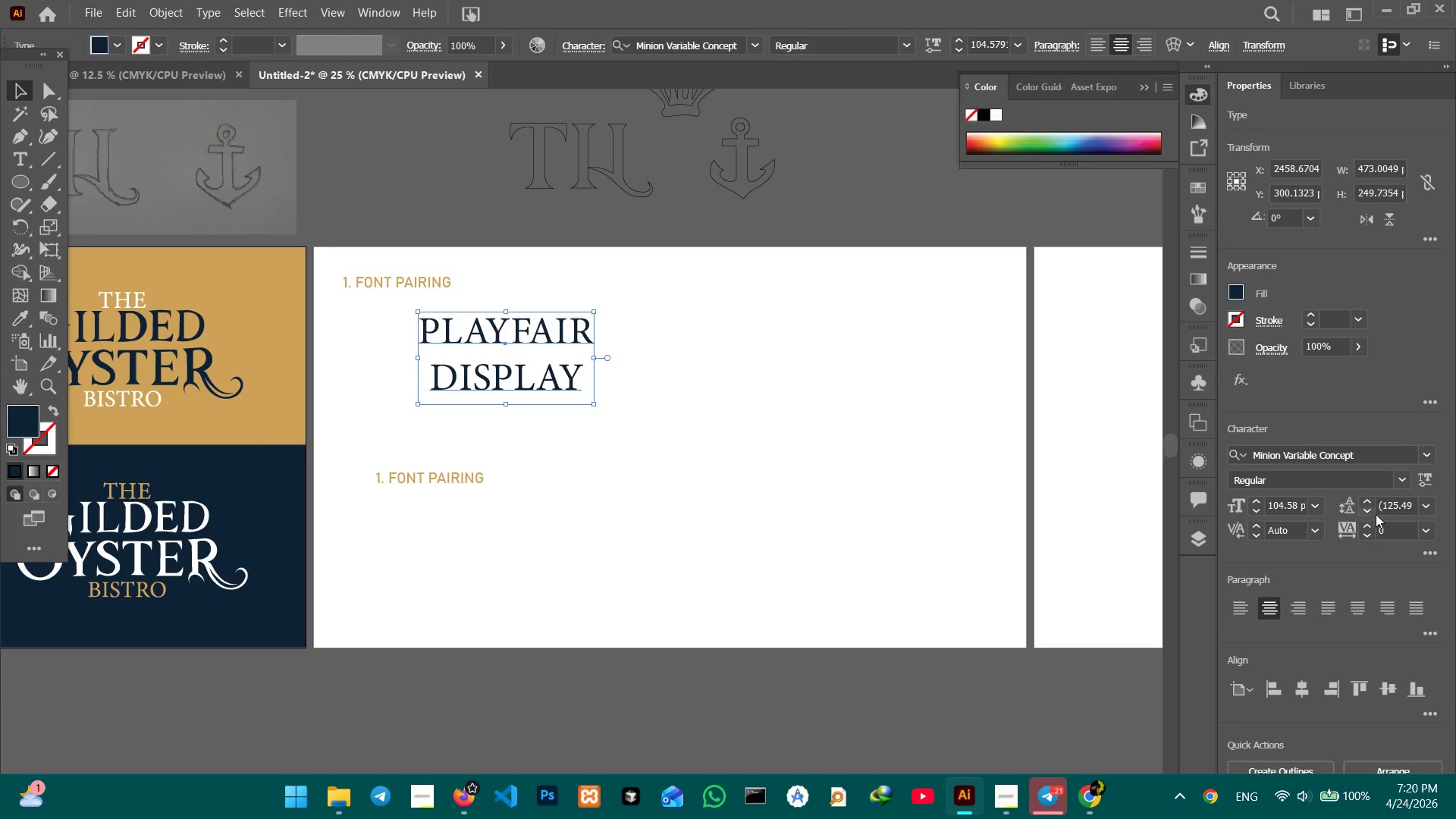 
double_click([1369, 512])
 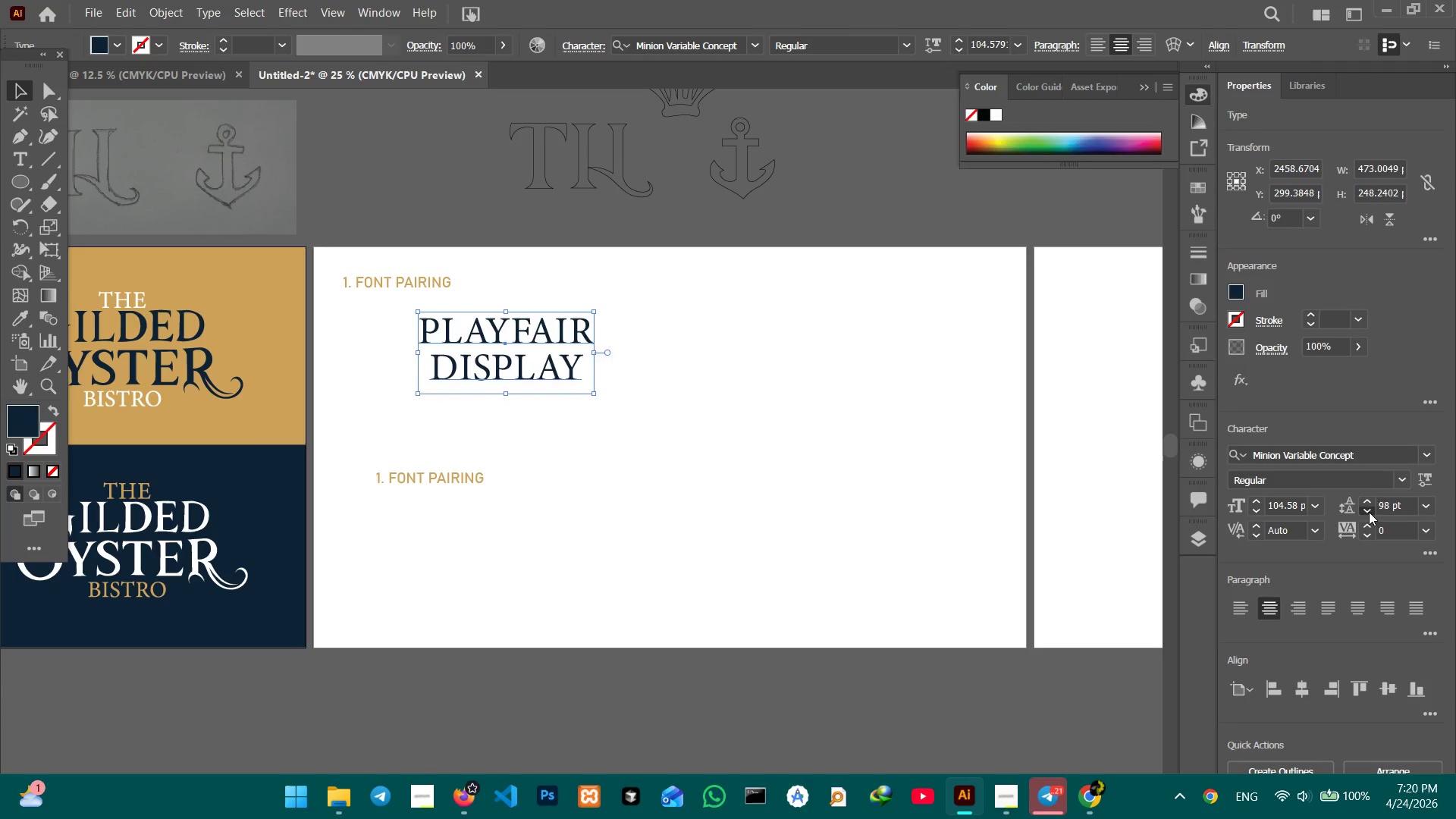 
triple_click([1369, 512])
 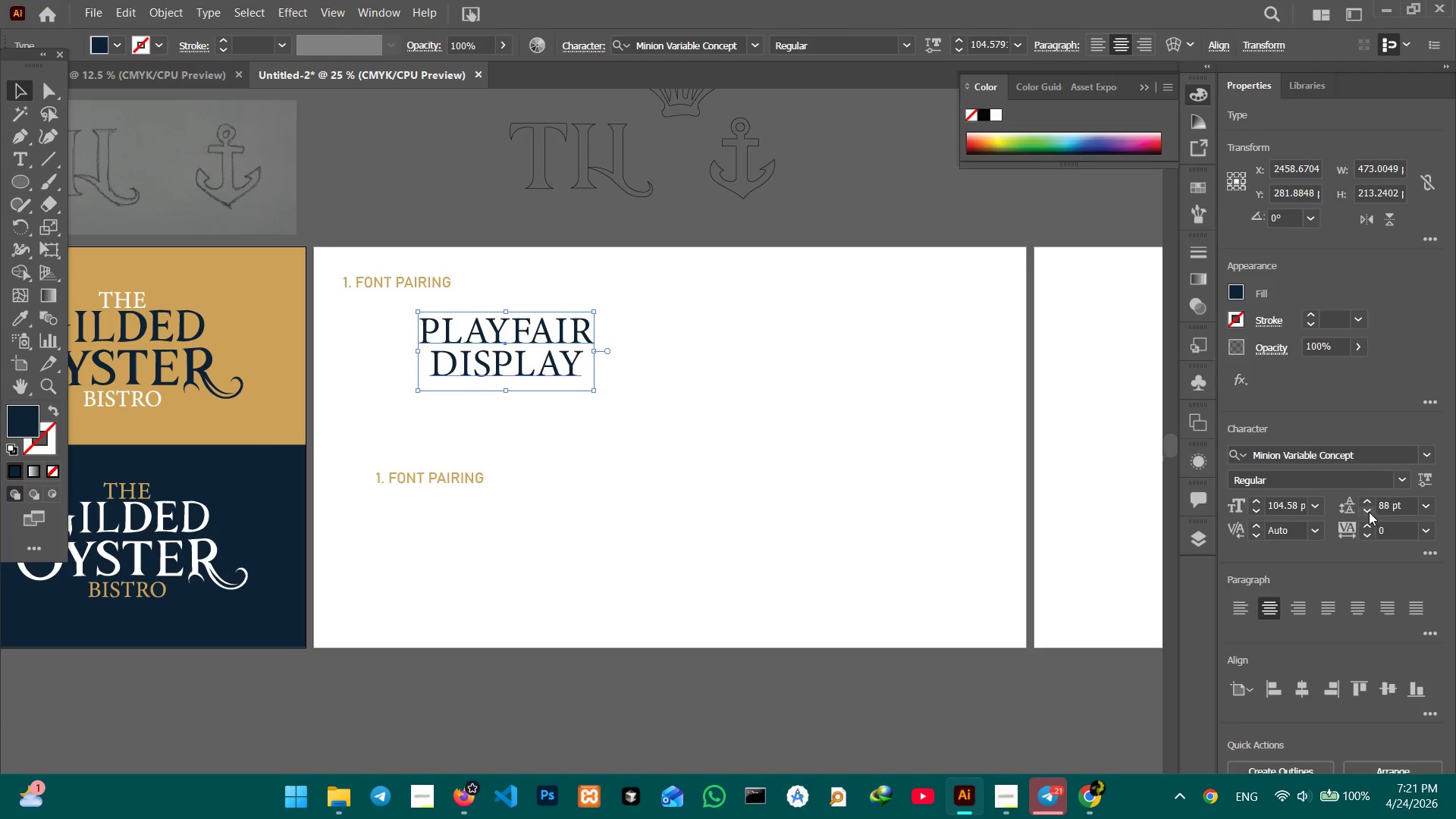 
double_click([1369, 512])
 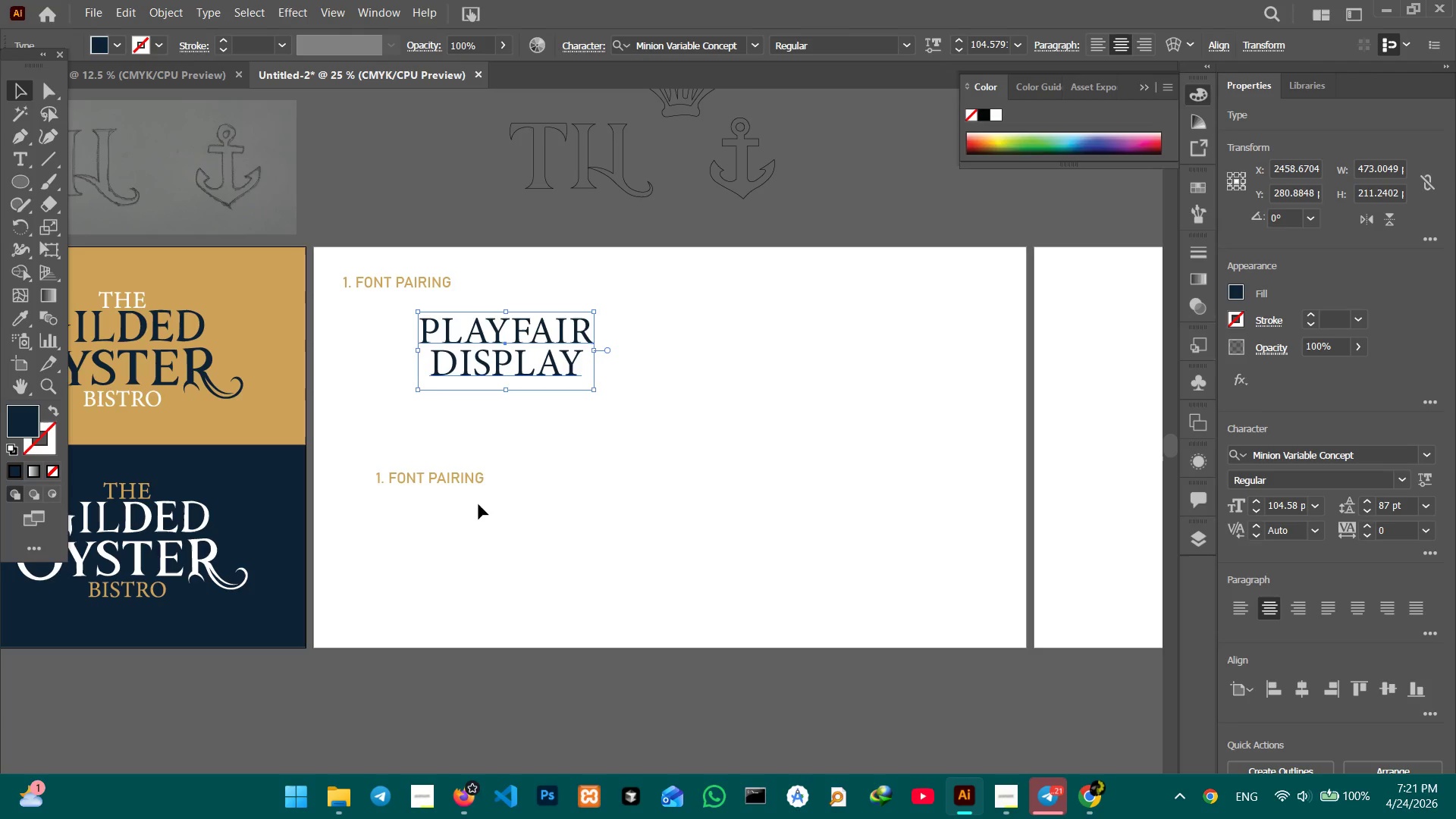 
wait(10.67)
 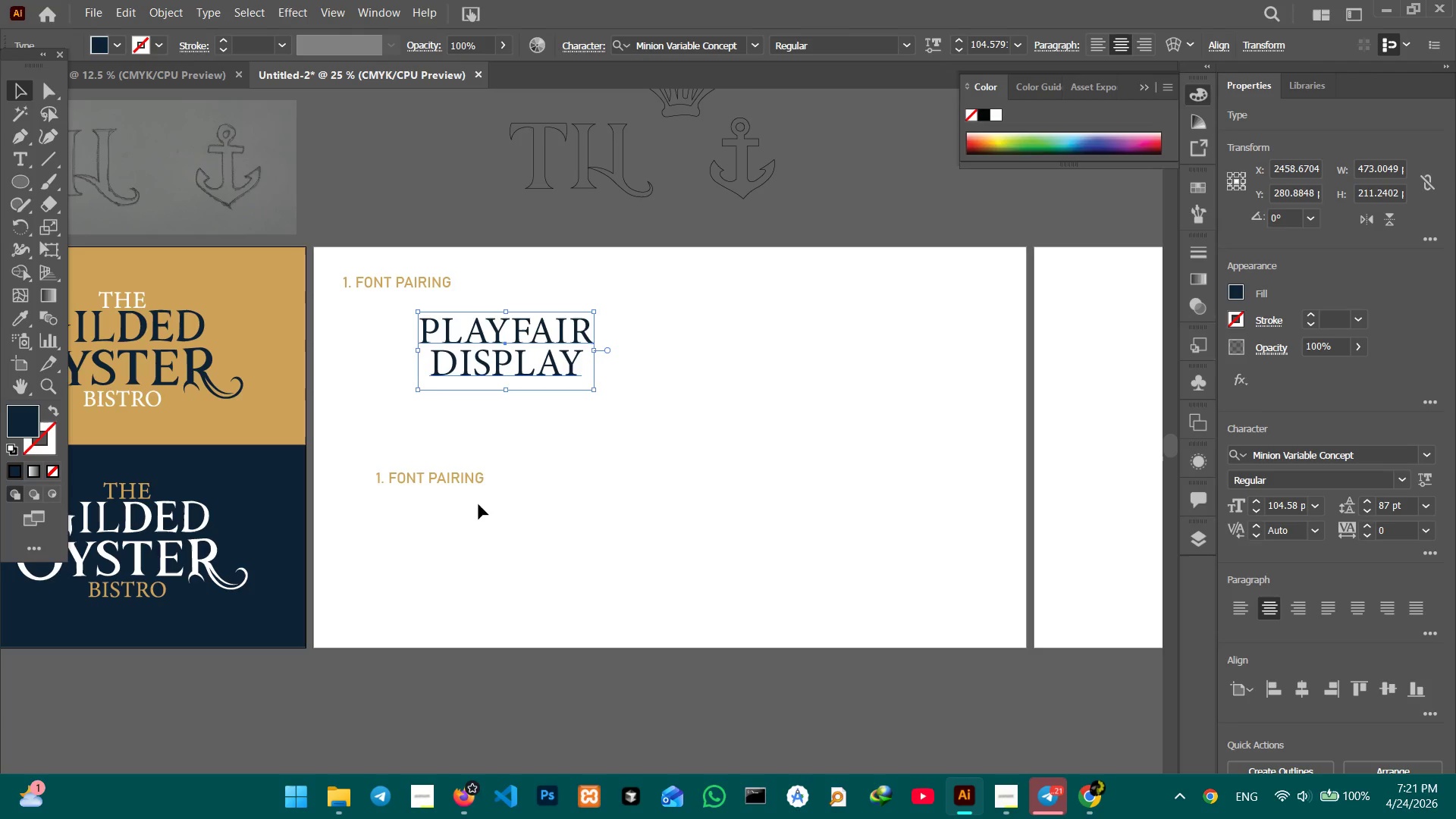 
left_click_drag(start_coordinate=[593, 348], to_coordinate=[556, 345])
 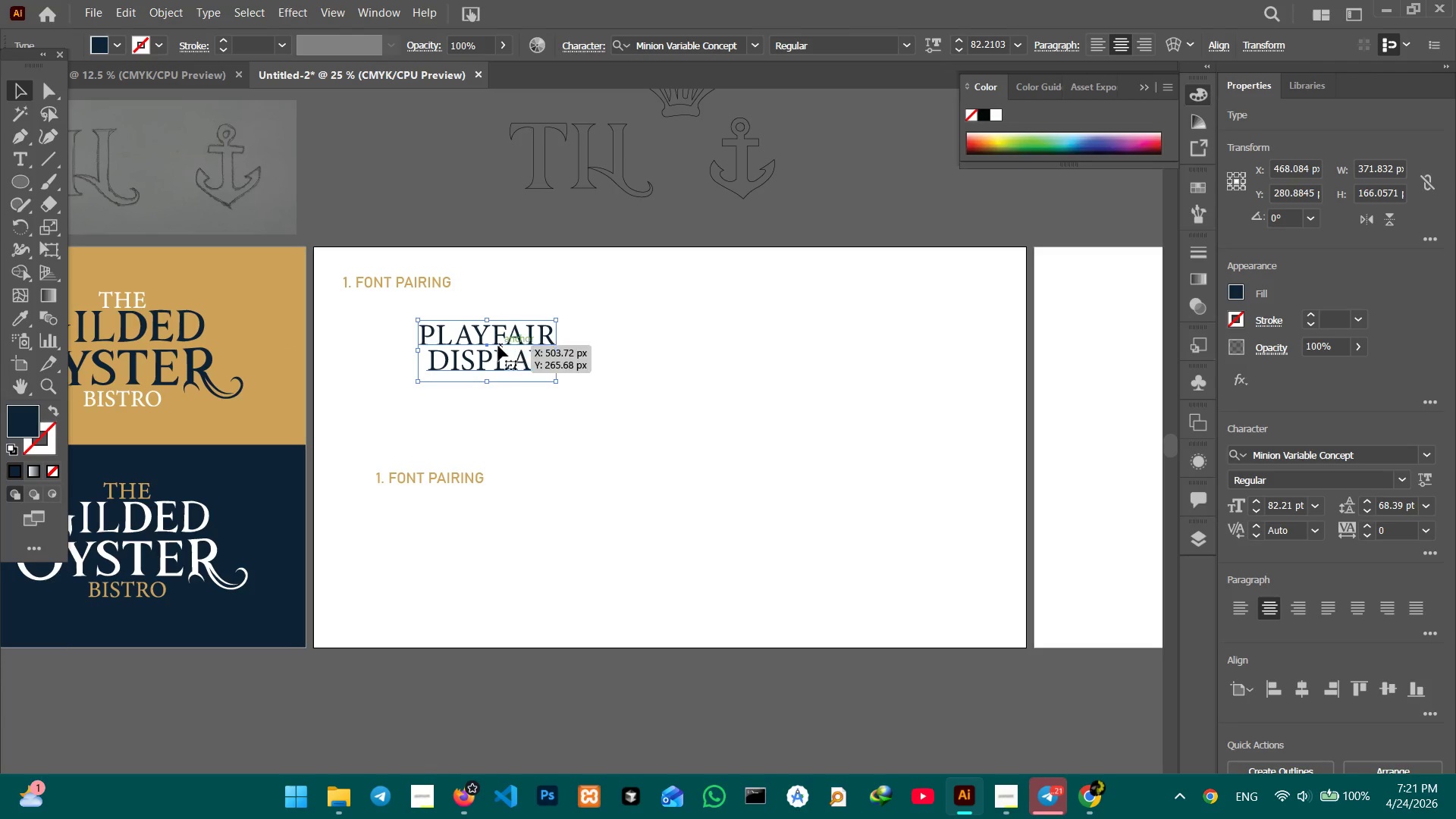 
hold_key(key=ShiftLeft, duration=0.81)
 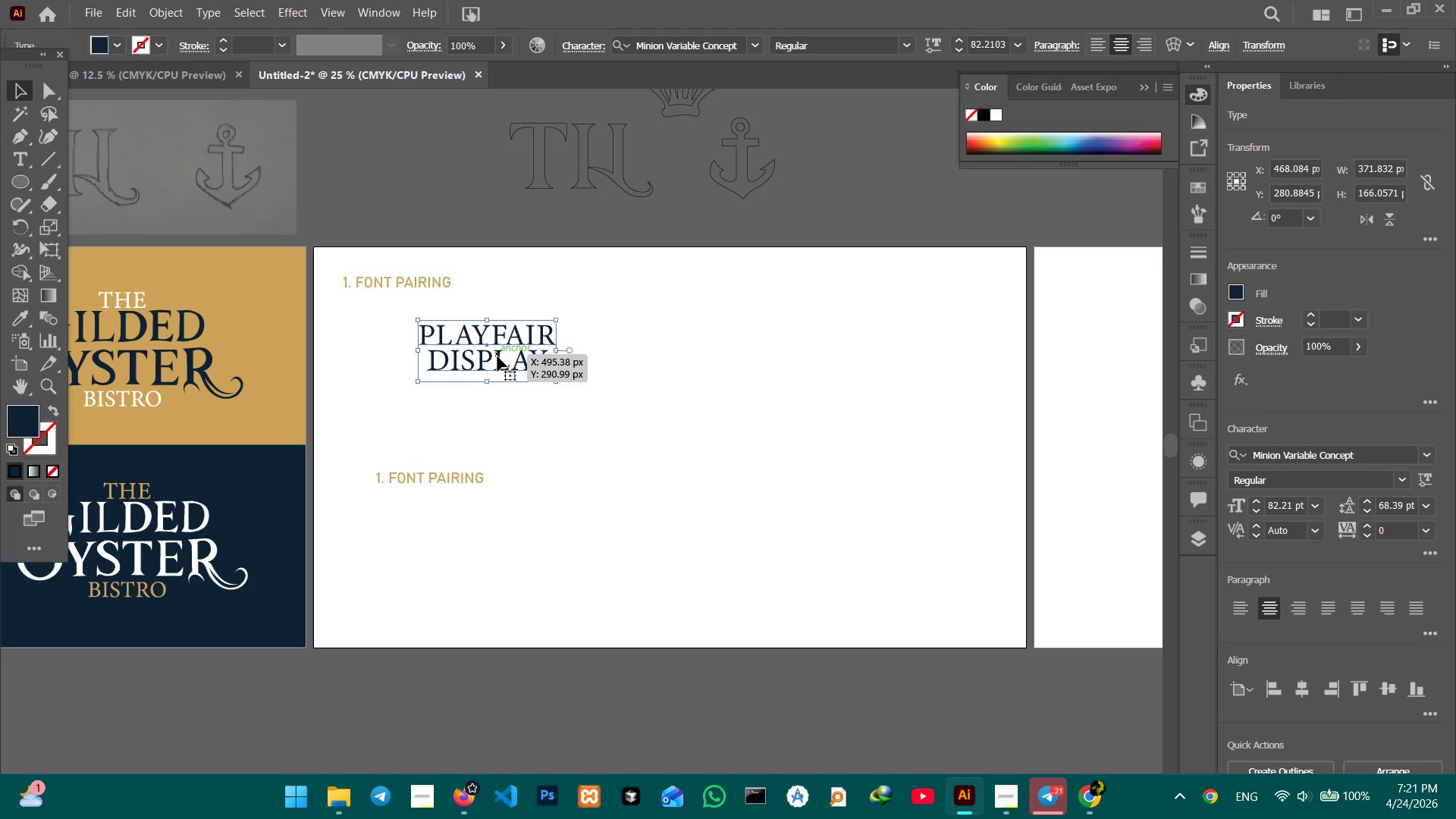 
left_click_drag(start_coordinate=[497, 356], to_coordinate=[457, 334])
 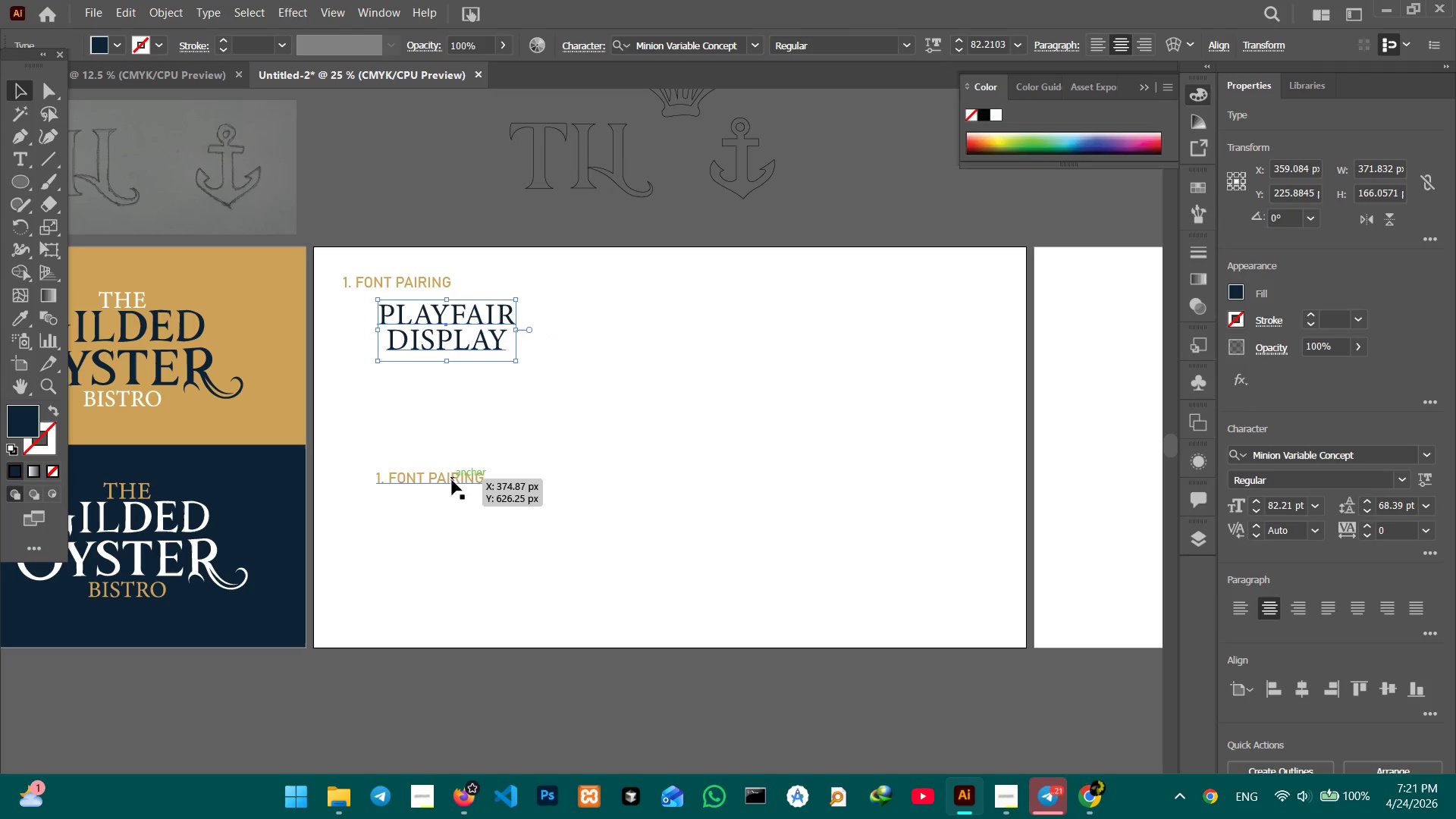 
left_click([452, 480])
 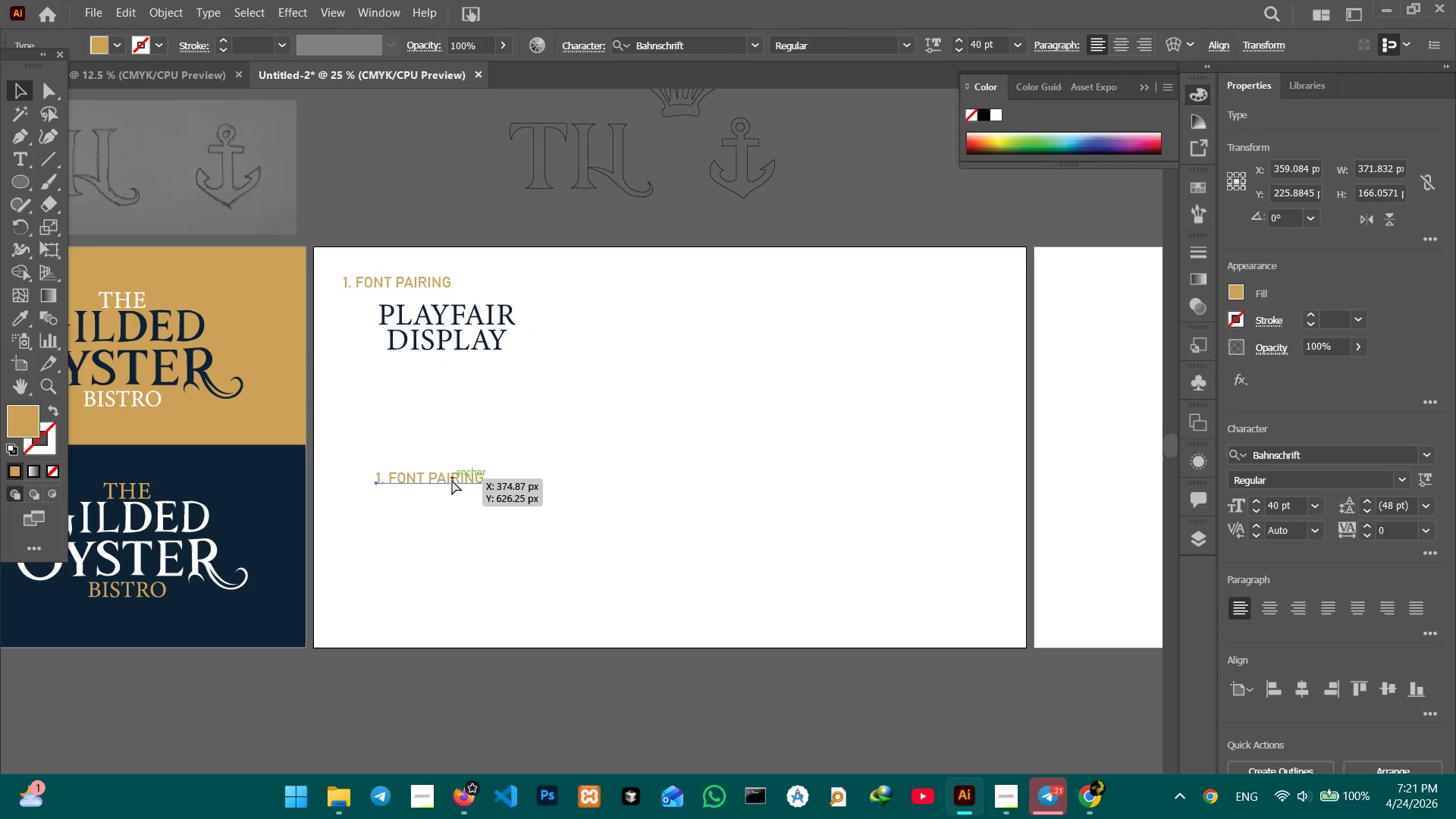 
key(Control+C)
 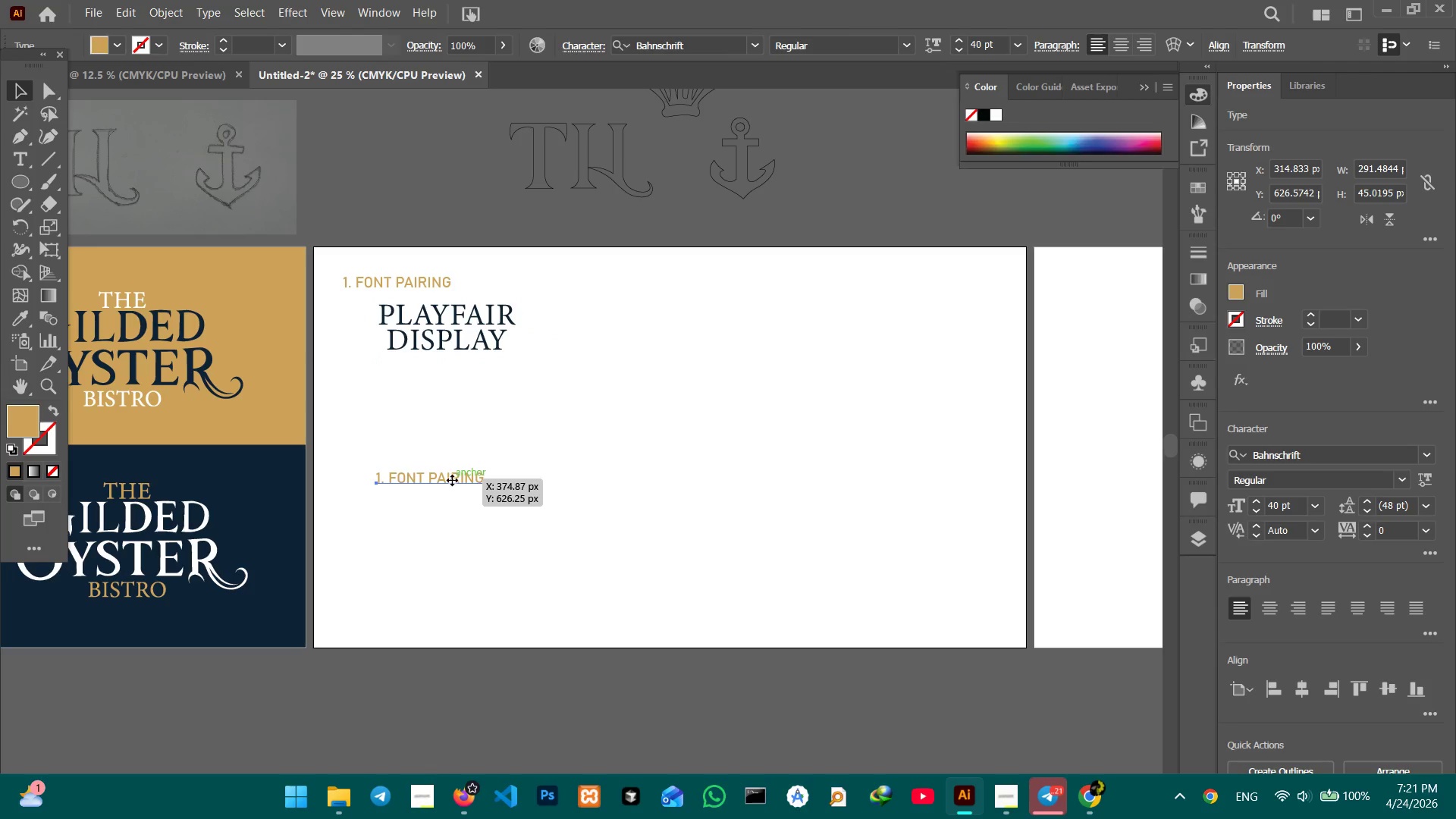 
key(Control+V)
 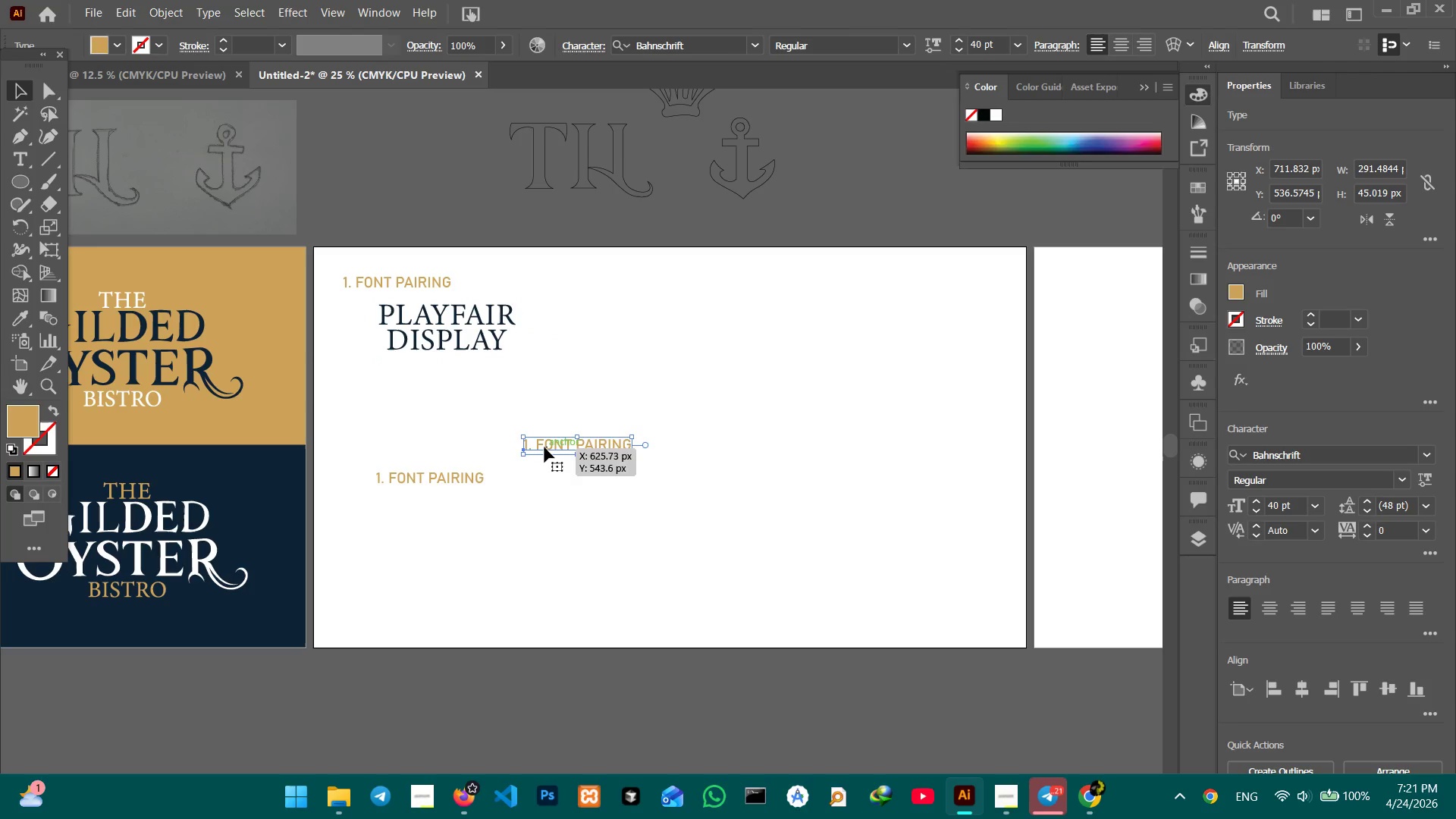 
left_click_drag(start_coordinate=[544, 447], to_coordinate=[416, 391])
 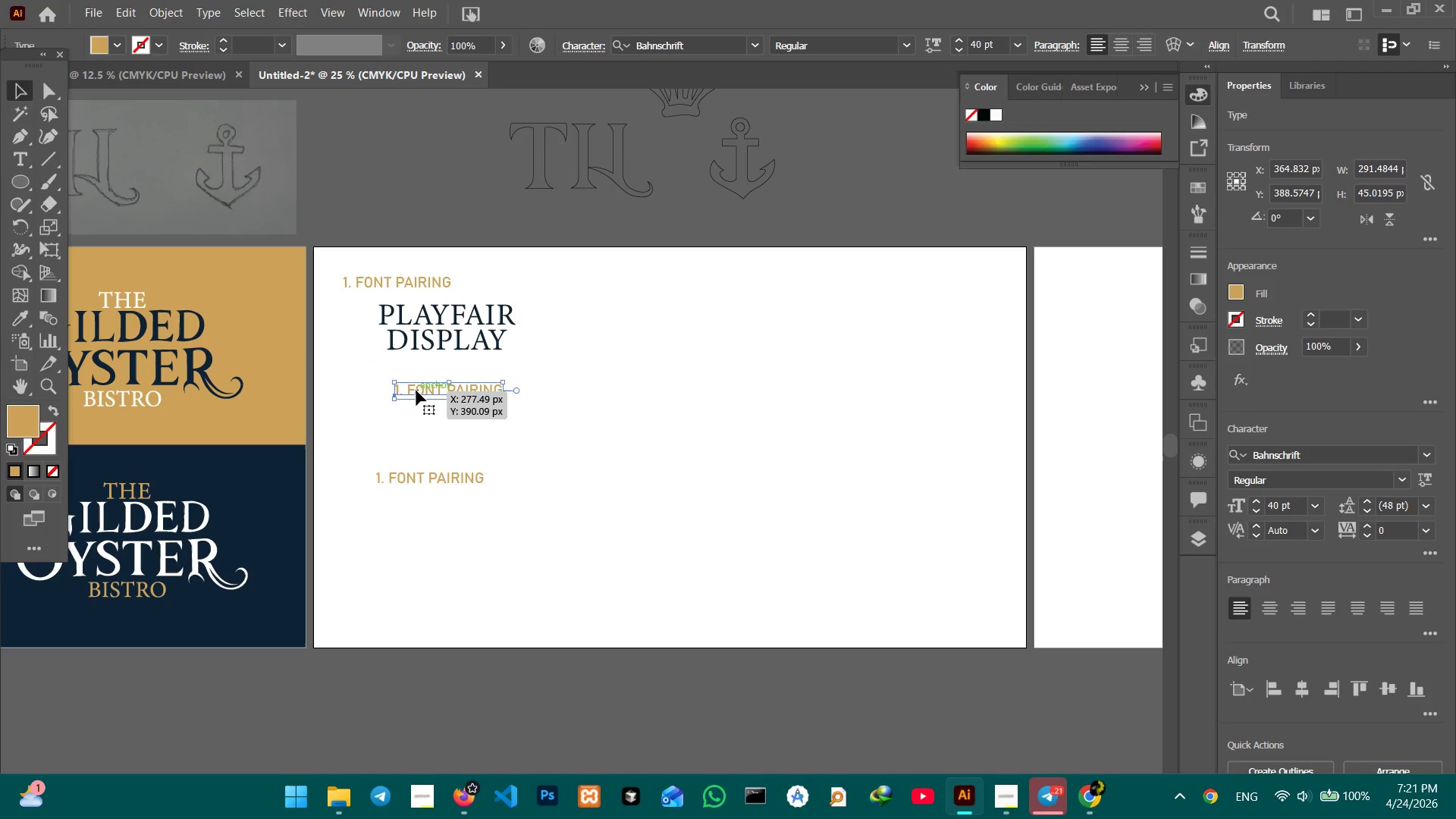 
double_click([416, 391])
 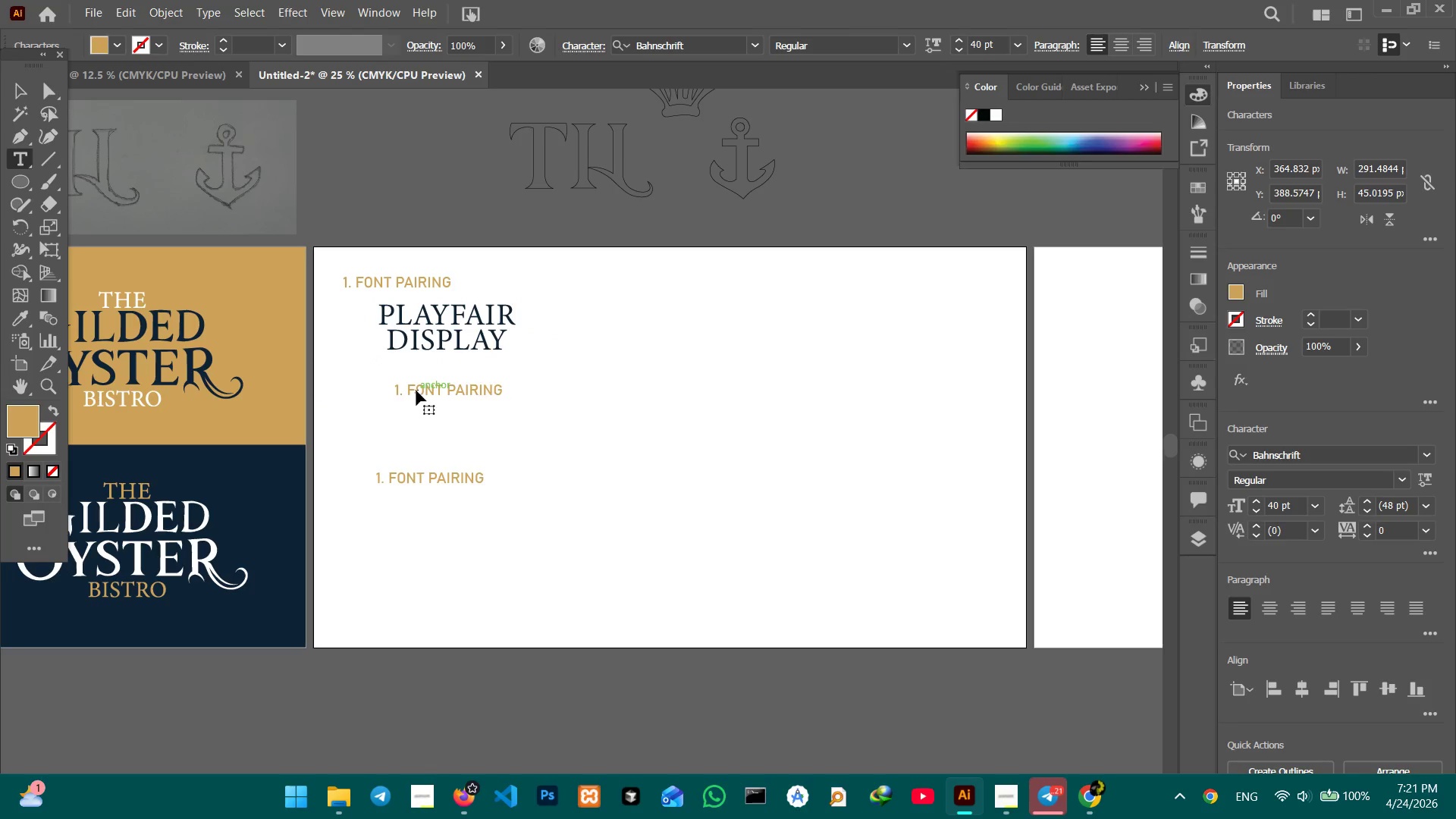 
triple_click([416, 391])
 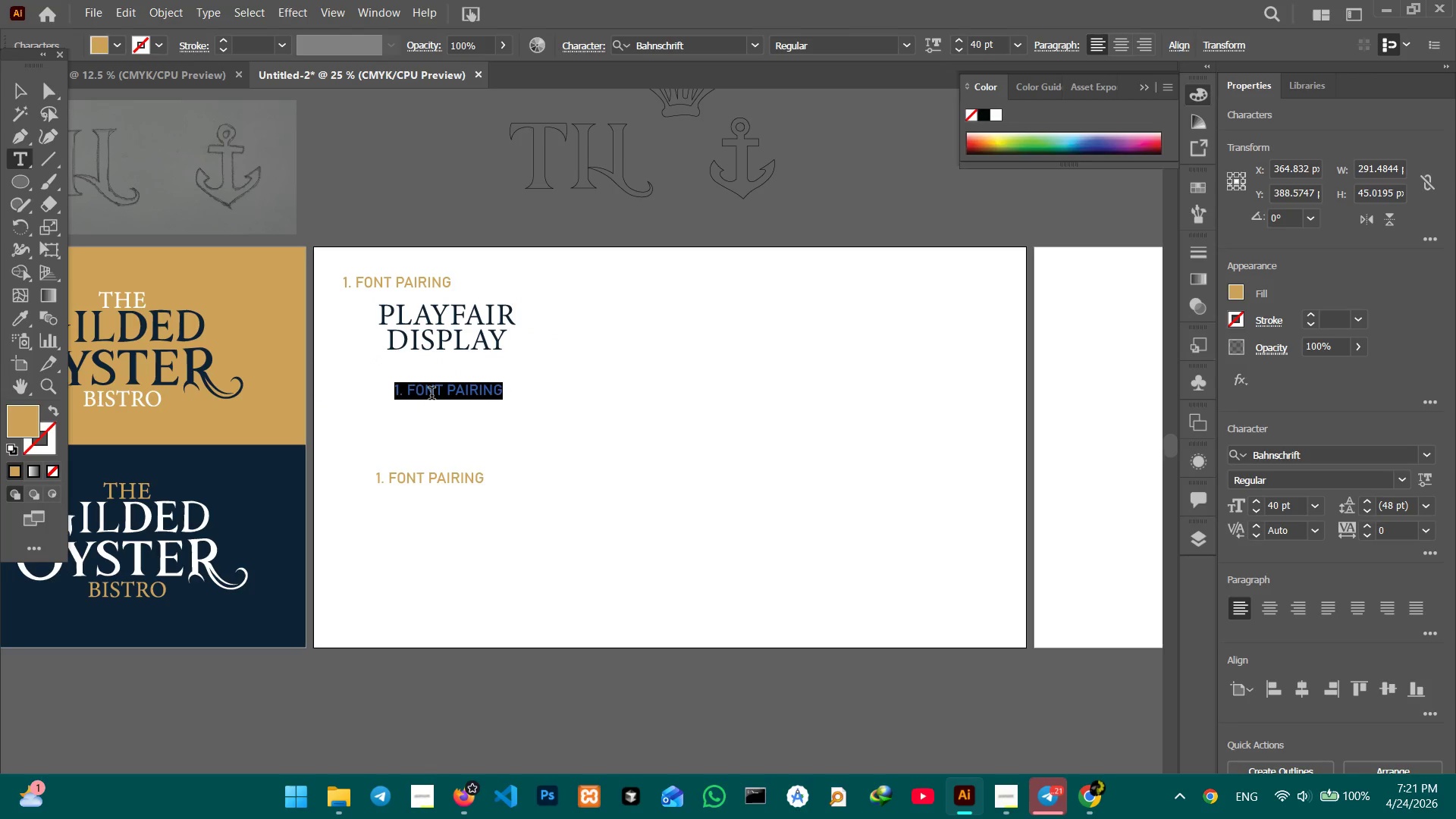 
wait(5.31)
 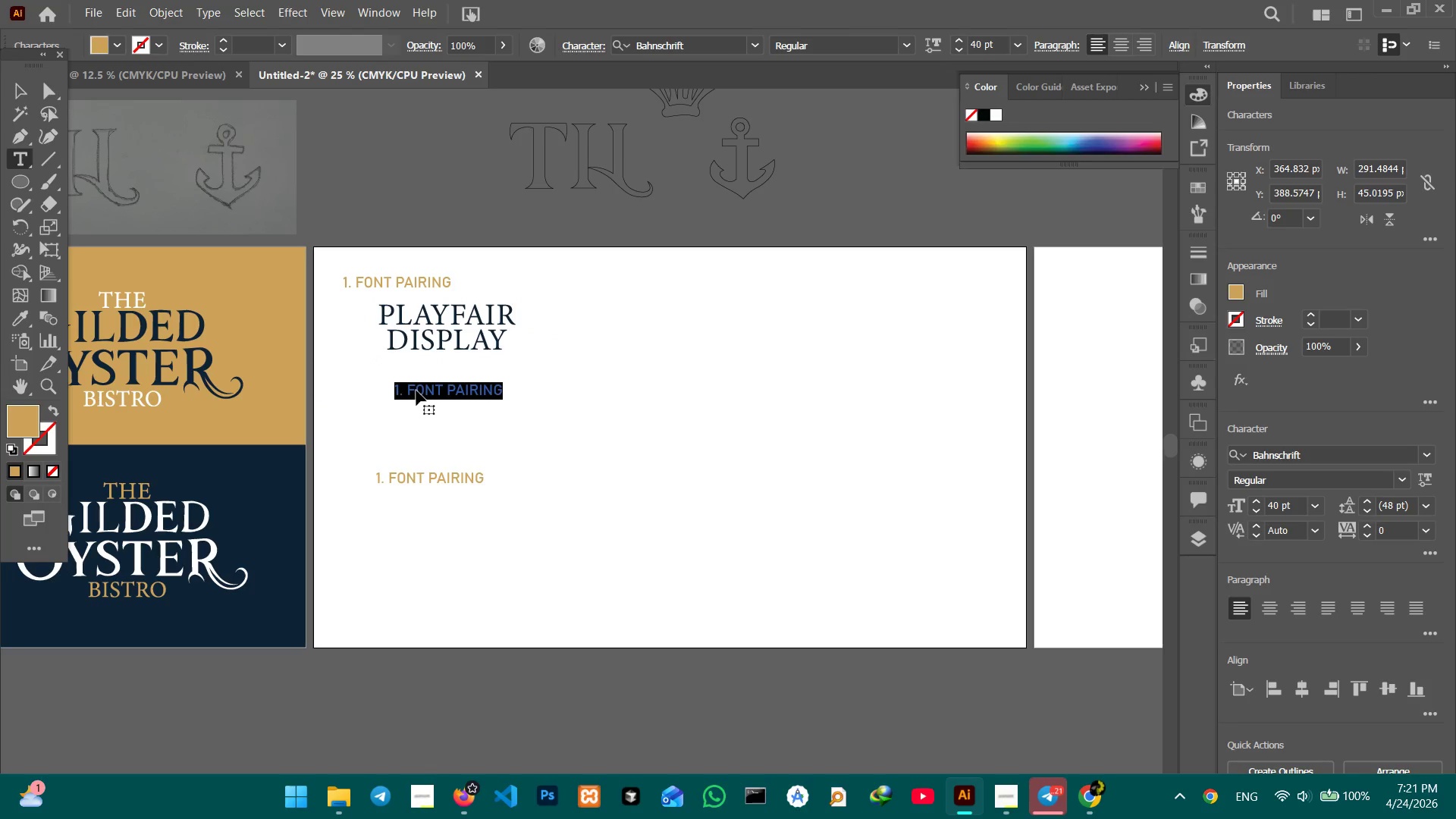 
type(header font )
 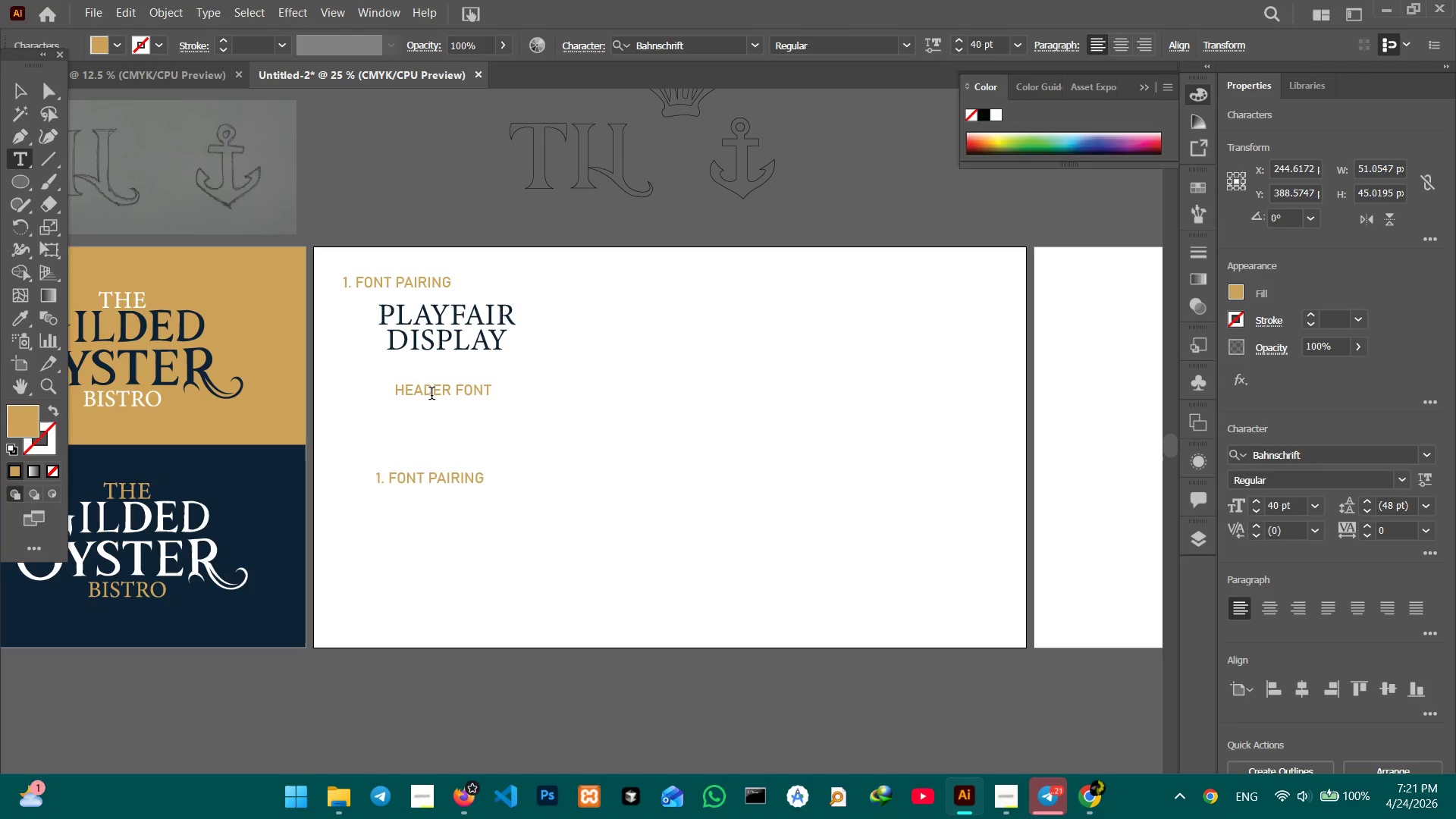 
key(Shift+9)
 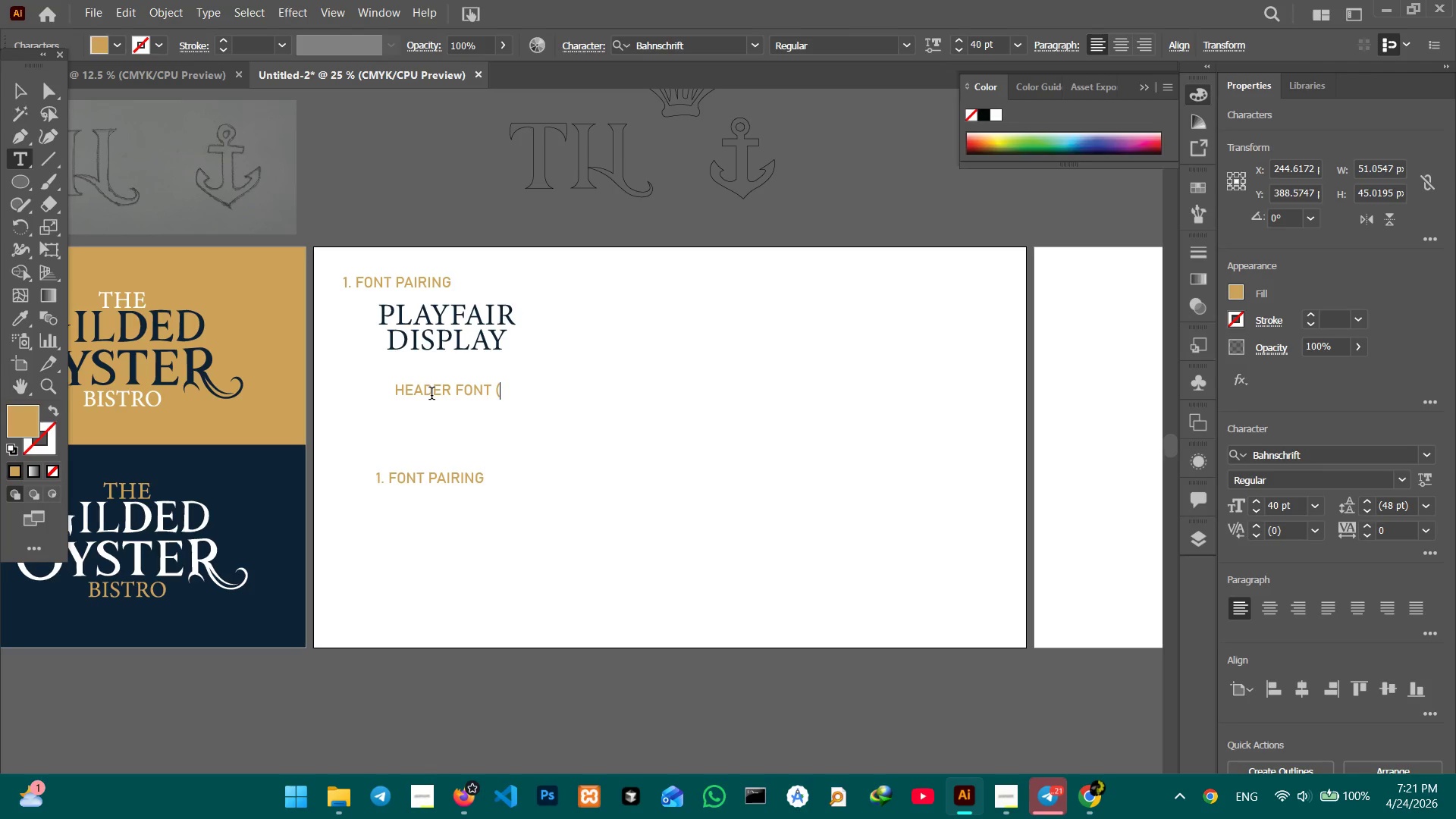 
key(Backspace)
 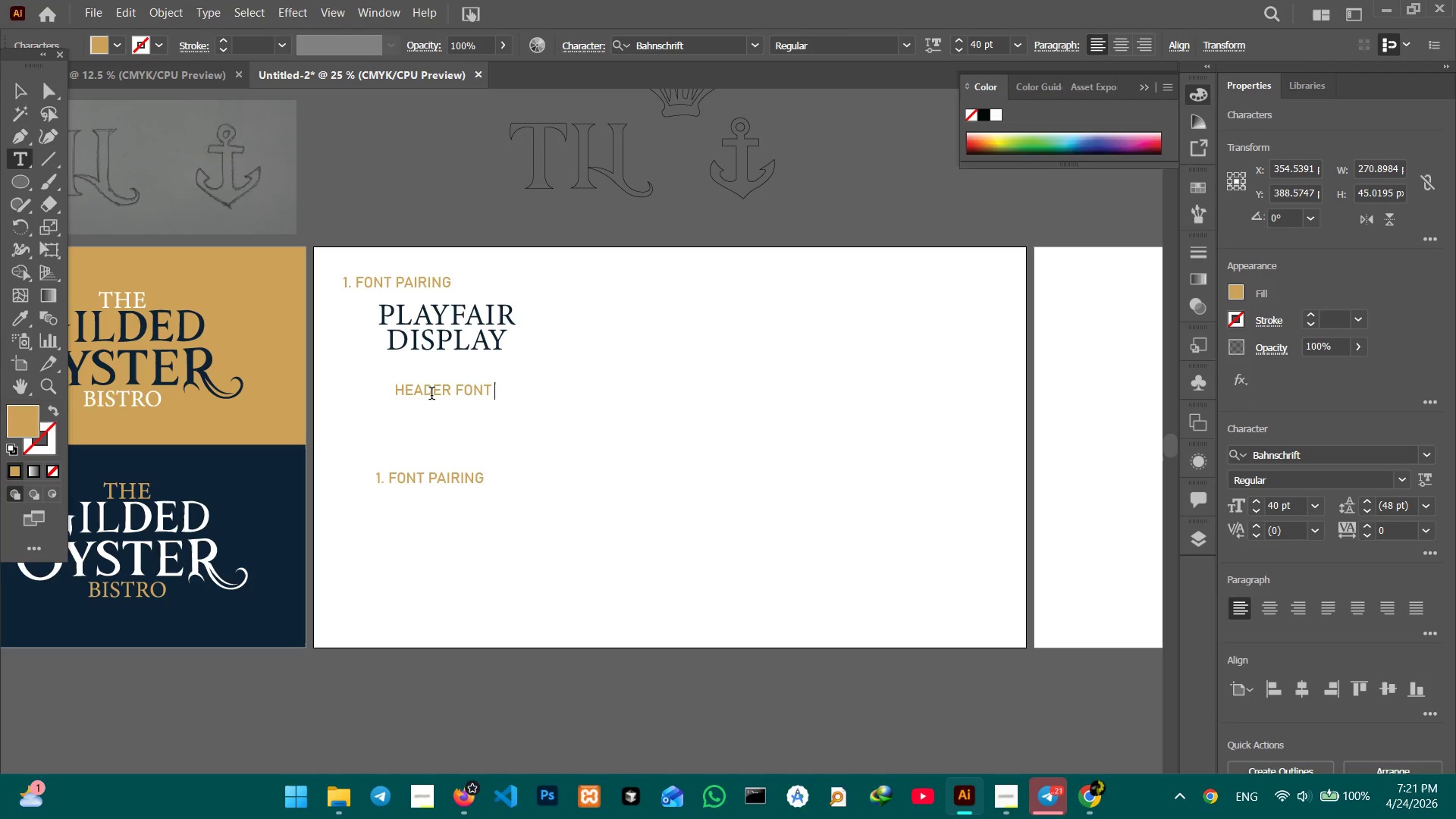 
hold_key(key=ShiftRight, duration=0.39)
 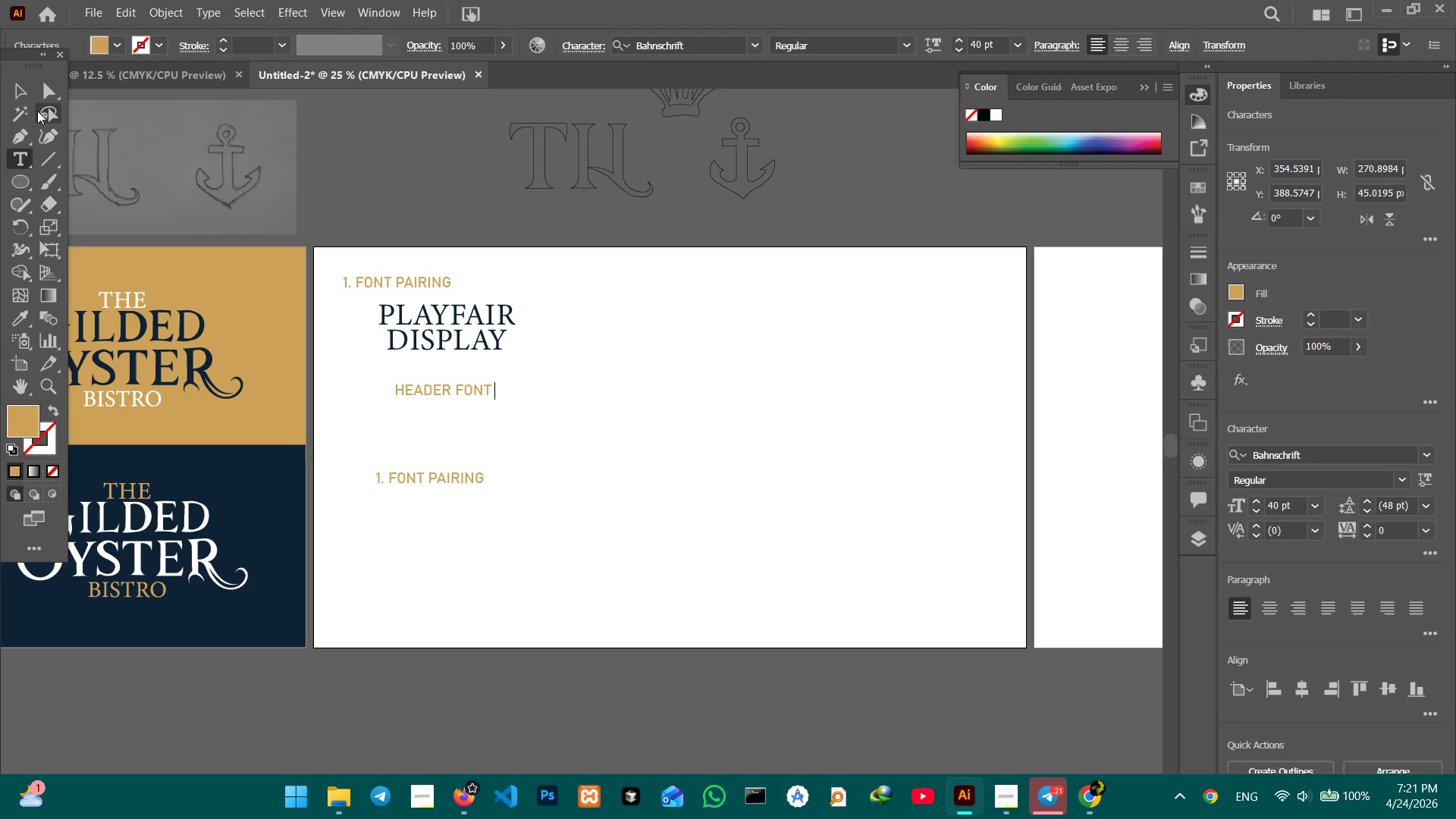 
left_click([27, 83])
 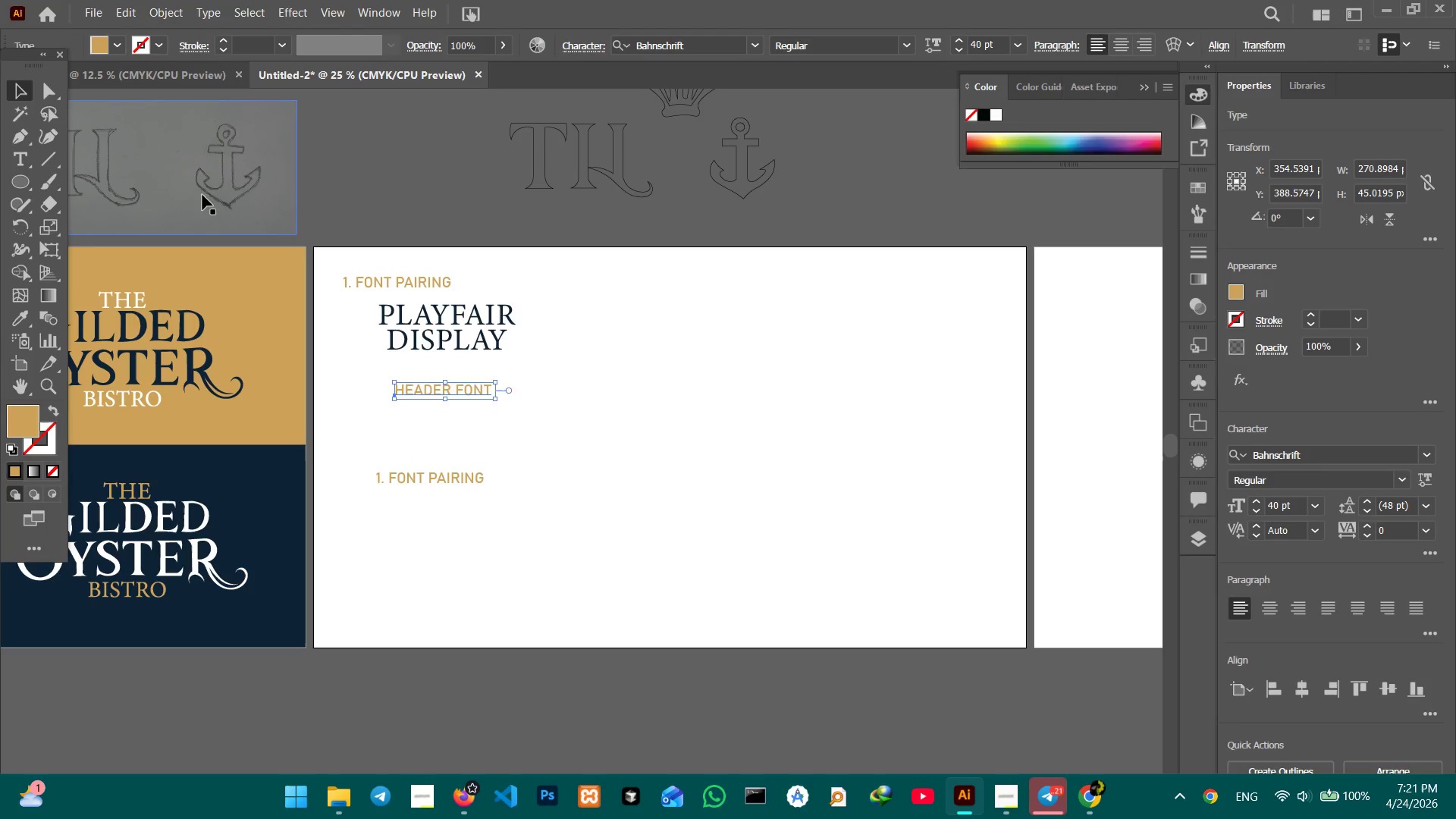 
key(Control+V)
 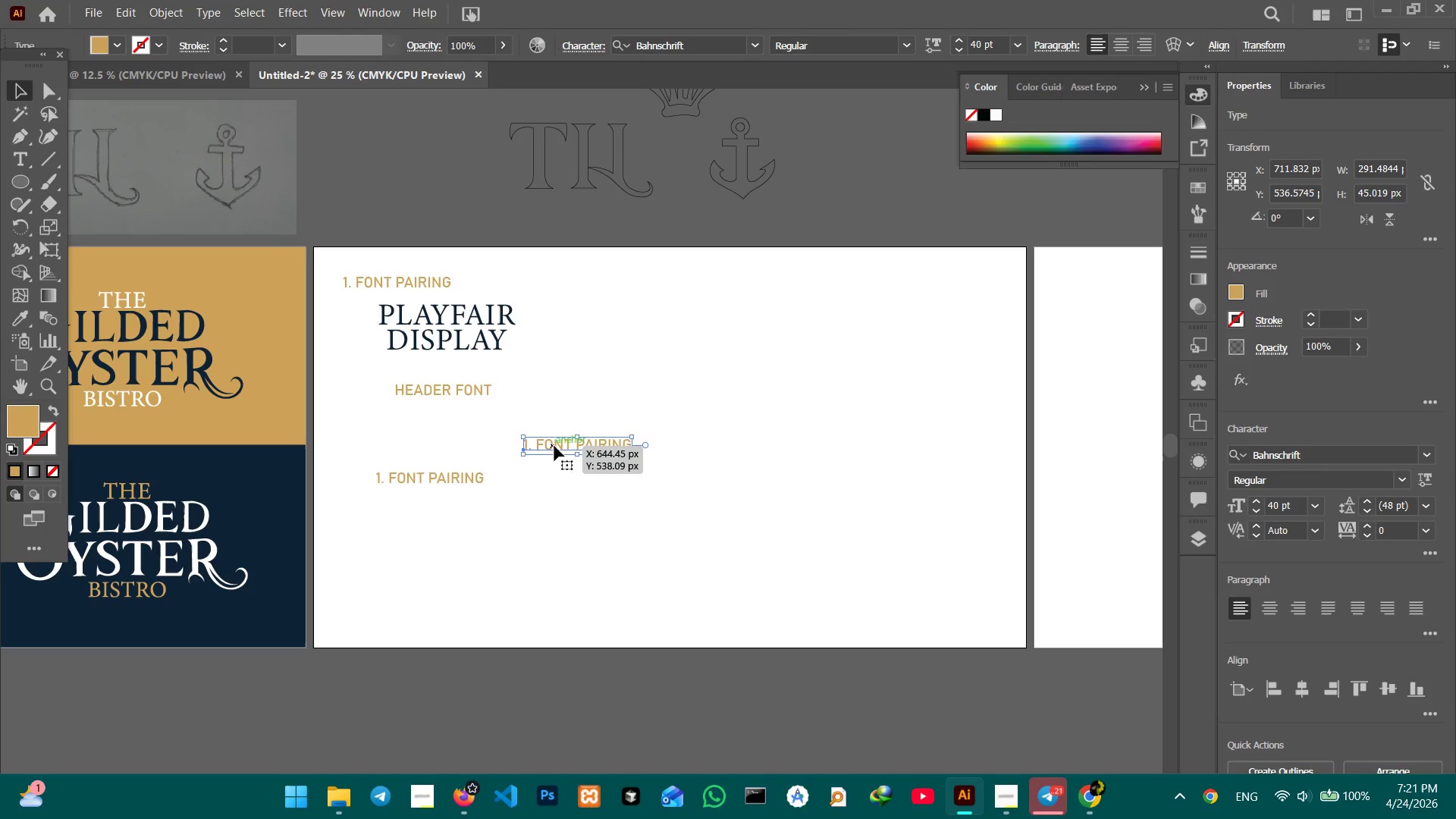 
left_click_drag(start_coordinate=[554, 446], to_coordinate=[431, 412])
 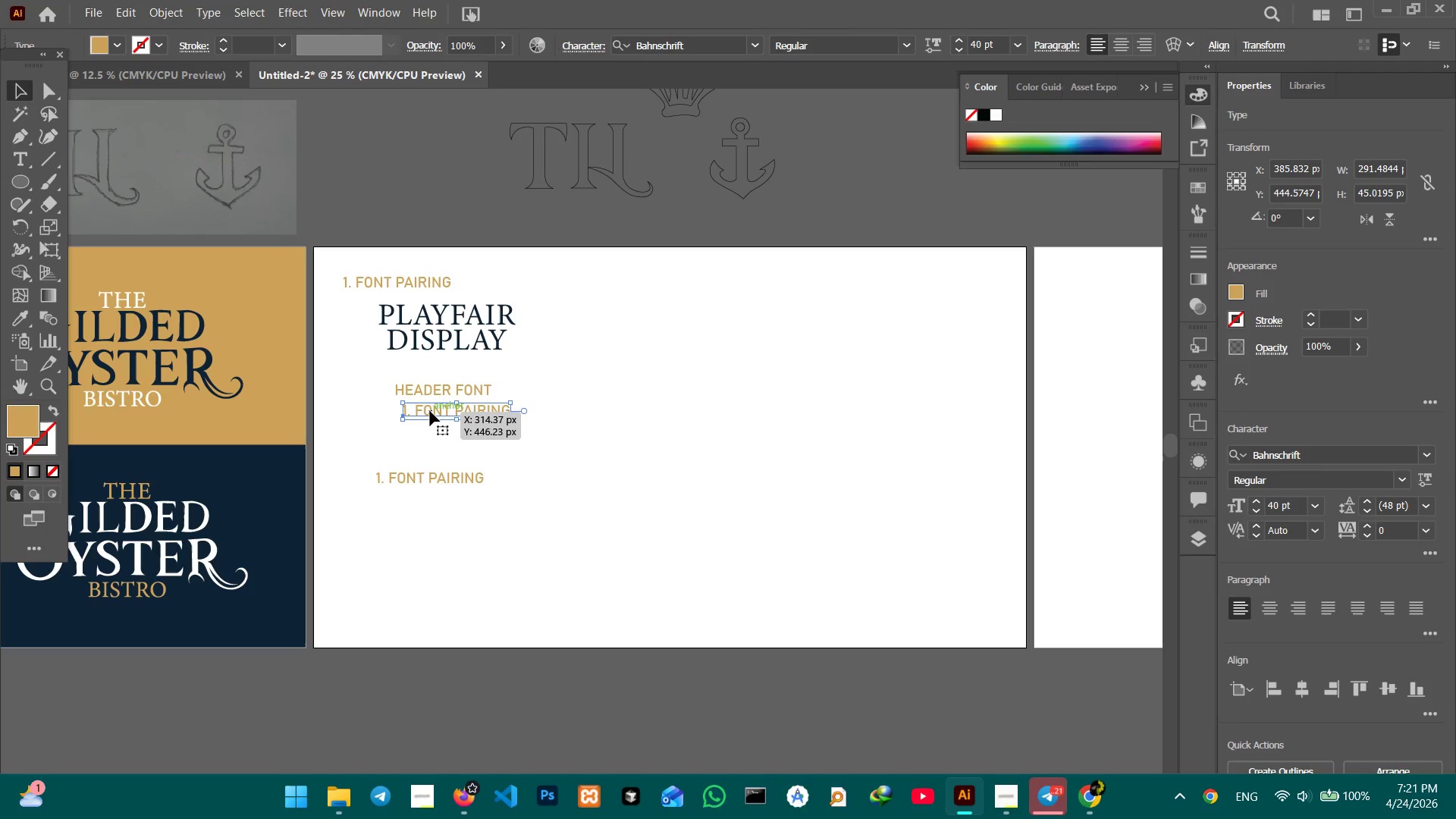 
double_click([430, 411])
 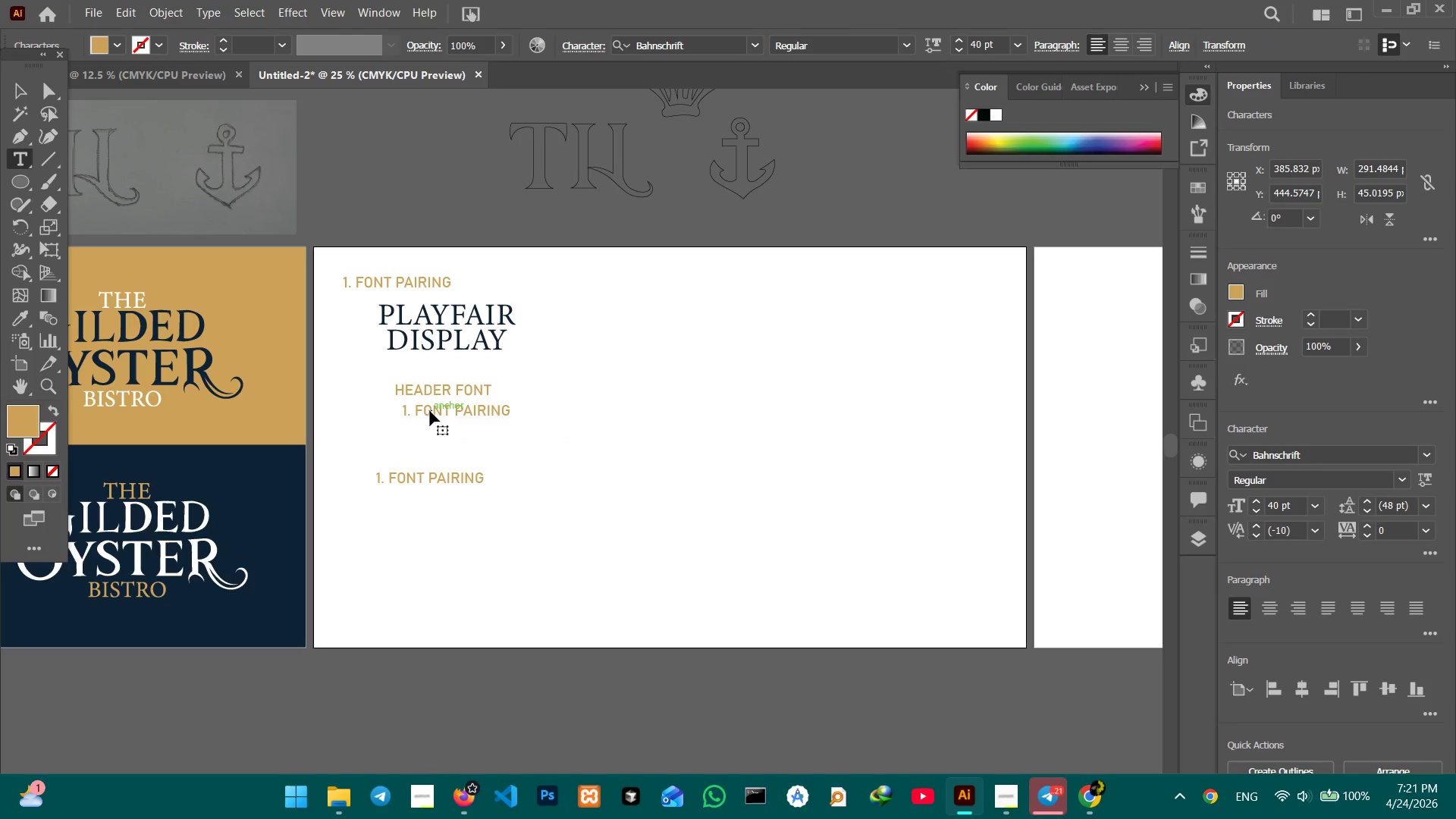 
triple_click([430, 411])
 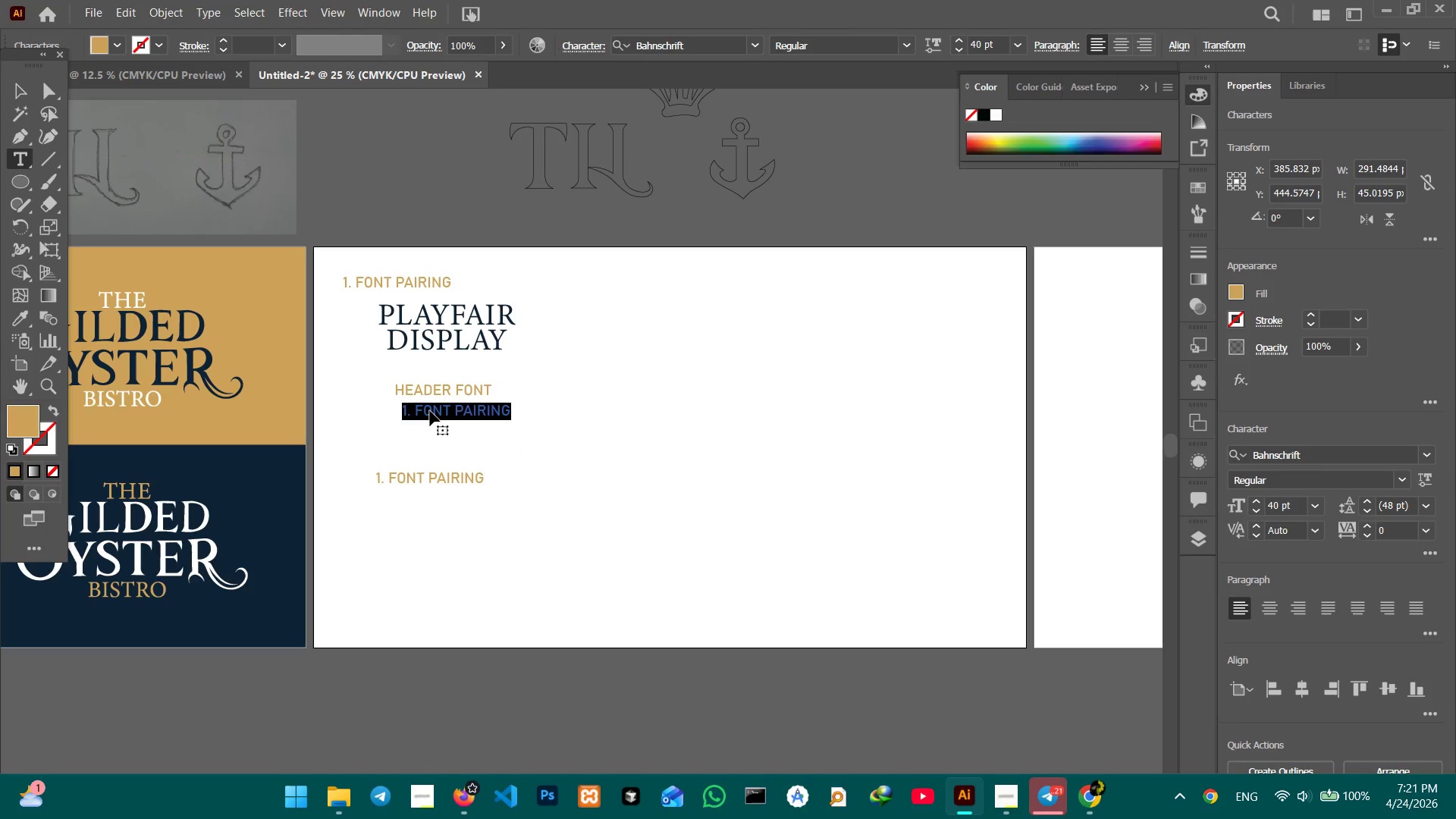 
triple_click([430, 411])
 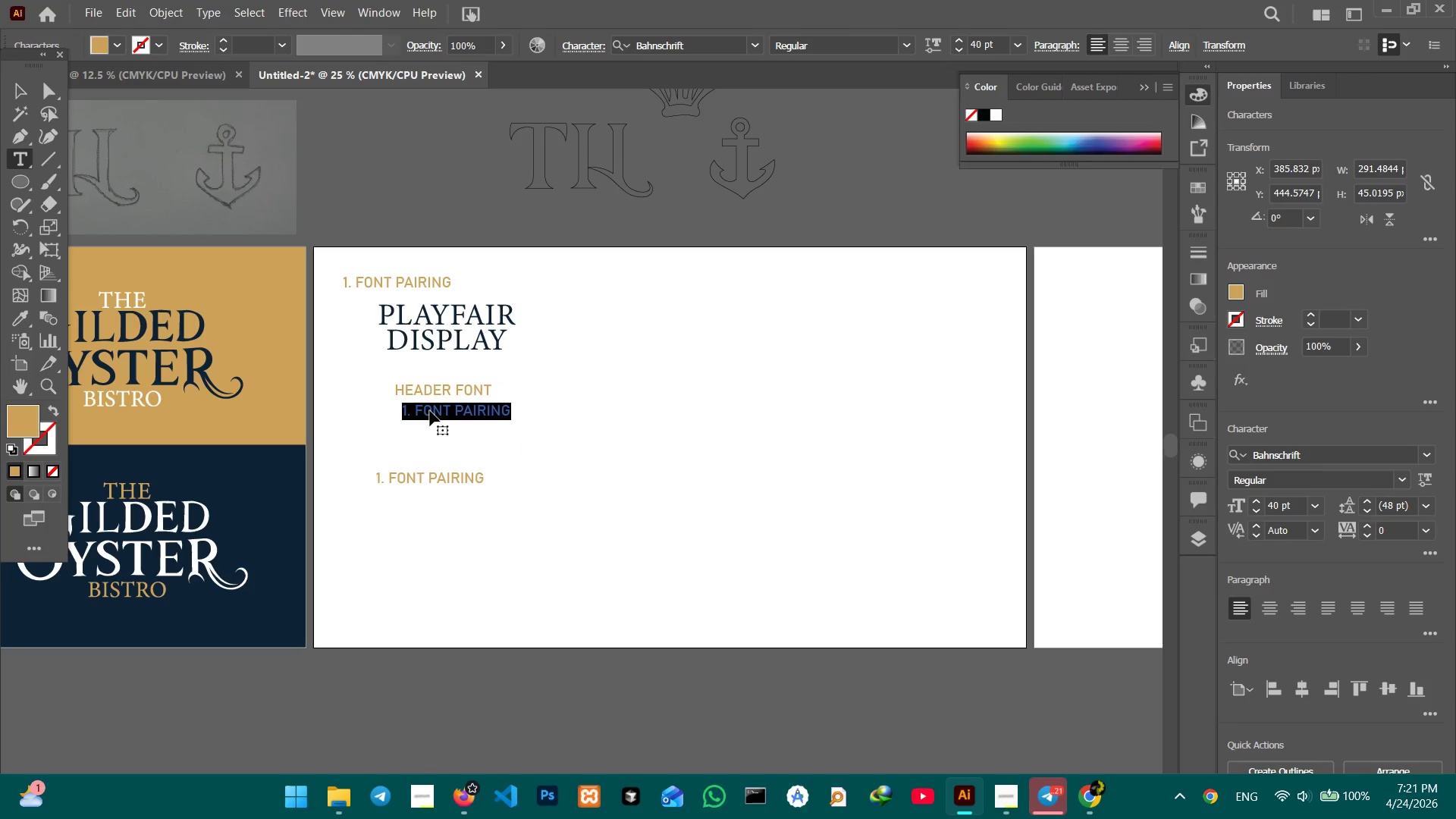 
type(time)
key(Backspace)
key(Backspace)
key(Backspace)
type(IMELESS, NAT)
key(Backspace)
type(UTICAL)
 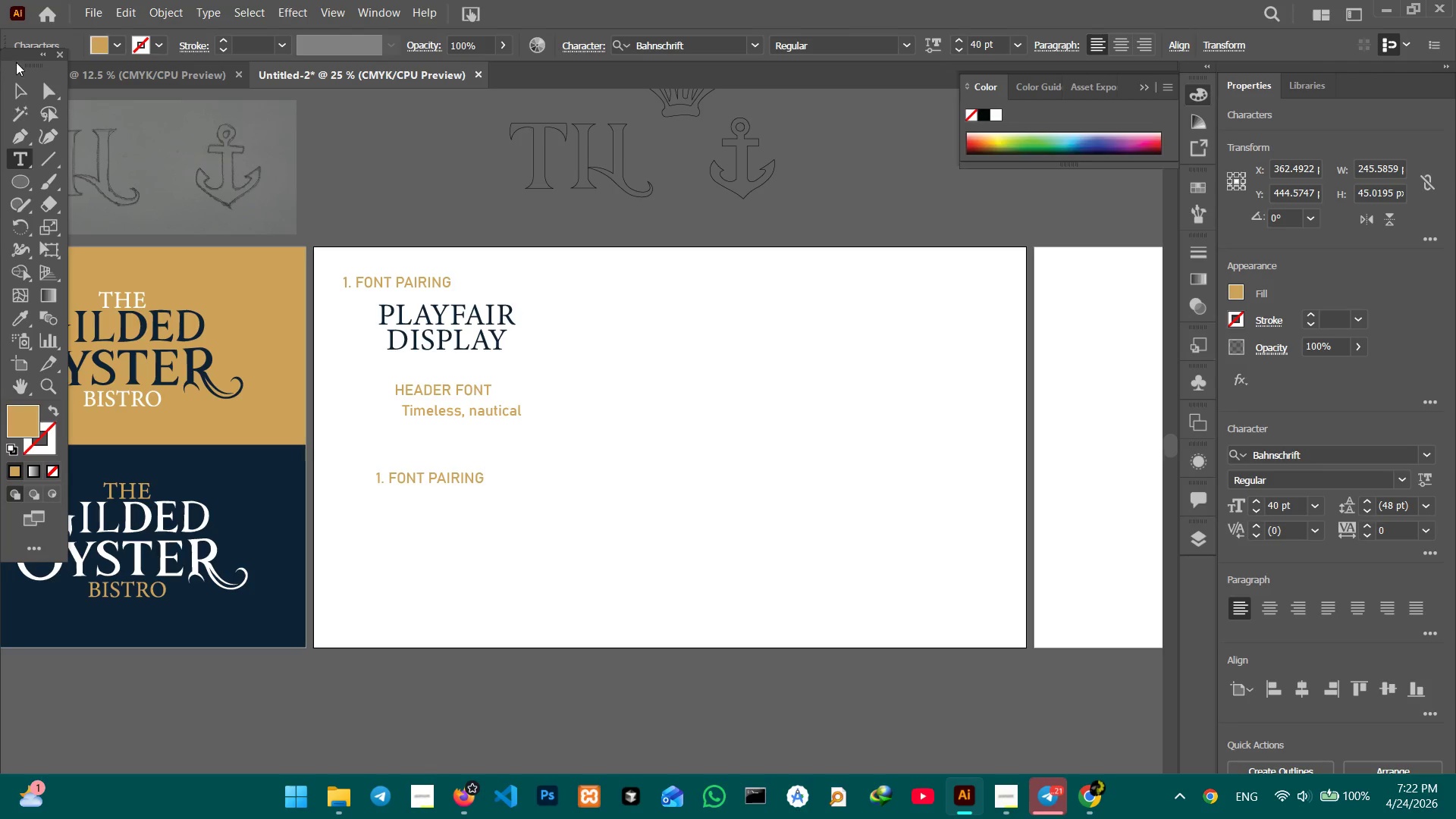 
left_click([14, 89])
 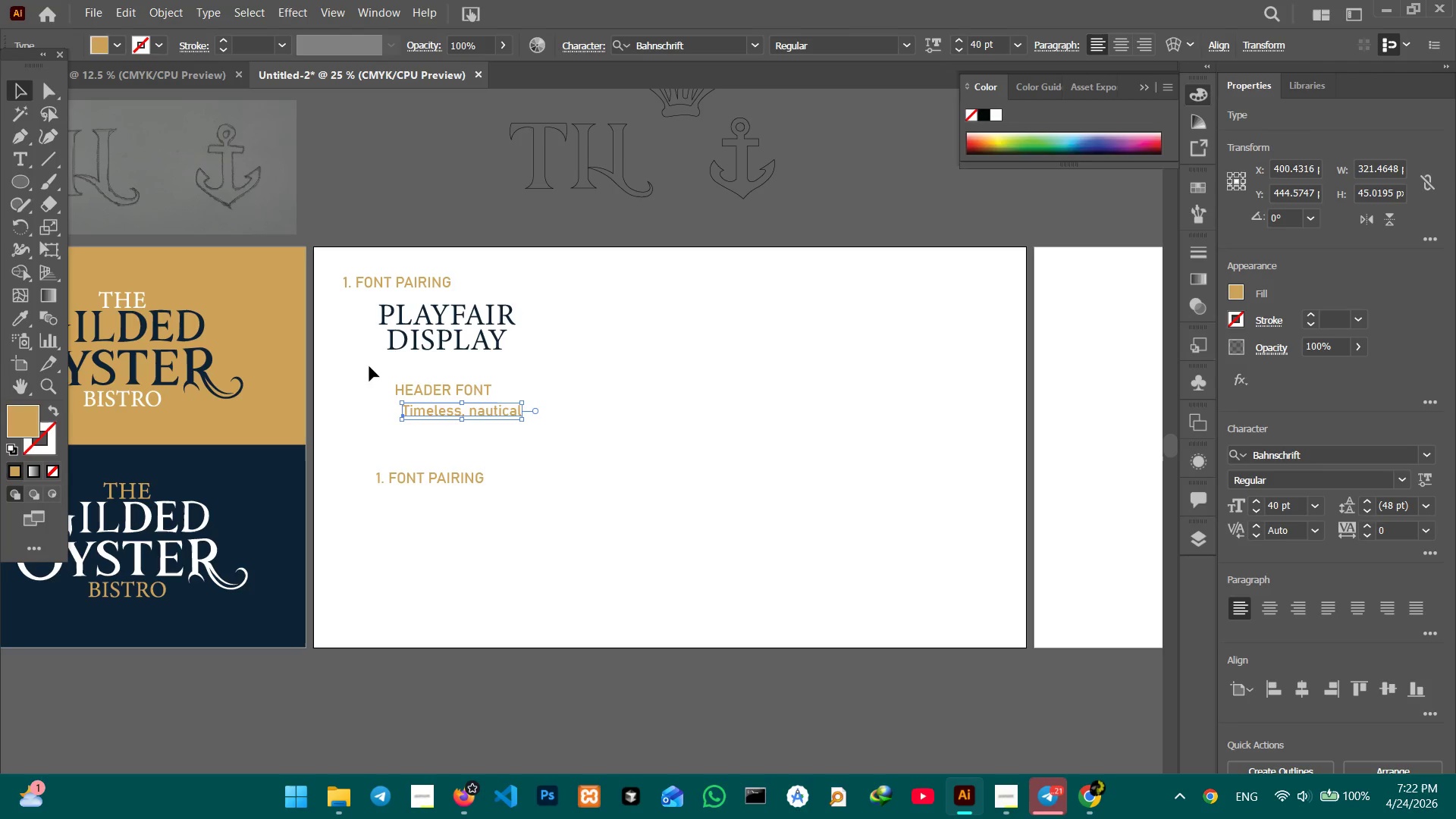 
left_click_drag(start_coordinate=[370, 366], to_coordinate=[472, 419])
 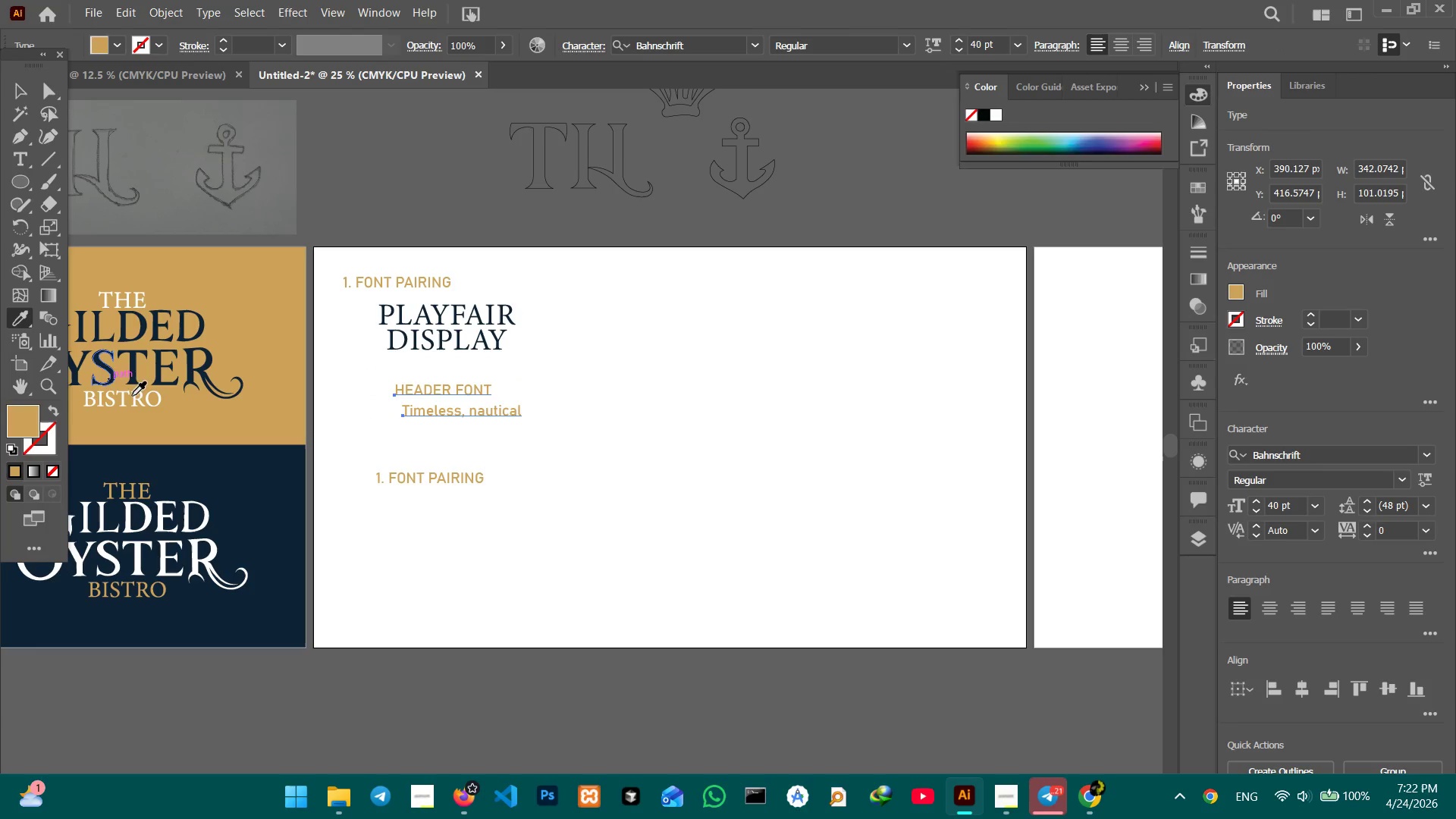 
left_click([217, 485])
 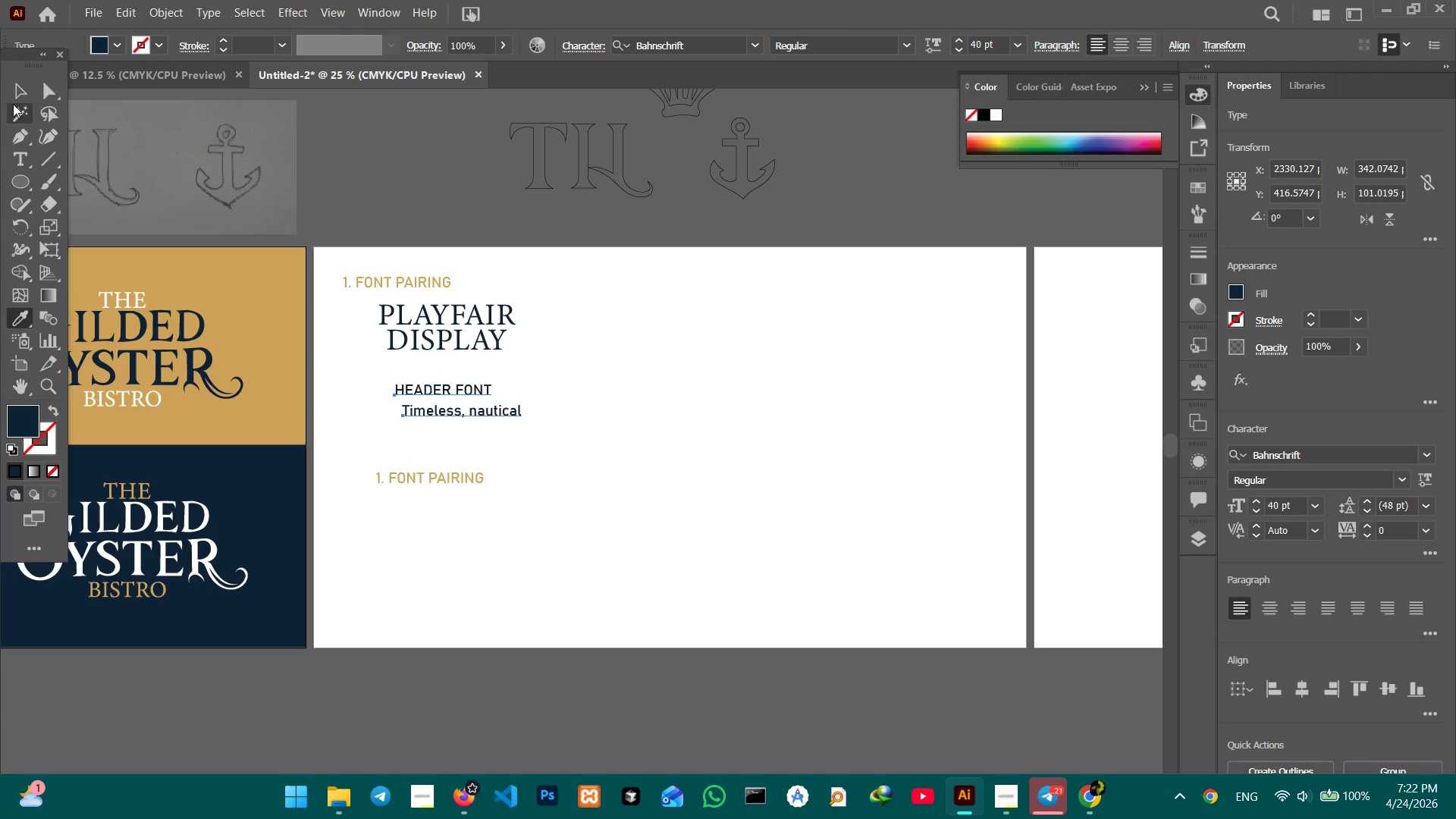 
left_click([11, 89])
 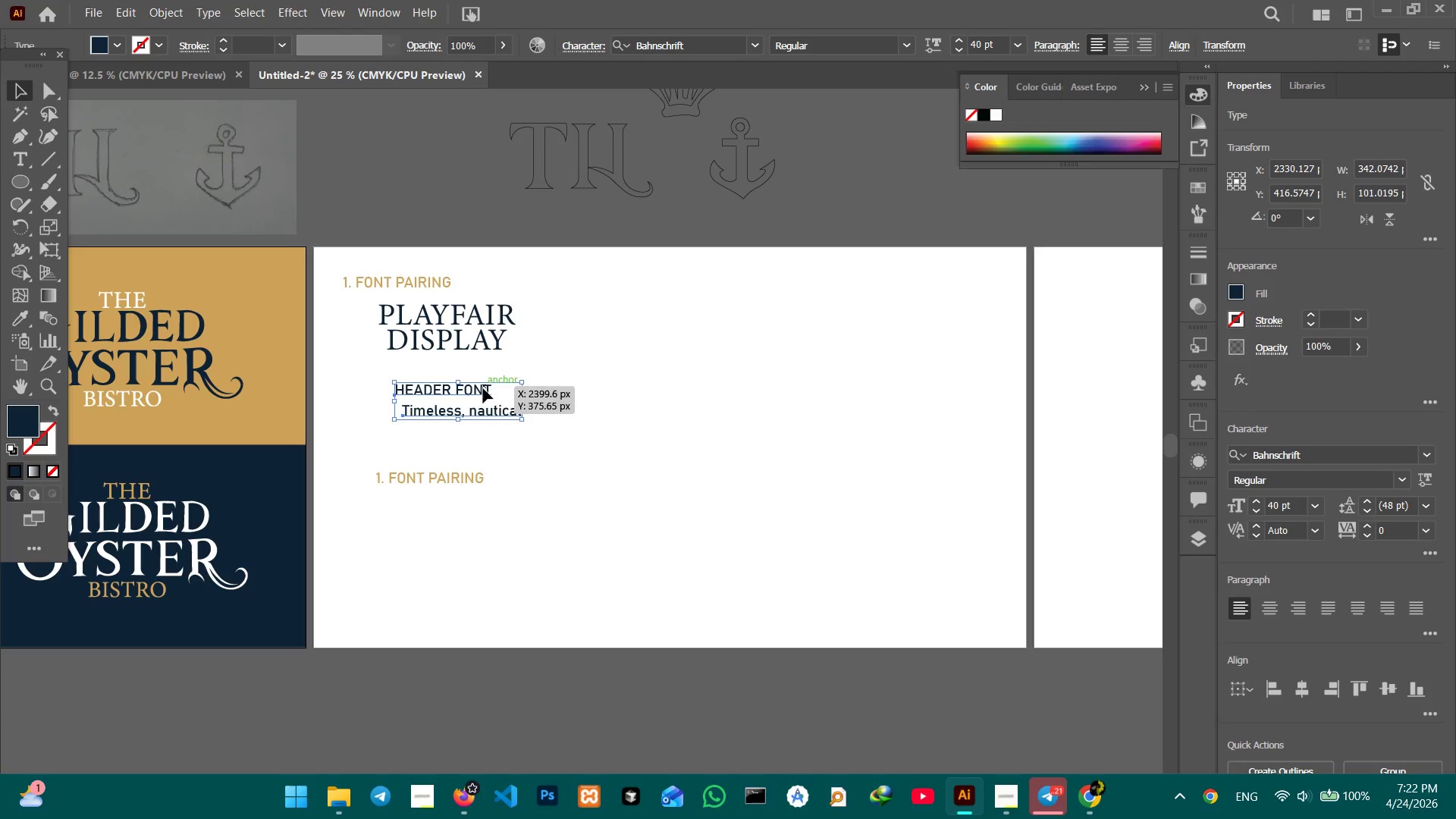 
double_click([483, 388])
 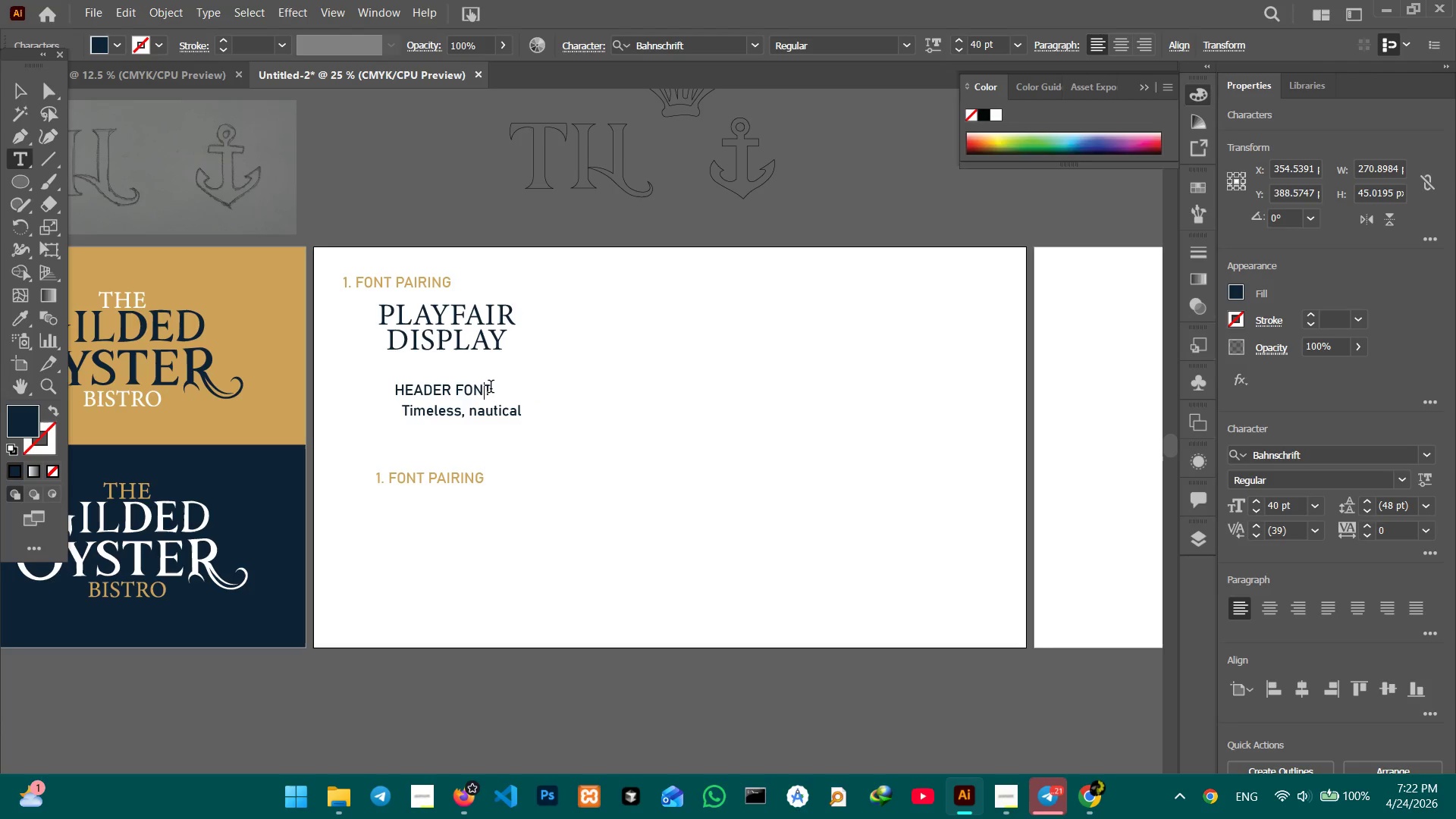 
triple_click([491, 388])
 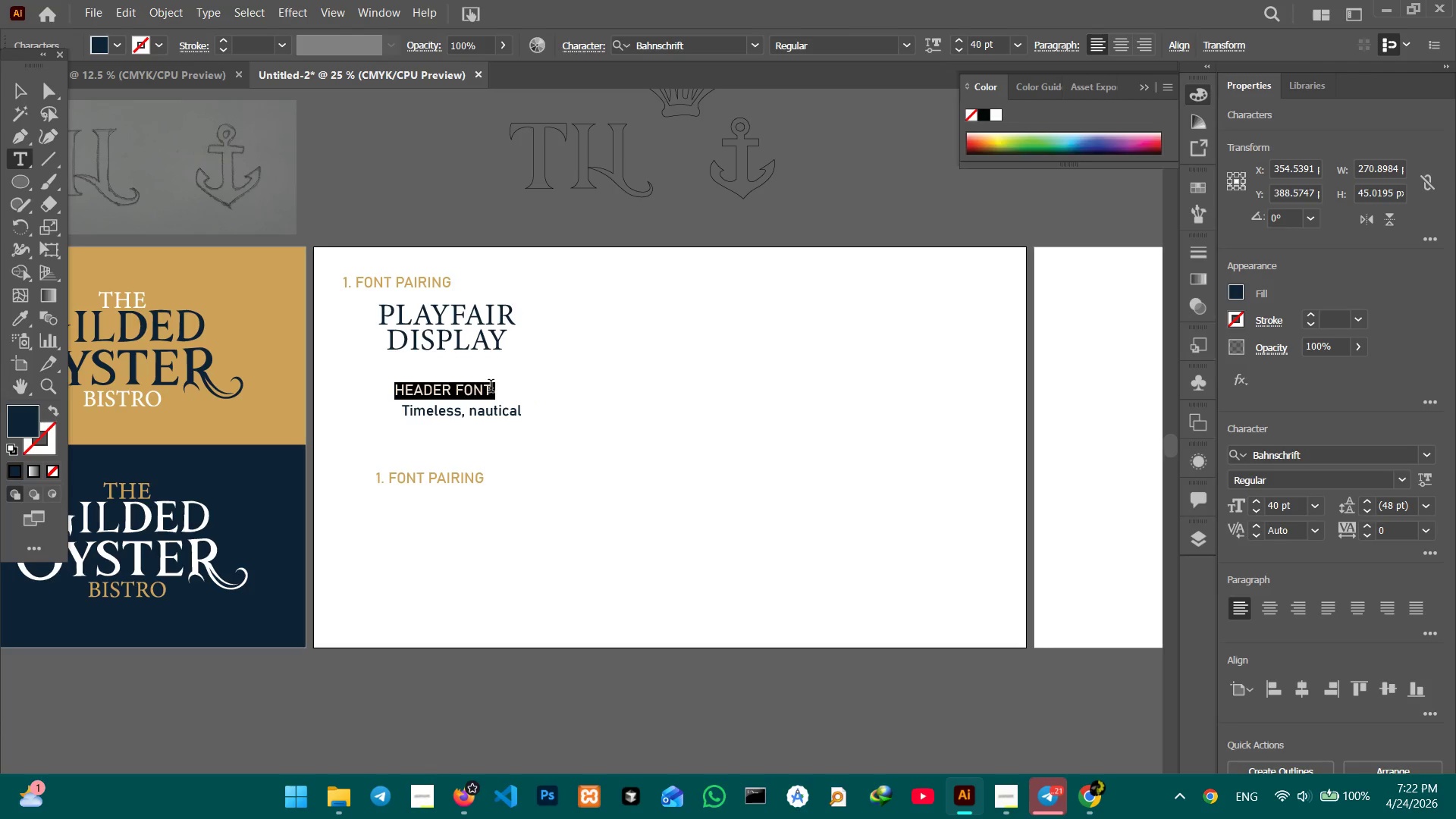 
hold_key(key=ShiftRight, duration=0.91)
 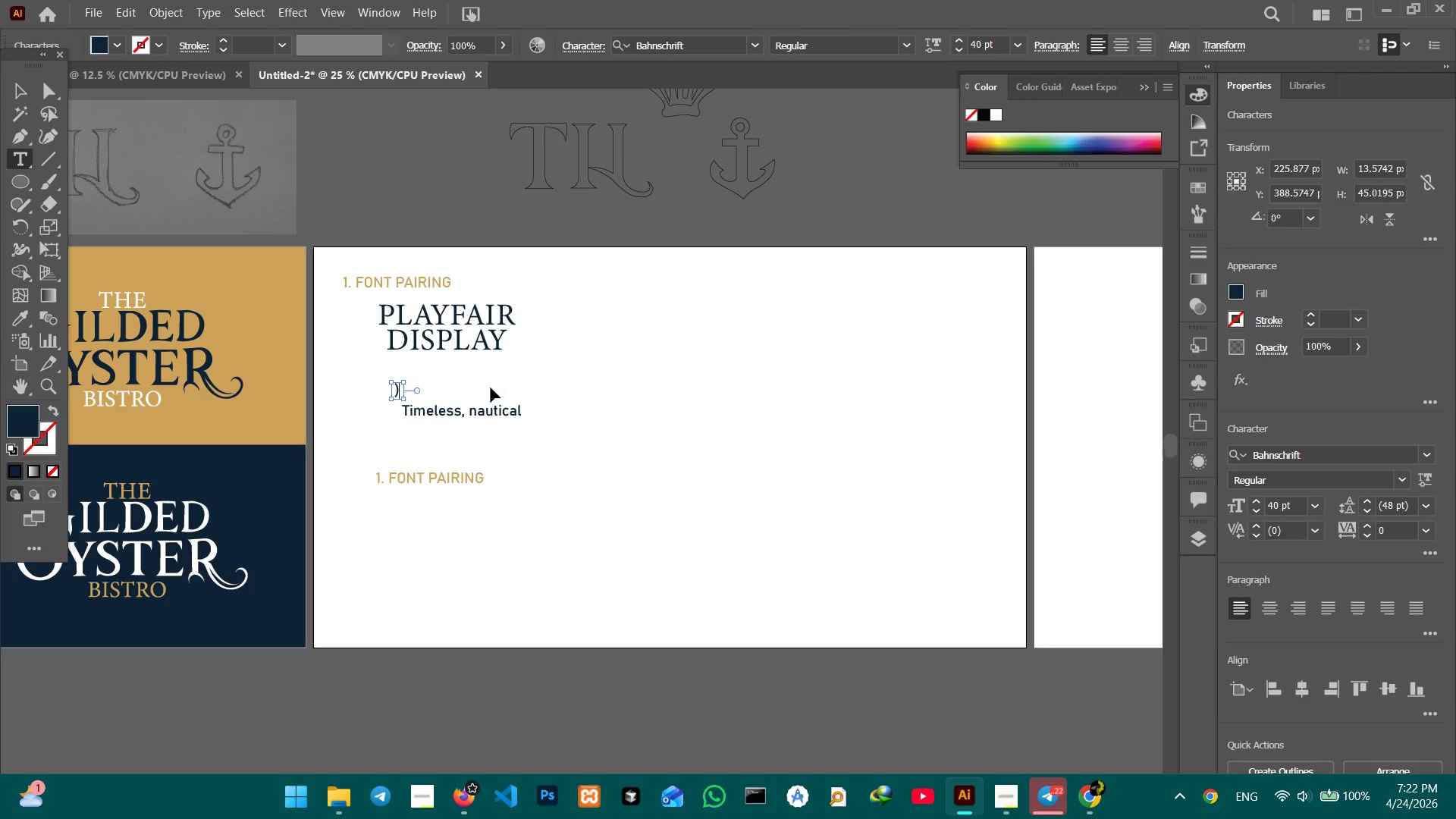 
key(0)
 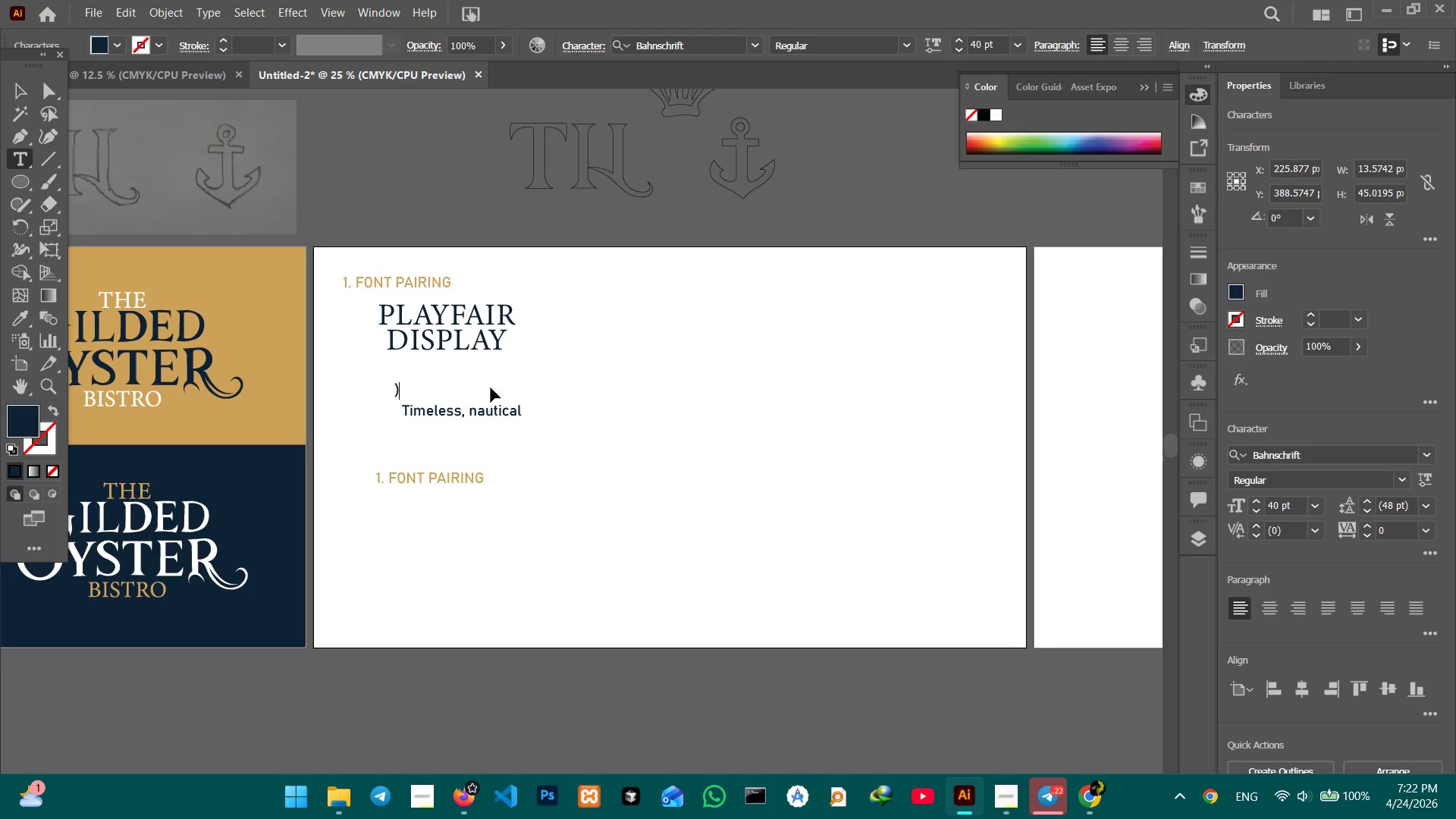 
key(Control+Z)
 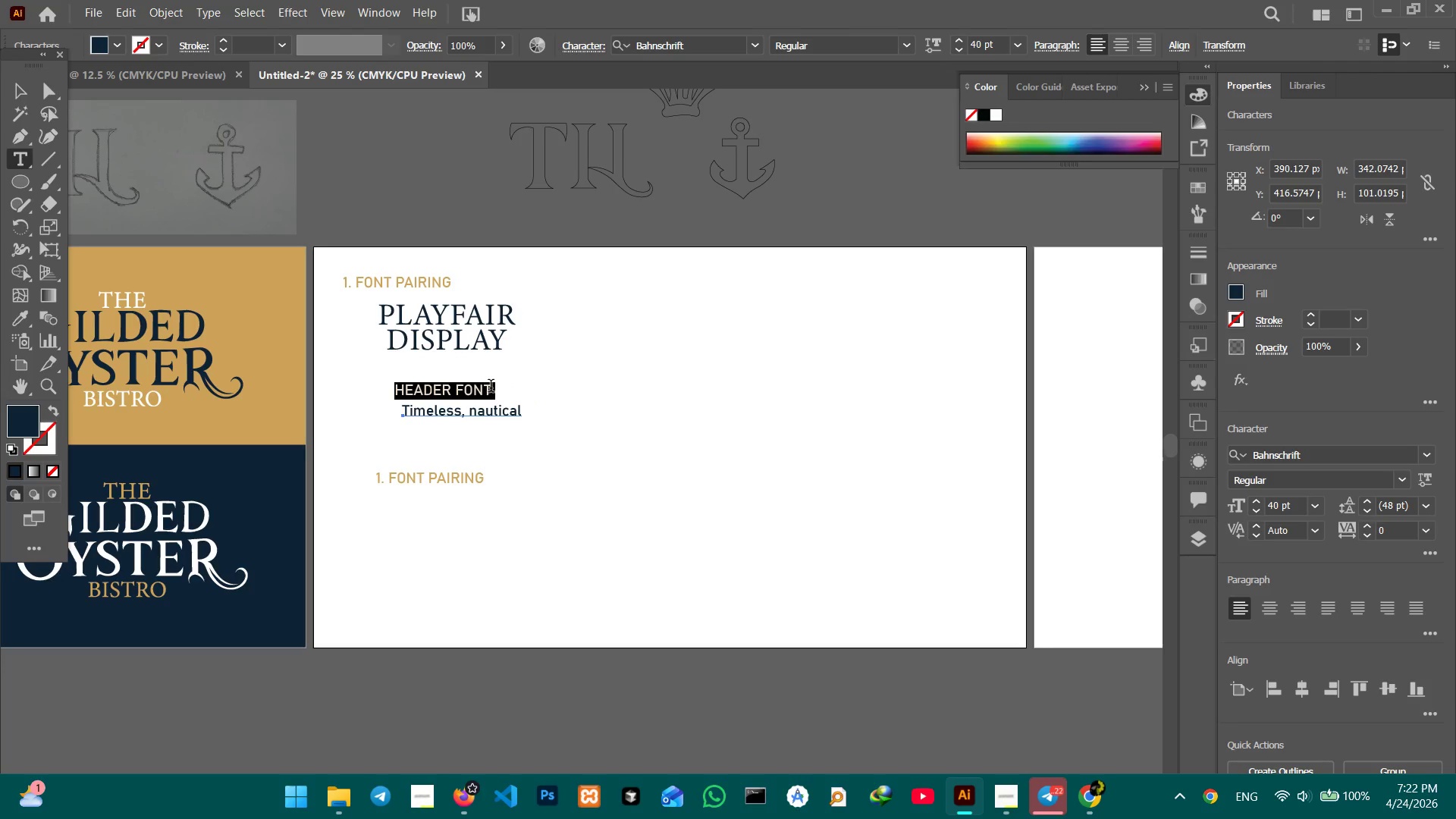 
left_click([491, 388])
 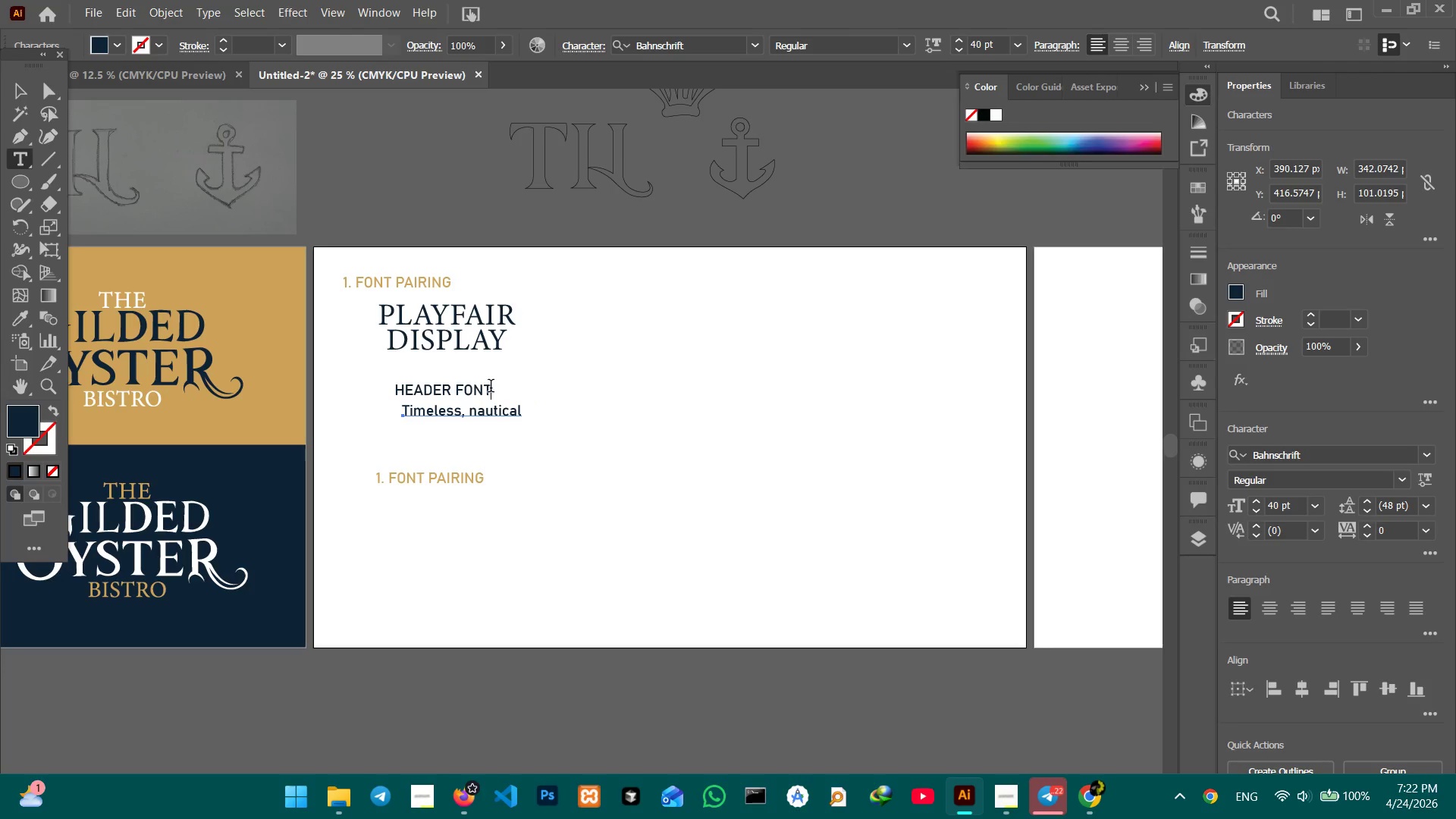 
key(Space)
 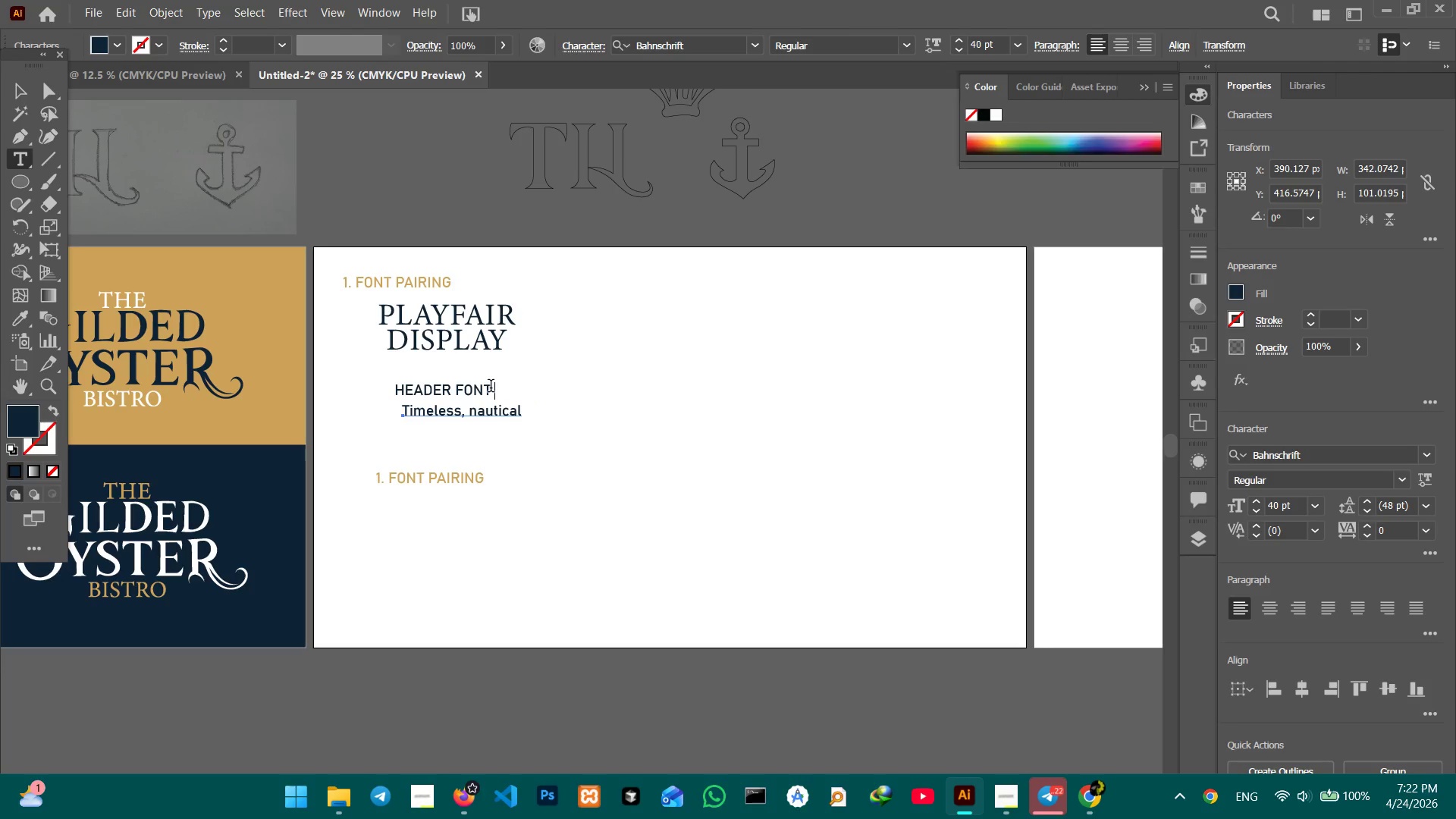 
key(Shift+9)
 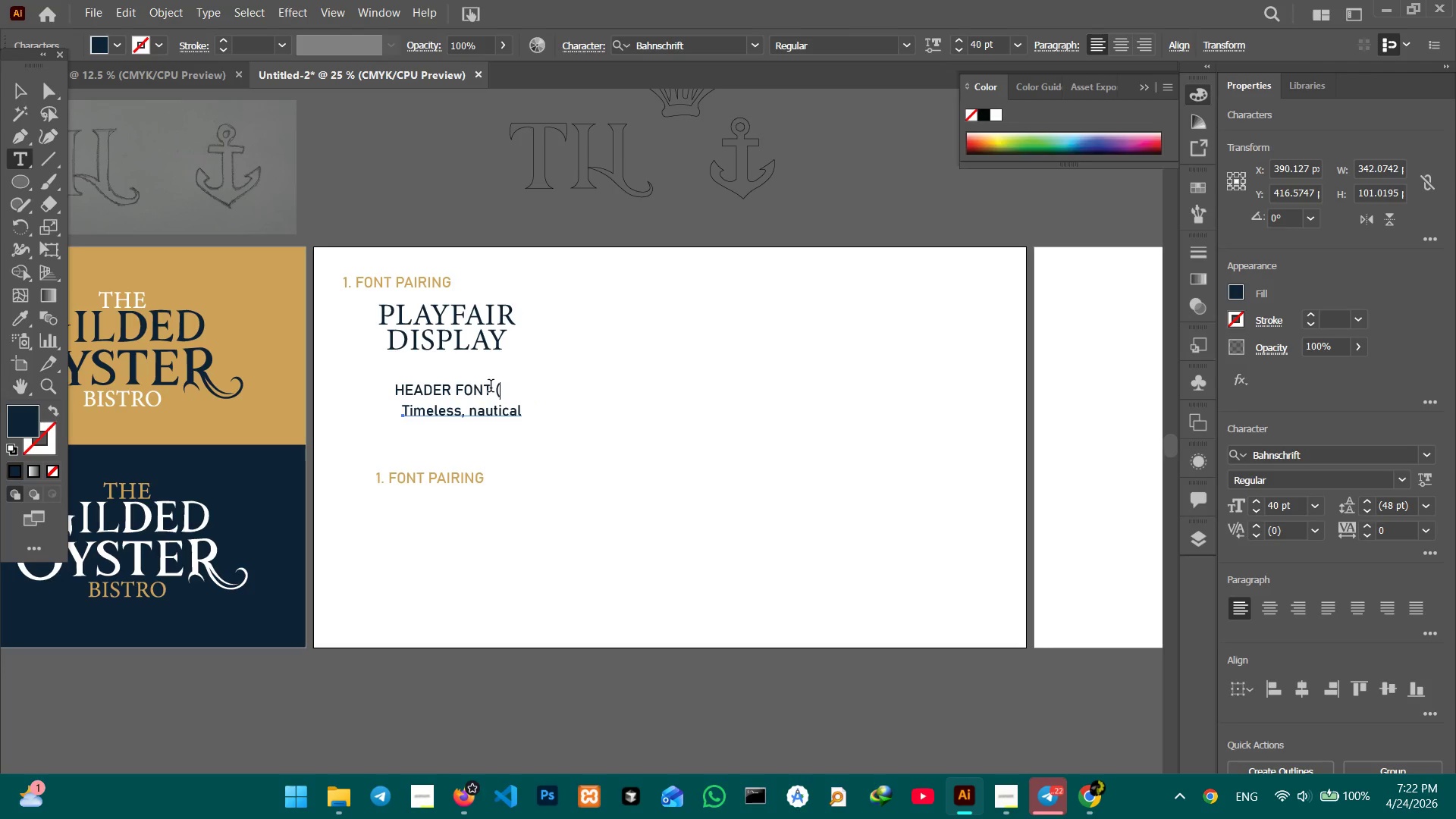 
key(Space)
 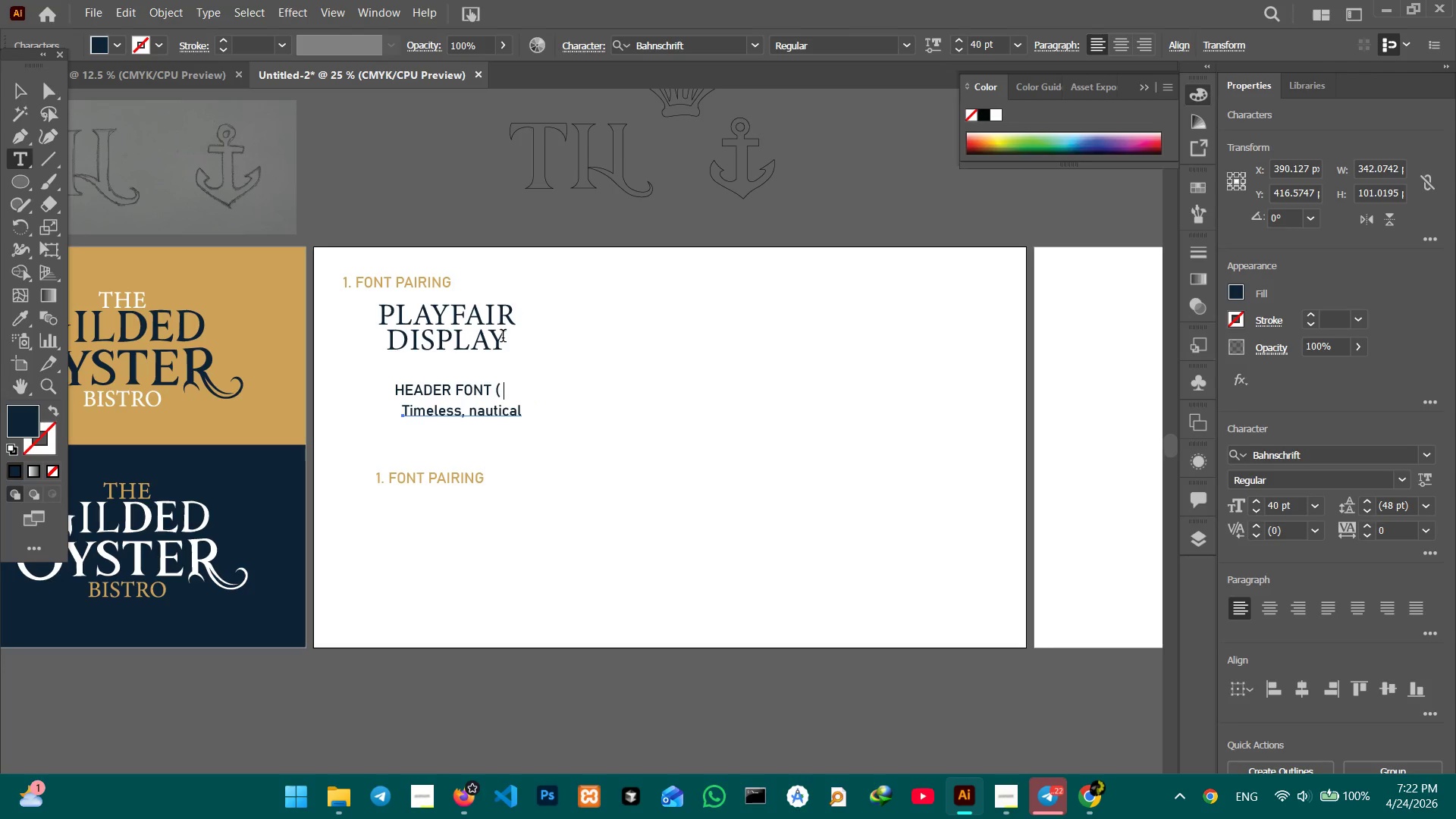 
left_click([485, 337])
 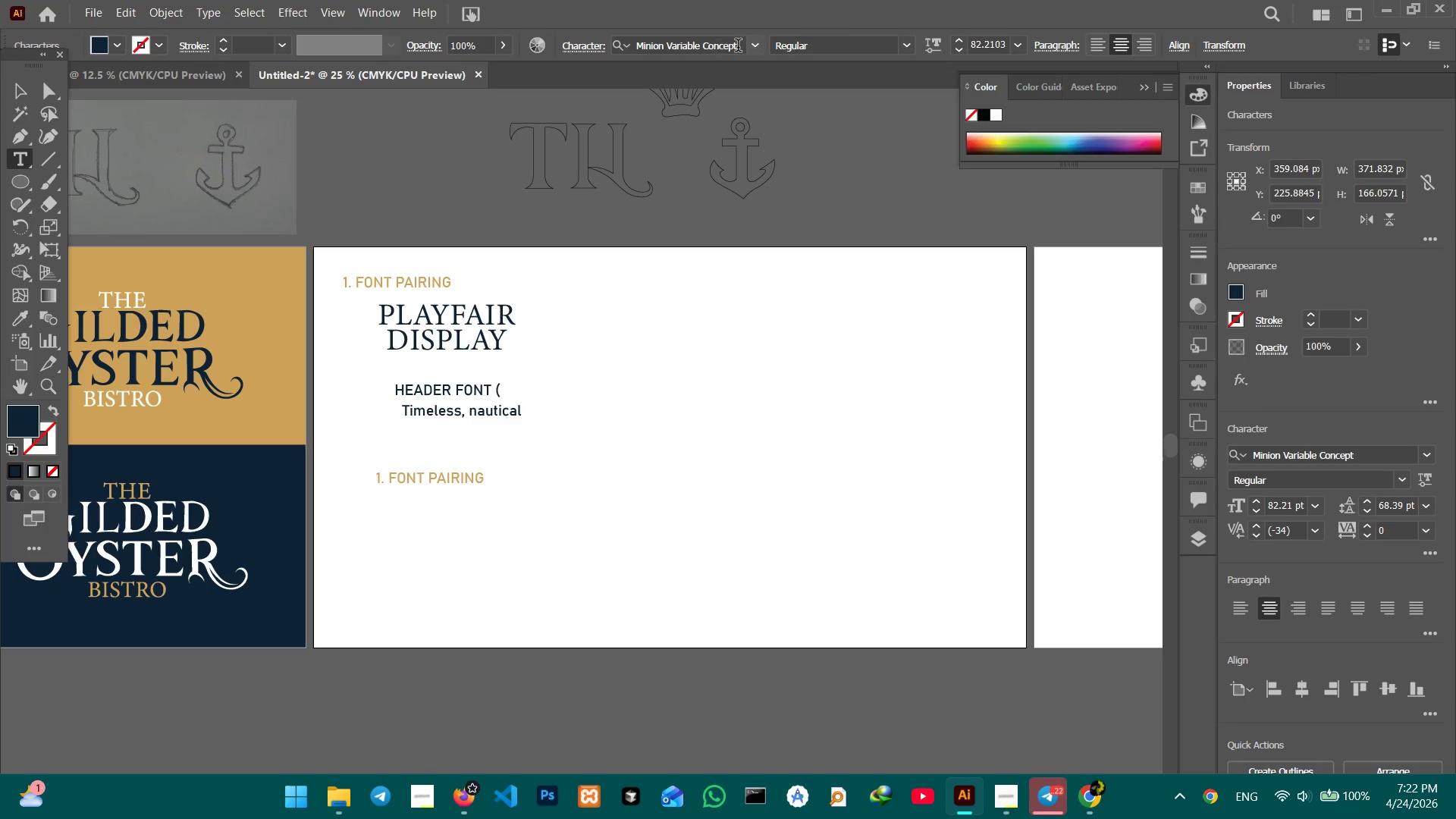 
left_click_drag(start_coordinate=[739, 47], to_coordinate=[637, 43])
 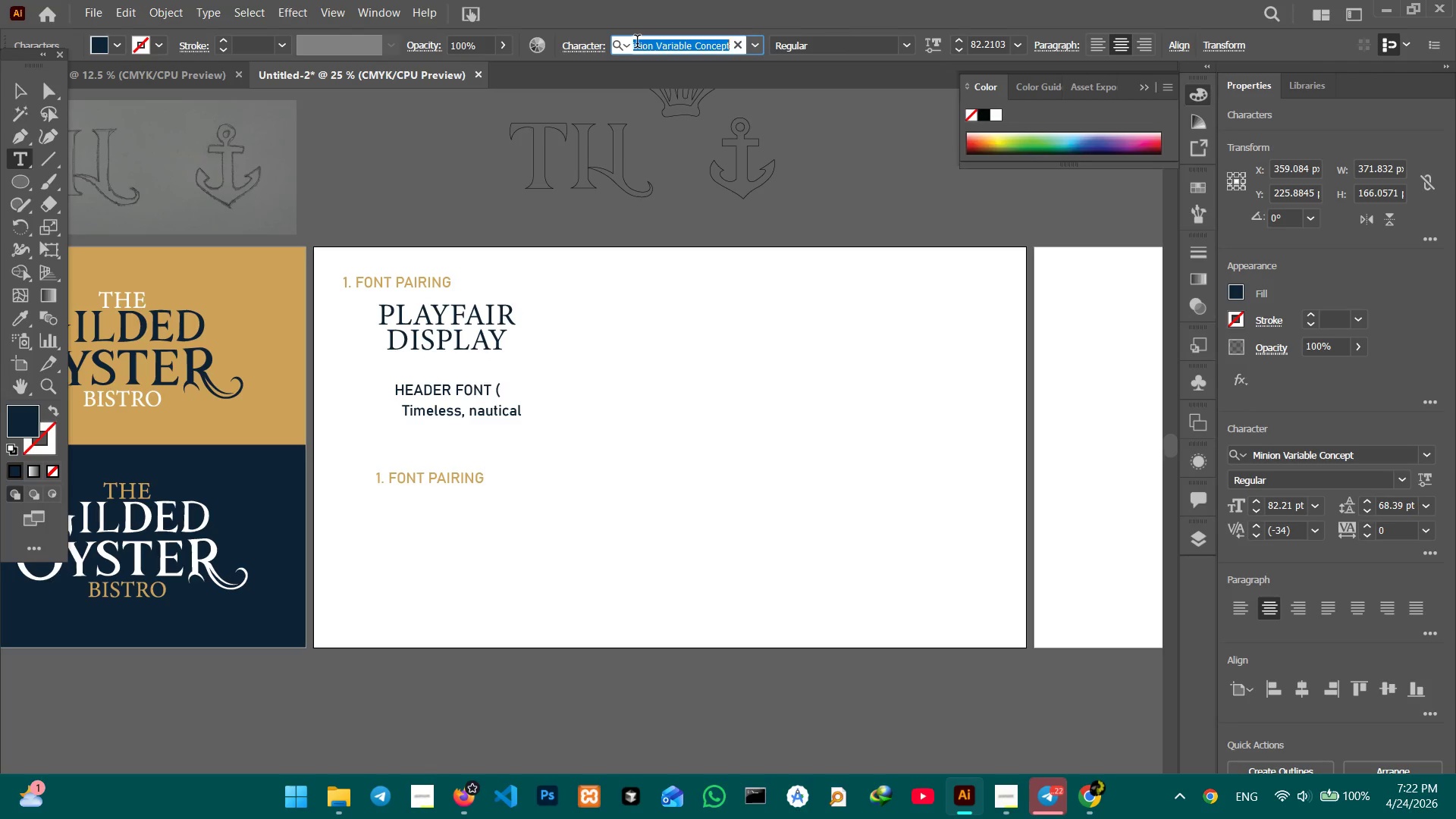 
key(Control+C)
 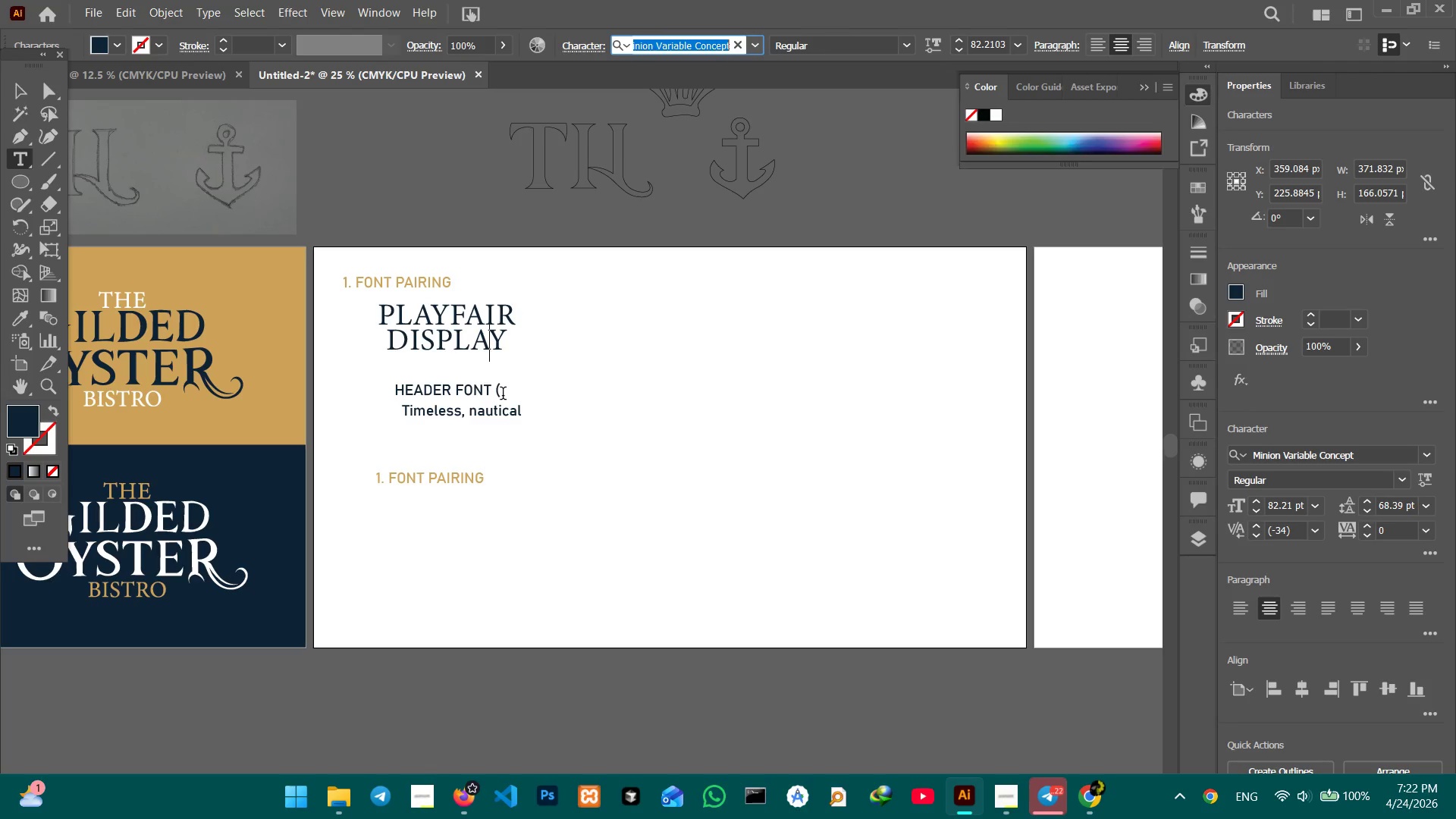 
left_click([502, 396])
 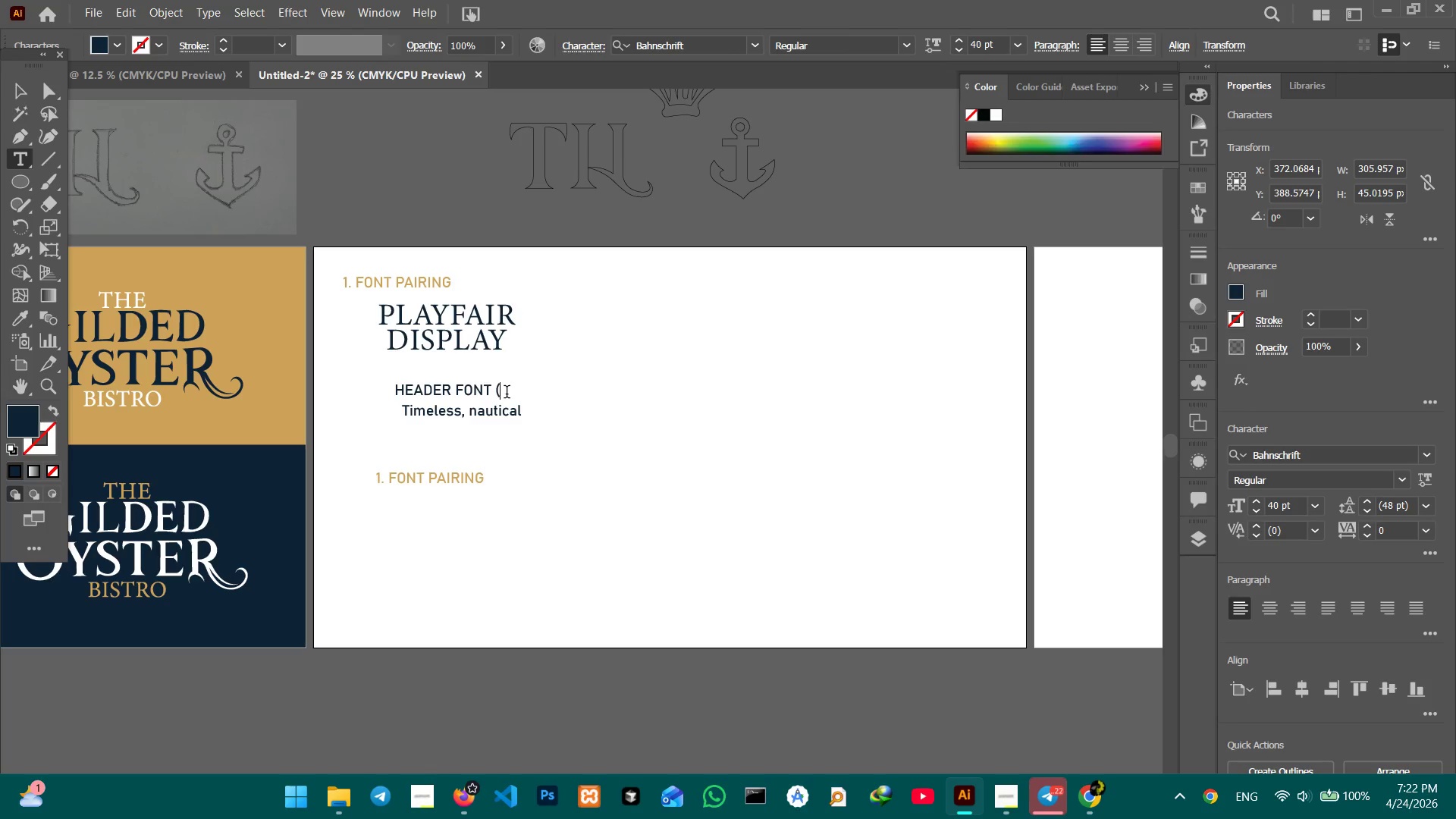 
key(Control+V)
 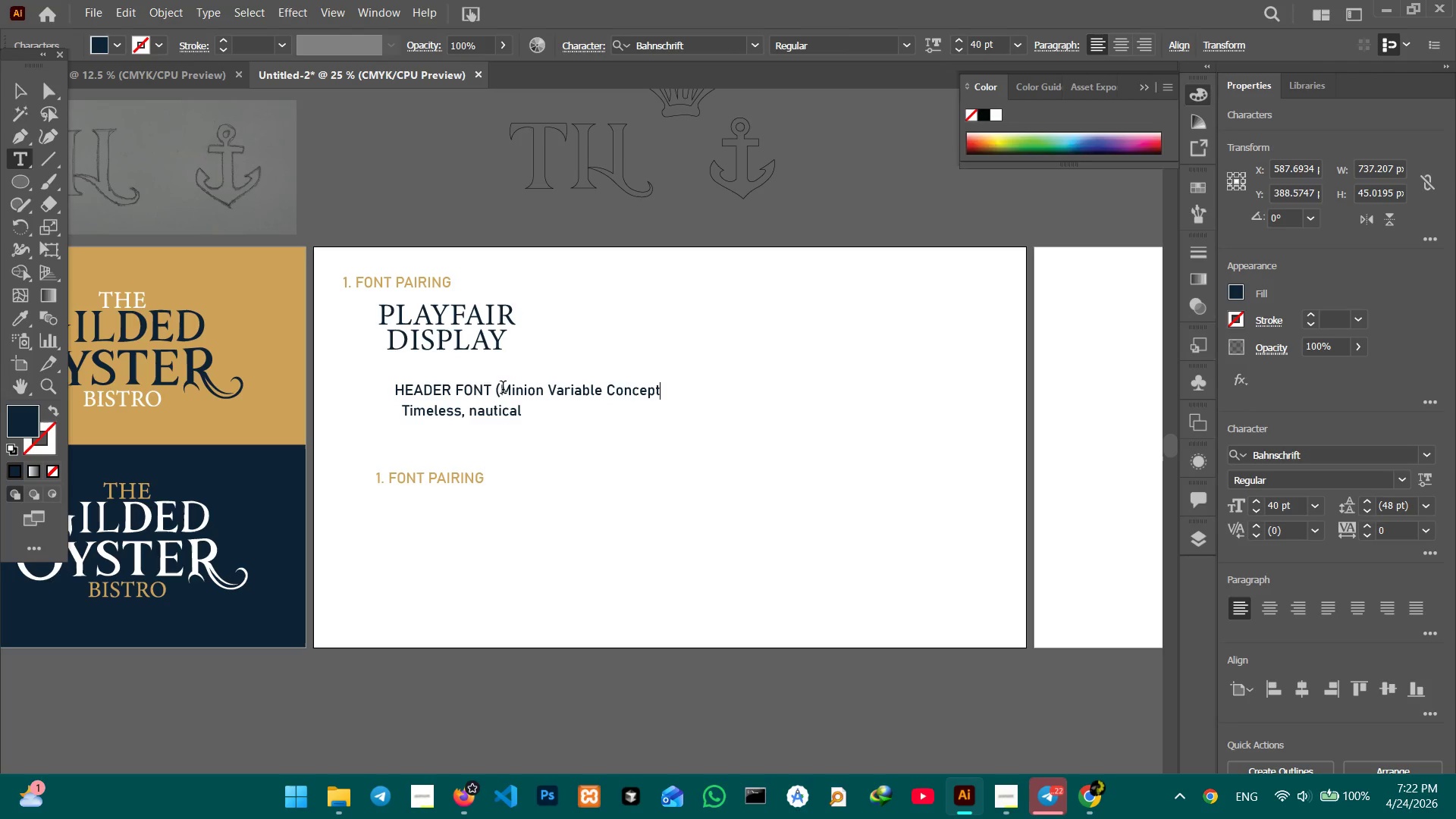 
key(Shift+0)
 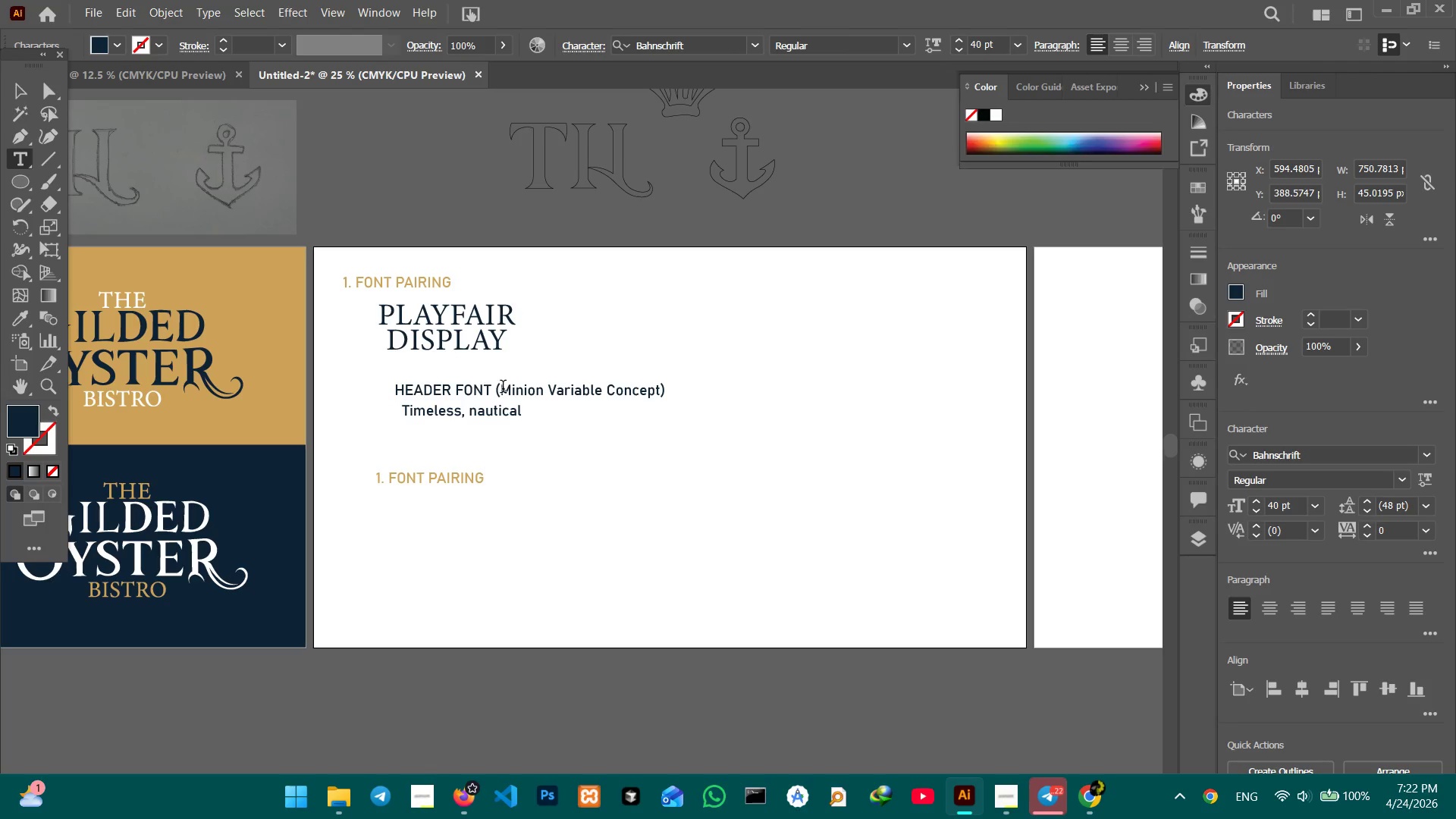 
left_click([496, 390])
 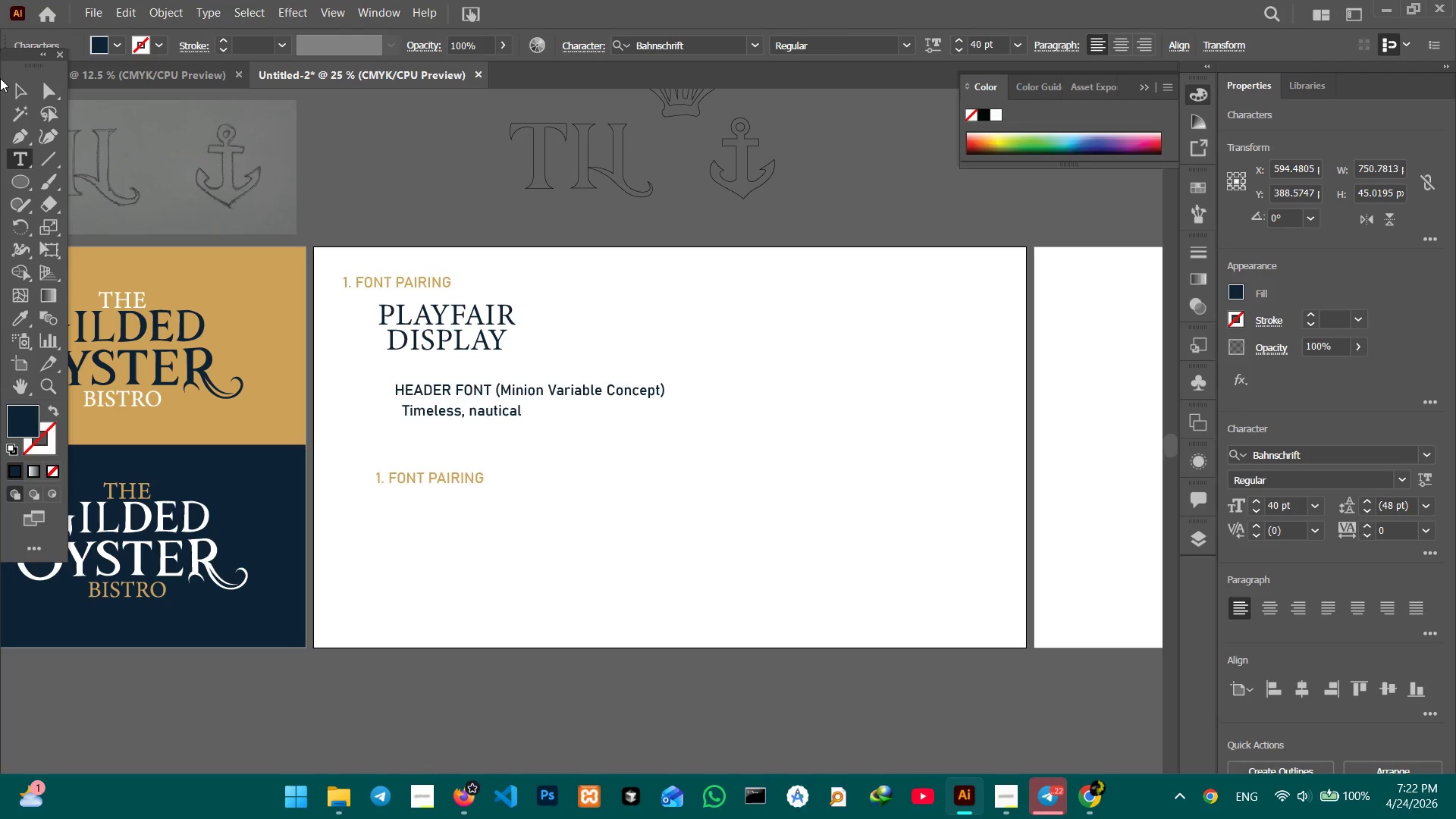 
left_click([15, 83])
 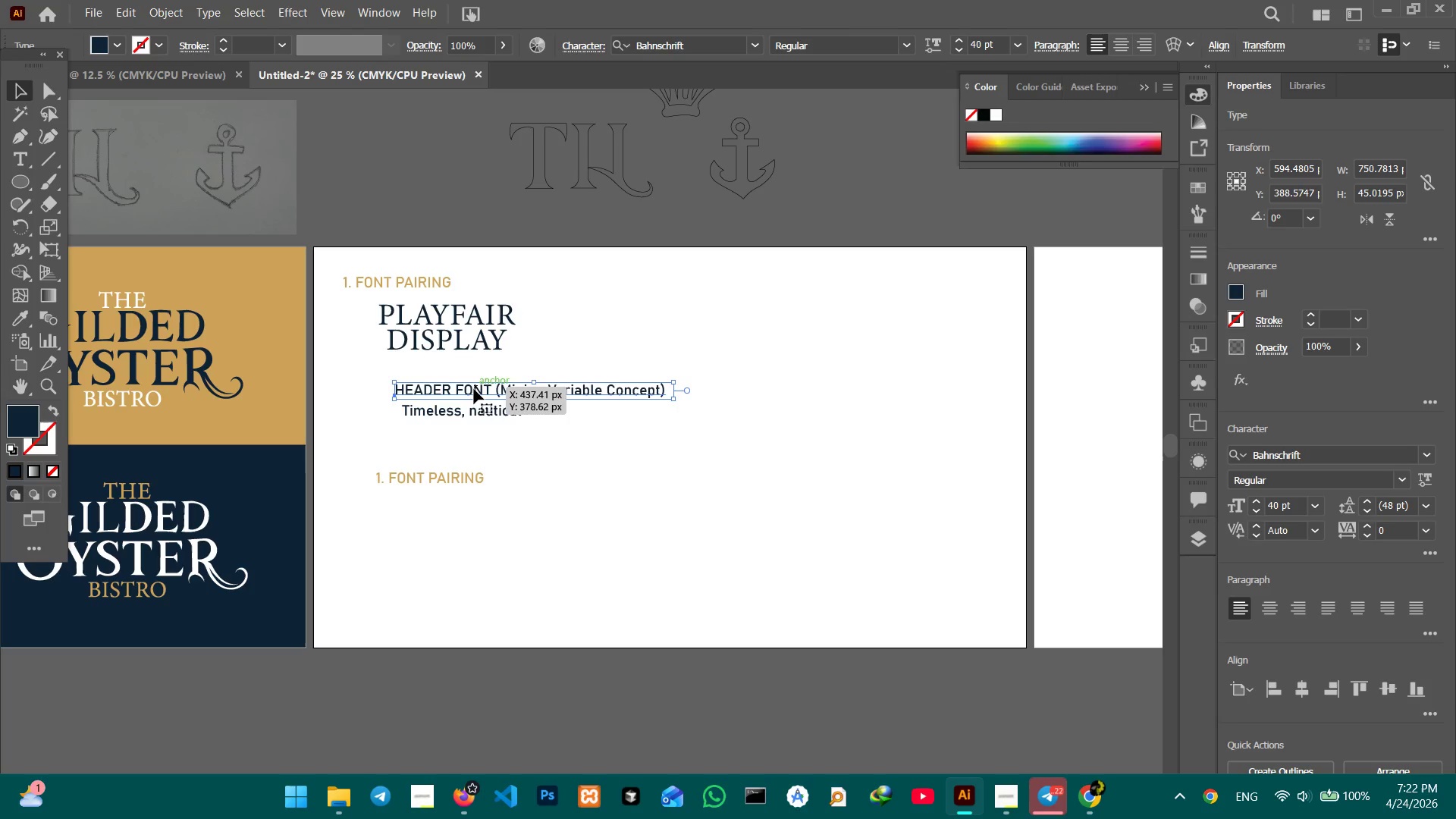 
left_click_drag(start_coordinate=[473, 390], to_coordinate=[422, 376])
 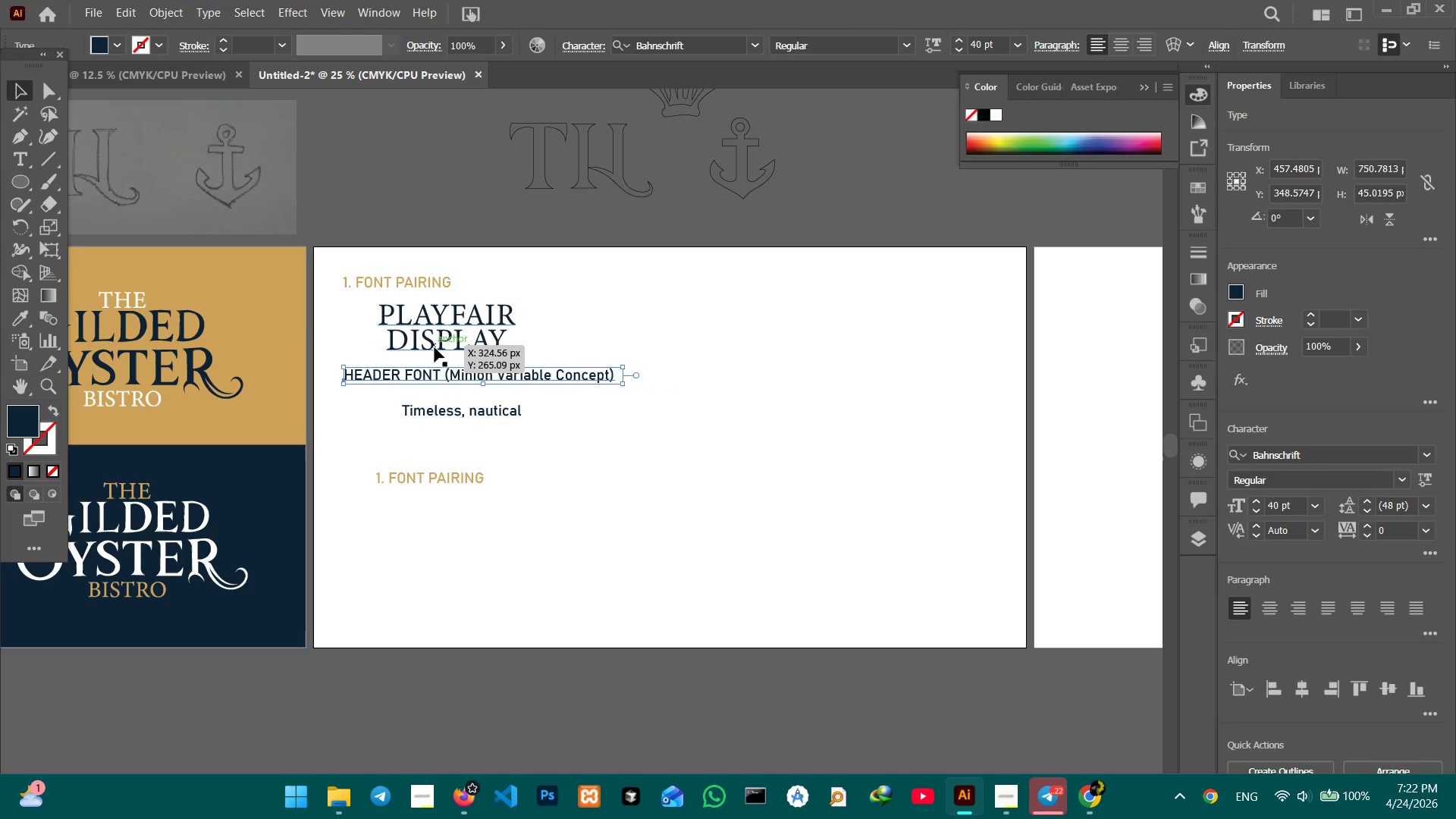 
left_click_drag(start_coordinate=[435, 347], to_coordinate=[467, 348])
 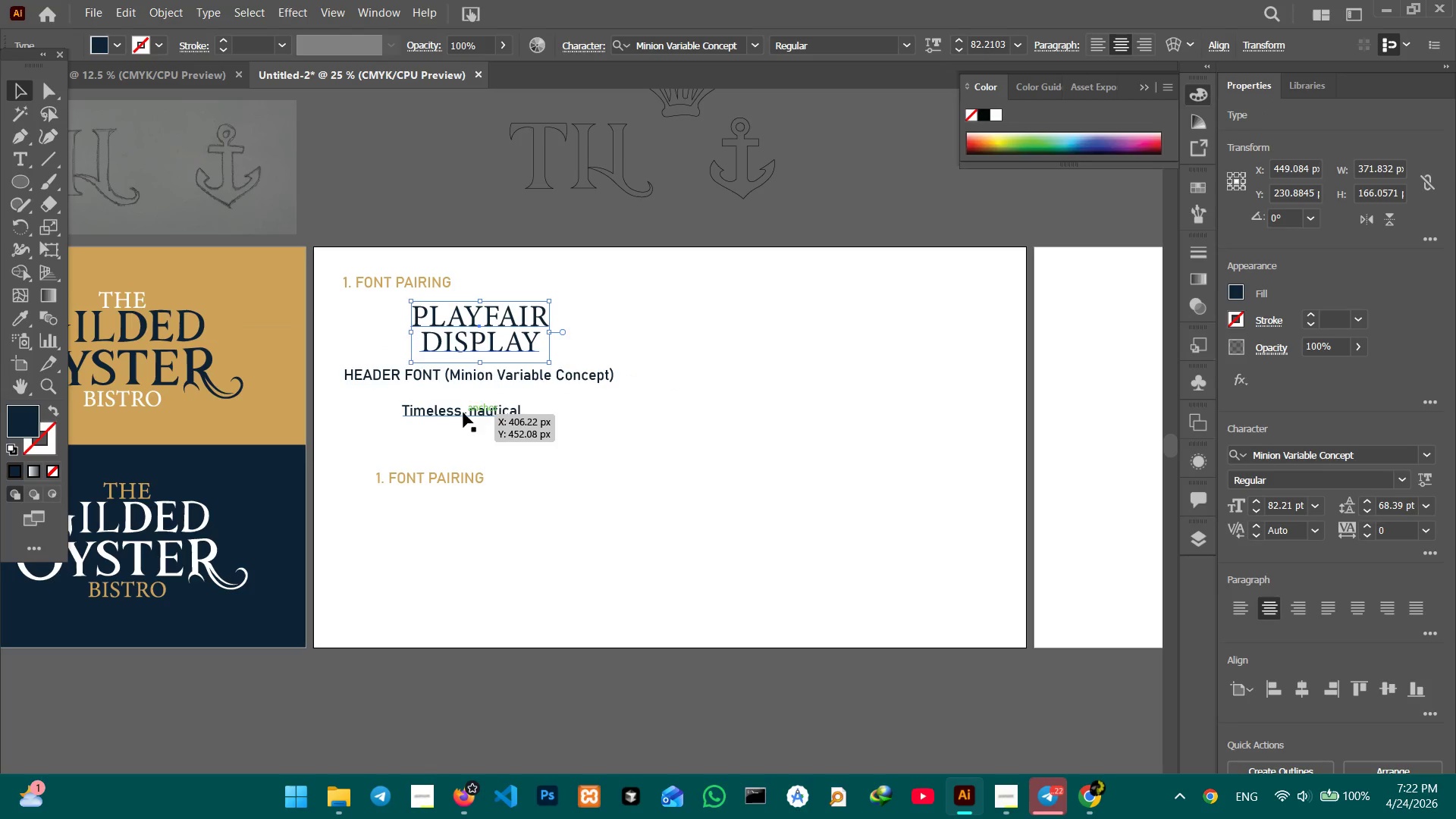 
left_click_drag(start_coordinate=[463, 413], to_coordinate=[487, 393])
 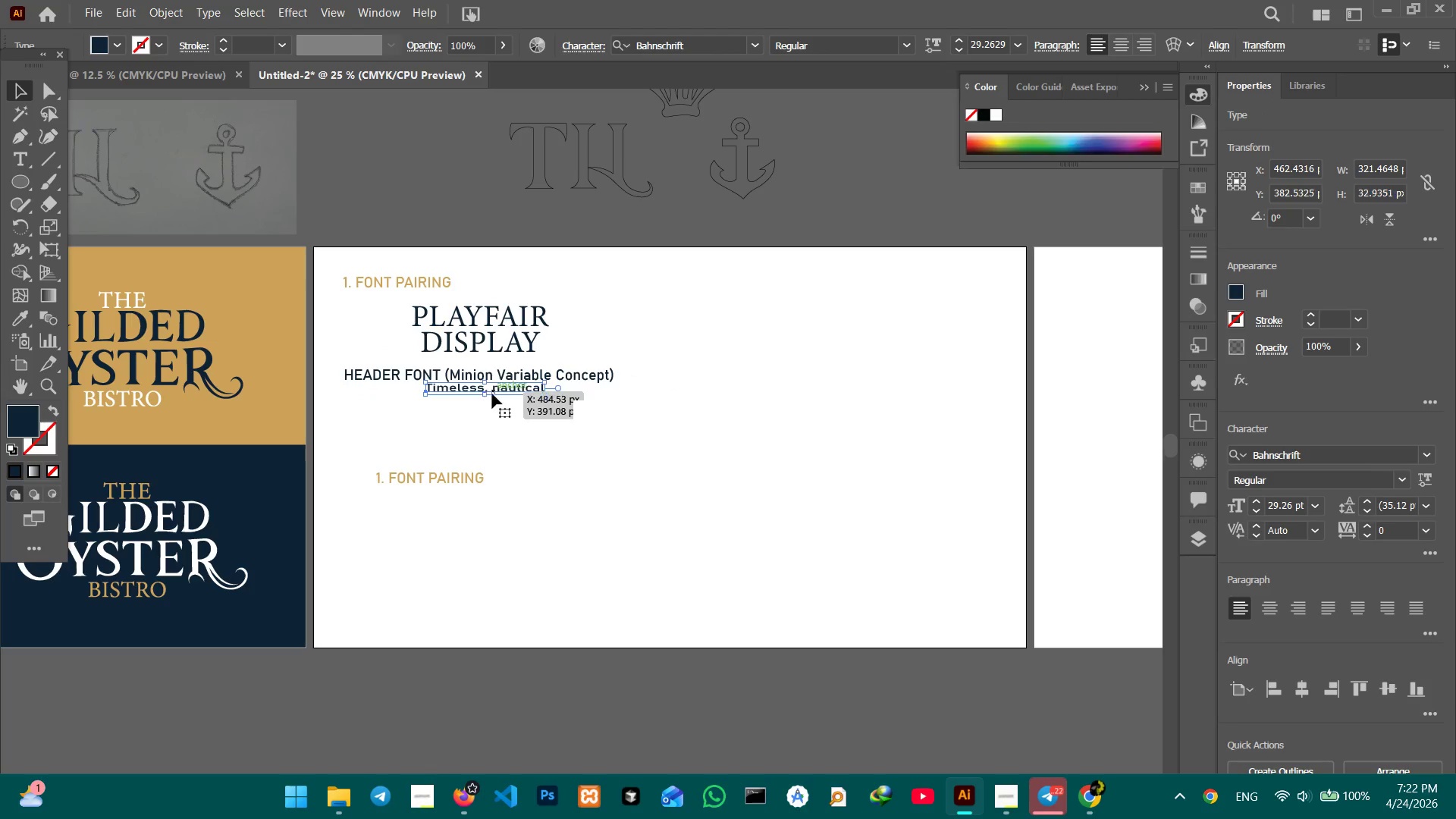 
key(Control+Z)
 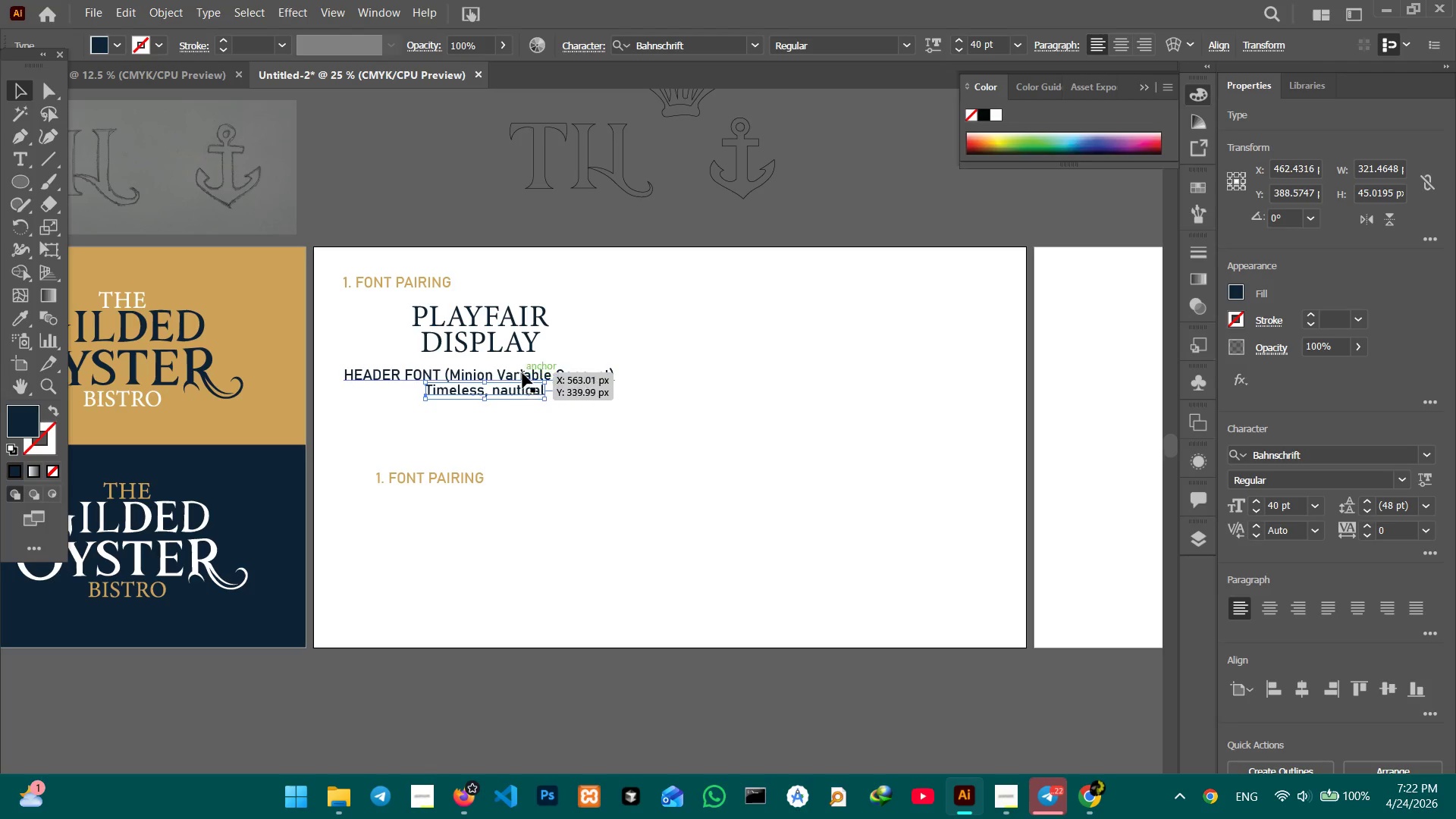 
hold_key(key=ShiftLeft, duration=0.52)
left_click([522, 373])
 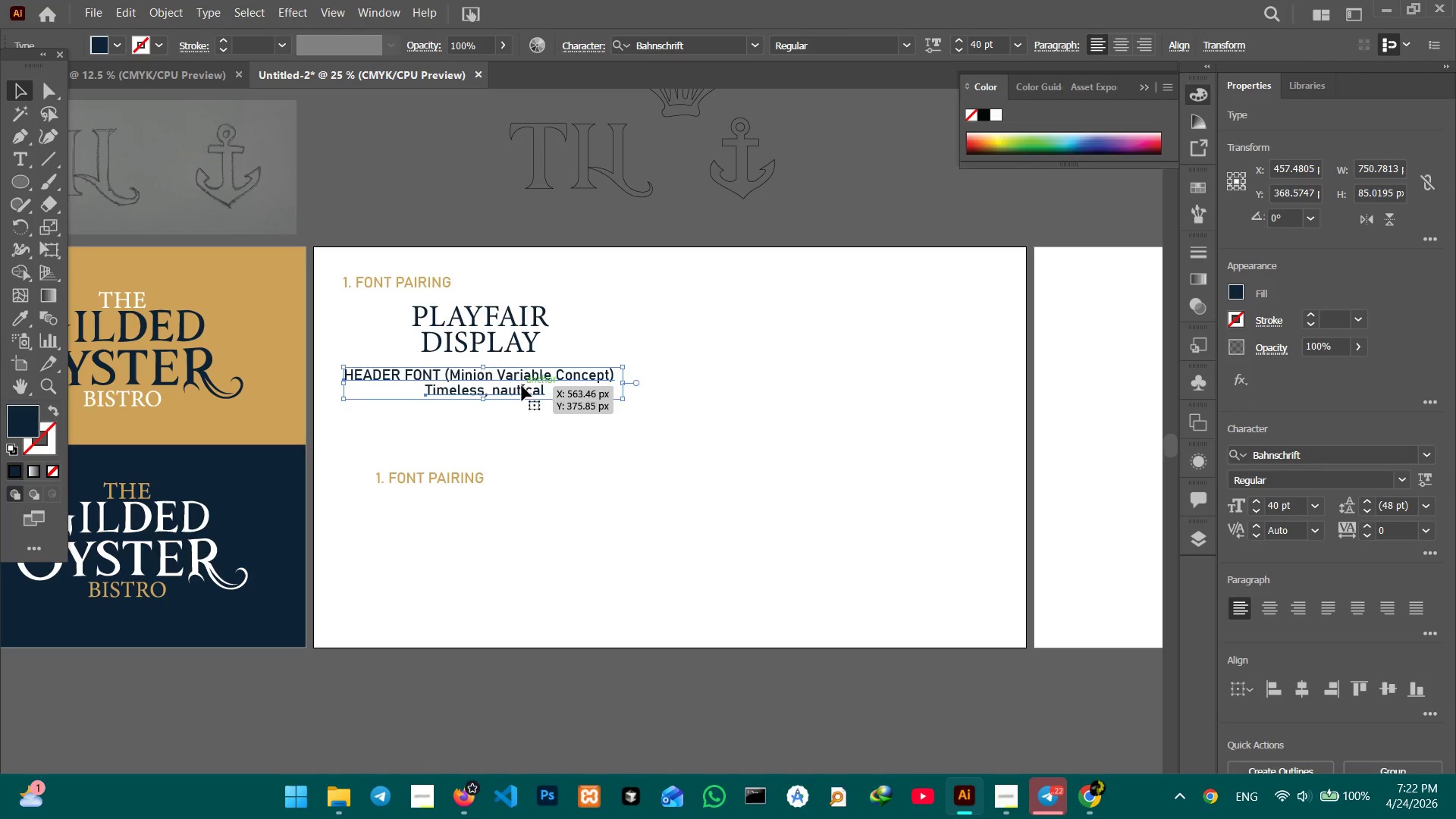 
key(Control+C)
 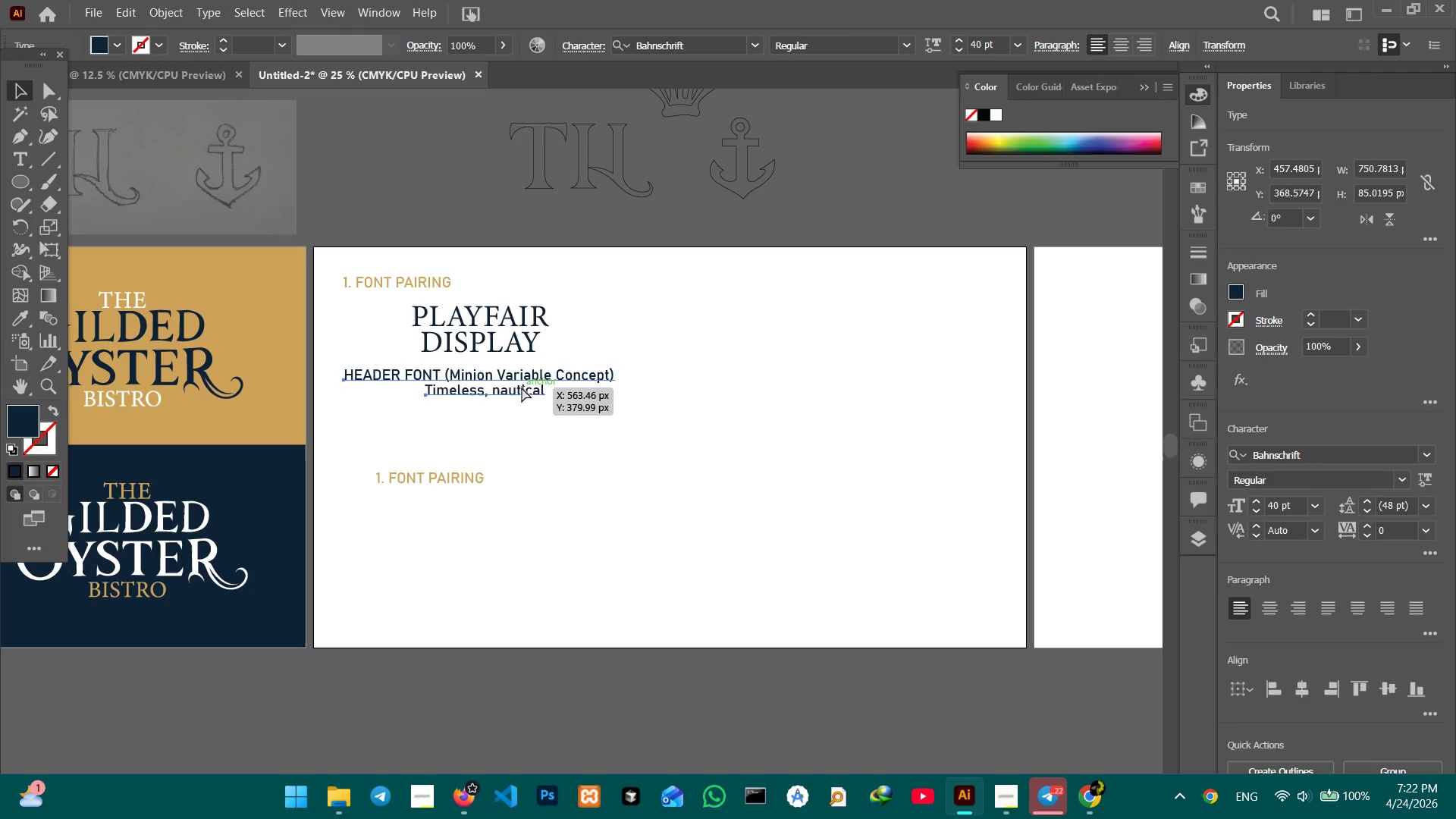 
key(Control+V)
 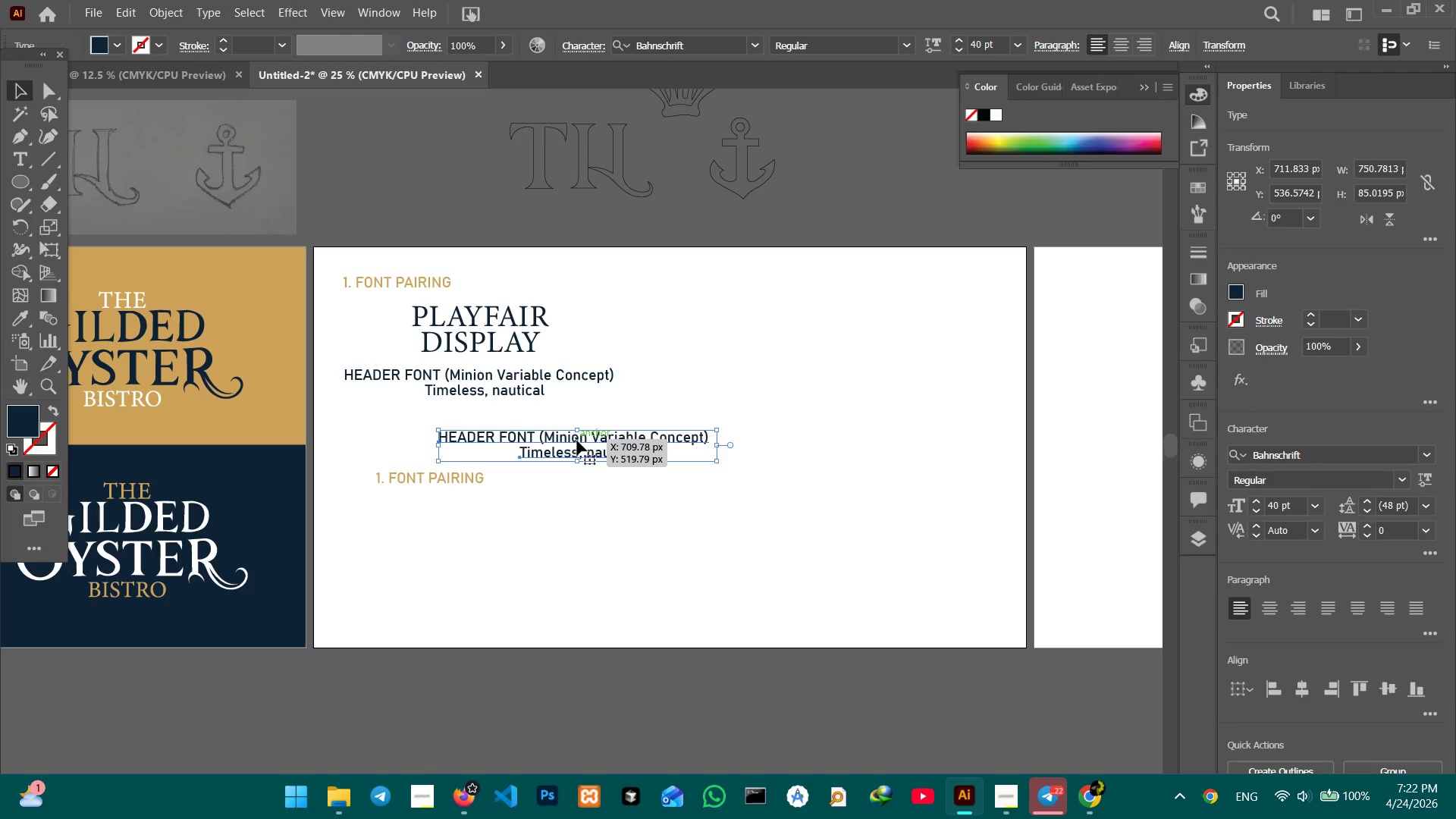 
left_click_drag(start_coordinate=[577, 441], to_coordinate=[827, 379])
 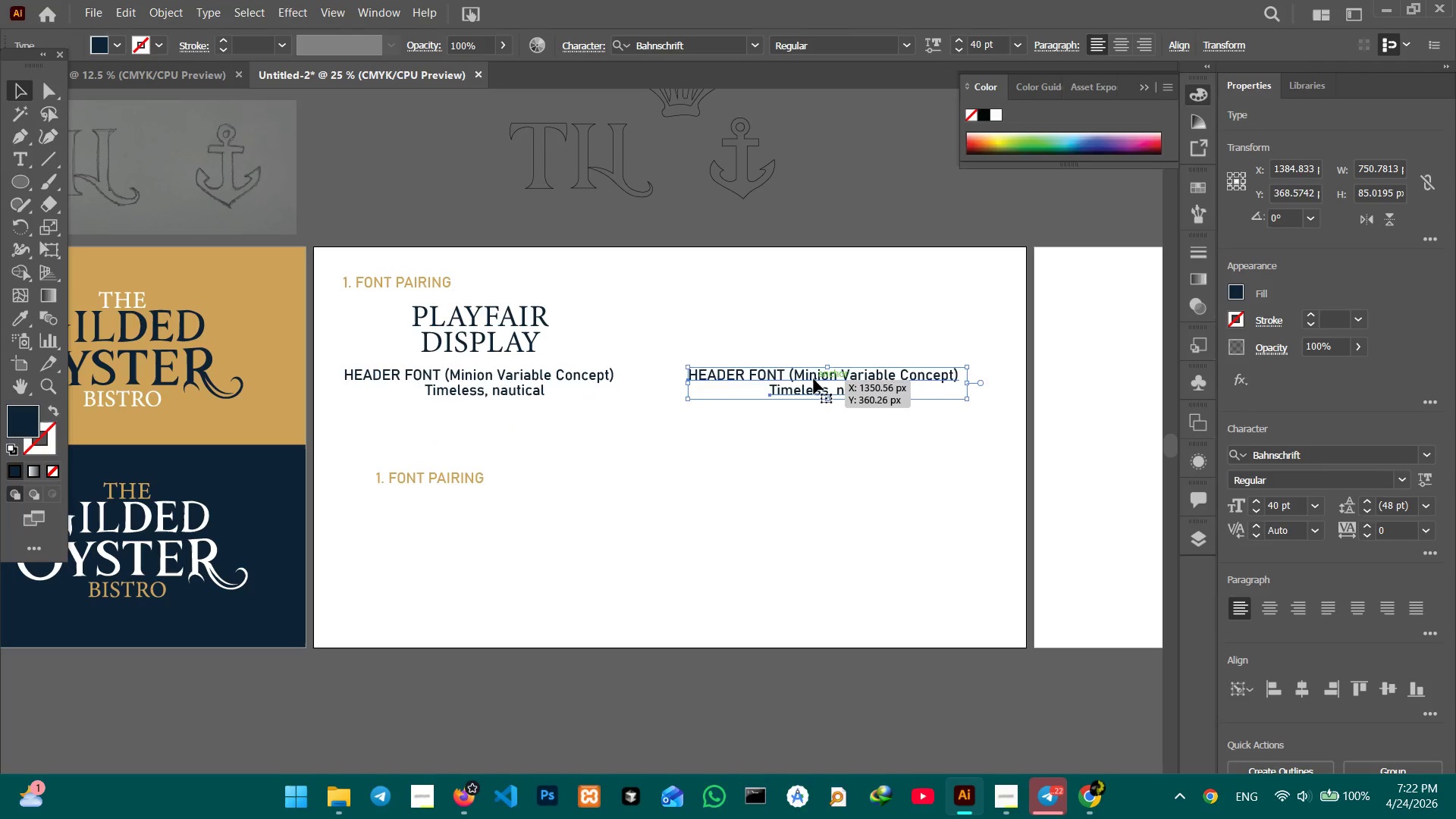 
double_click([814, 379])
 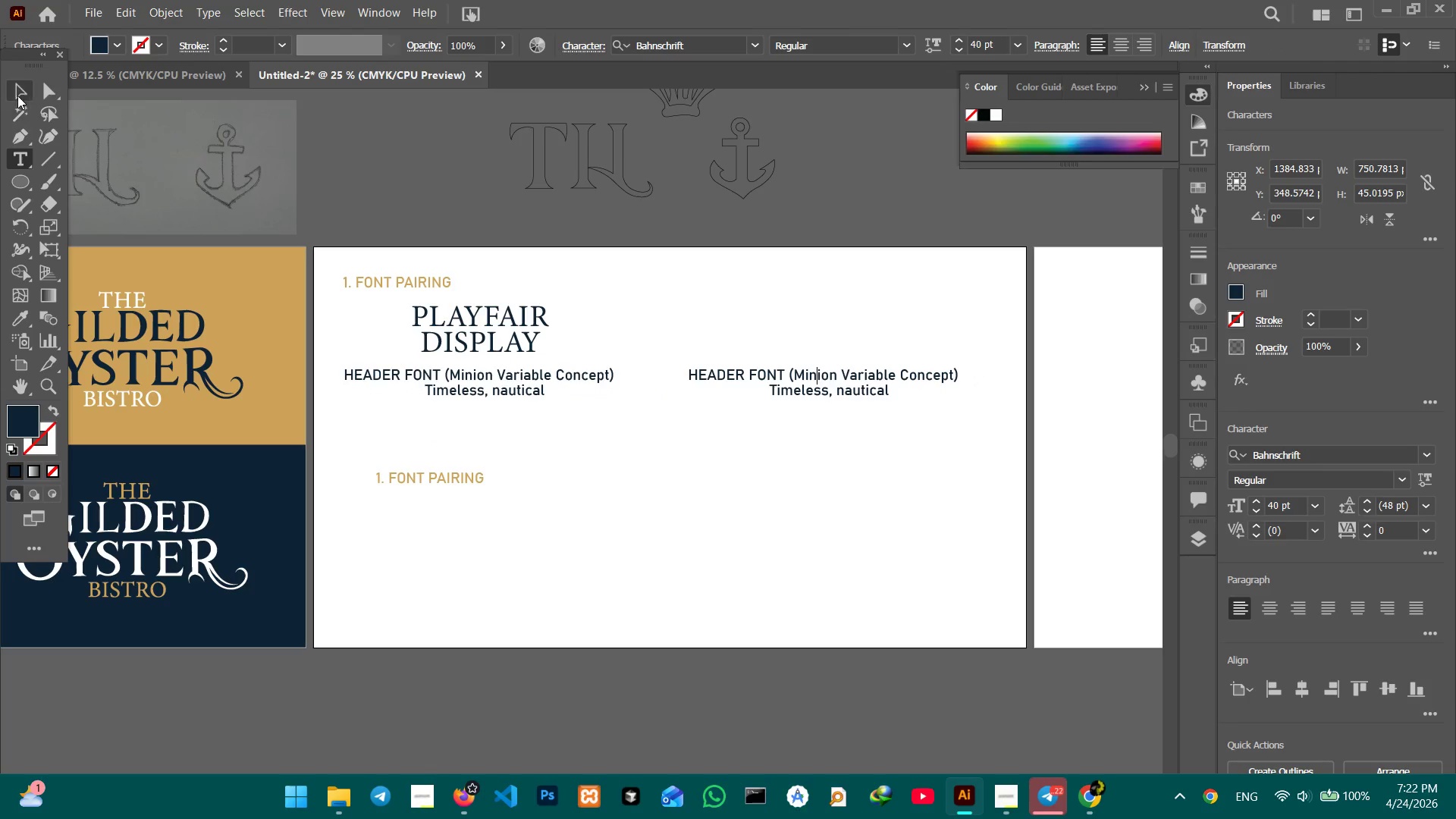 
double_click([506, 309])
 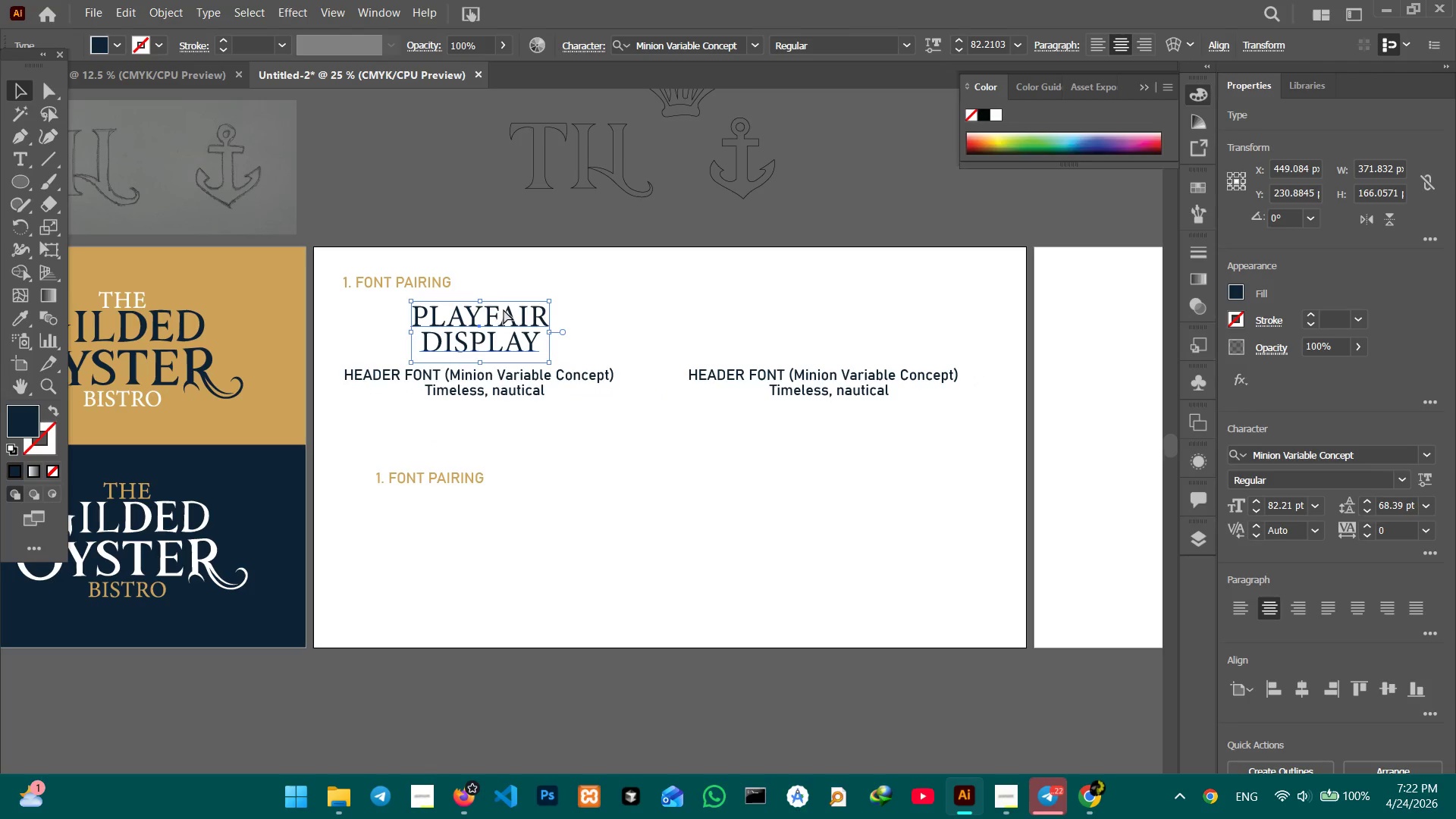 
key(Control+C)
 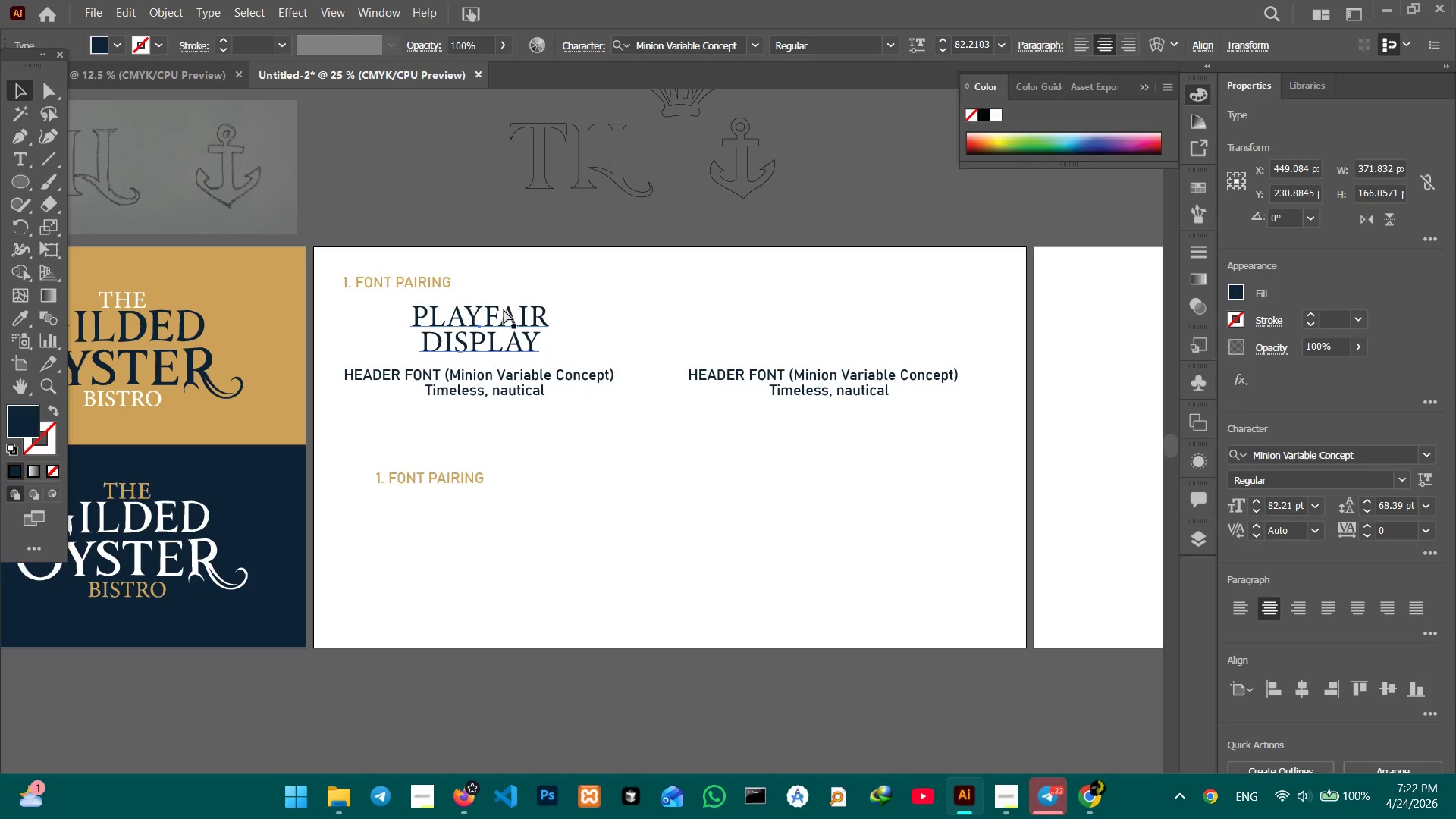 
key(Control+V)
 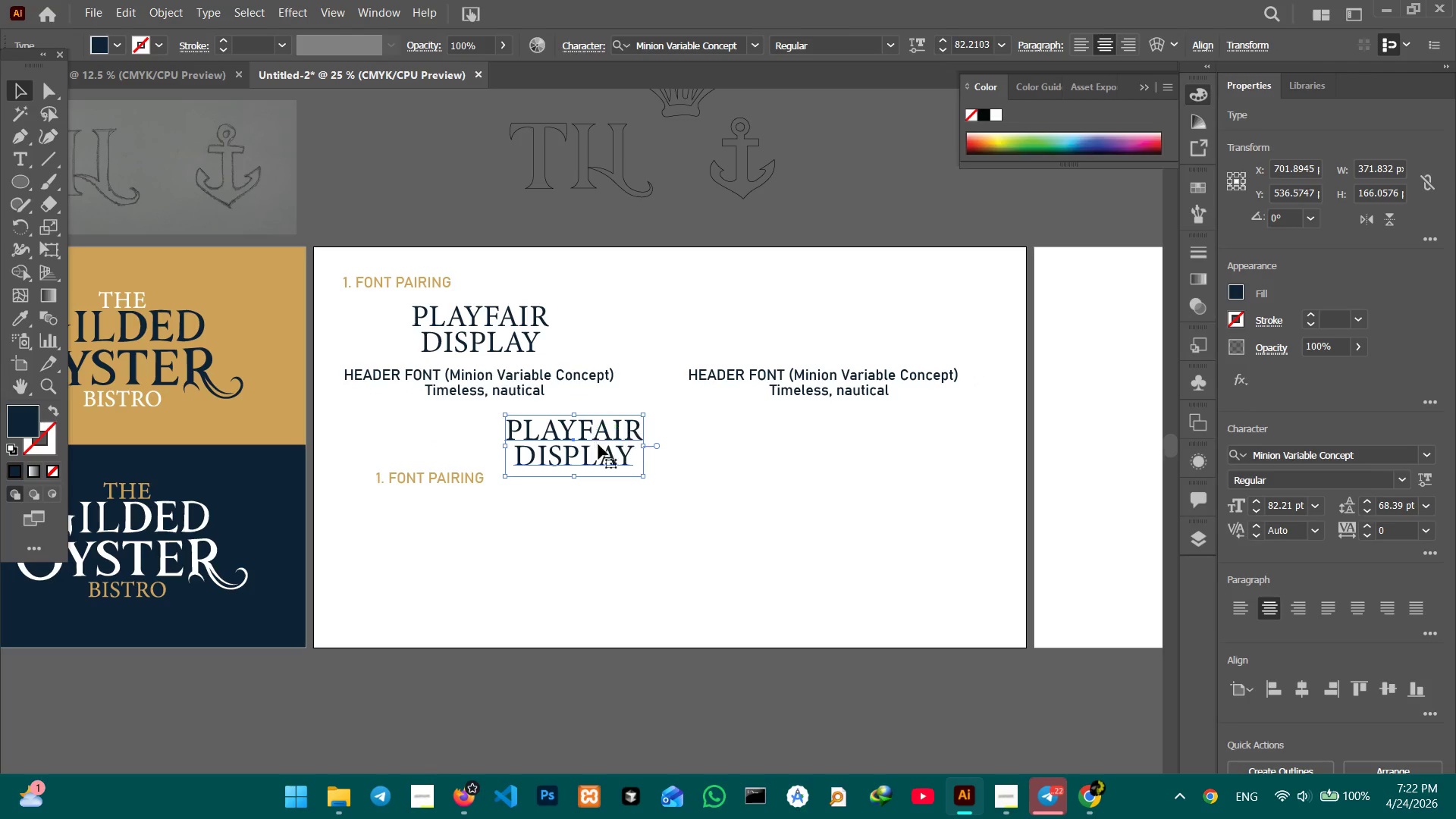 
left_click_drag(start_coordinate=[598, 444], to_coordinate=[831, 327])
 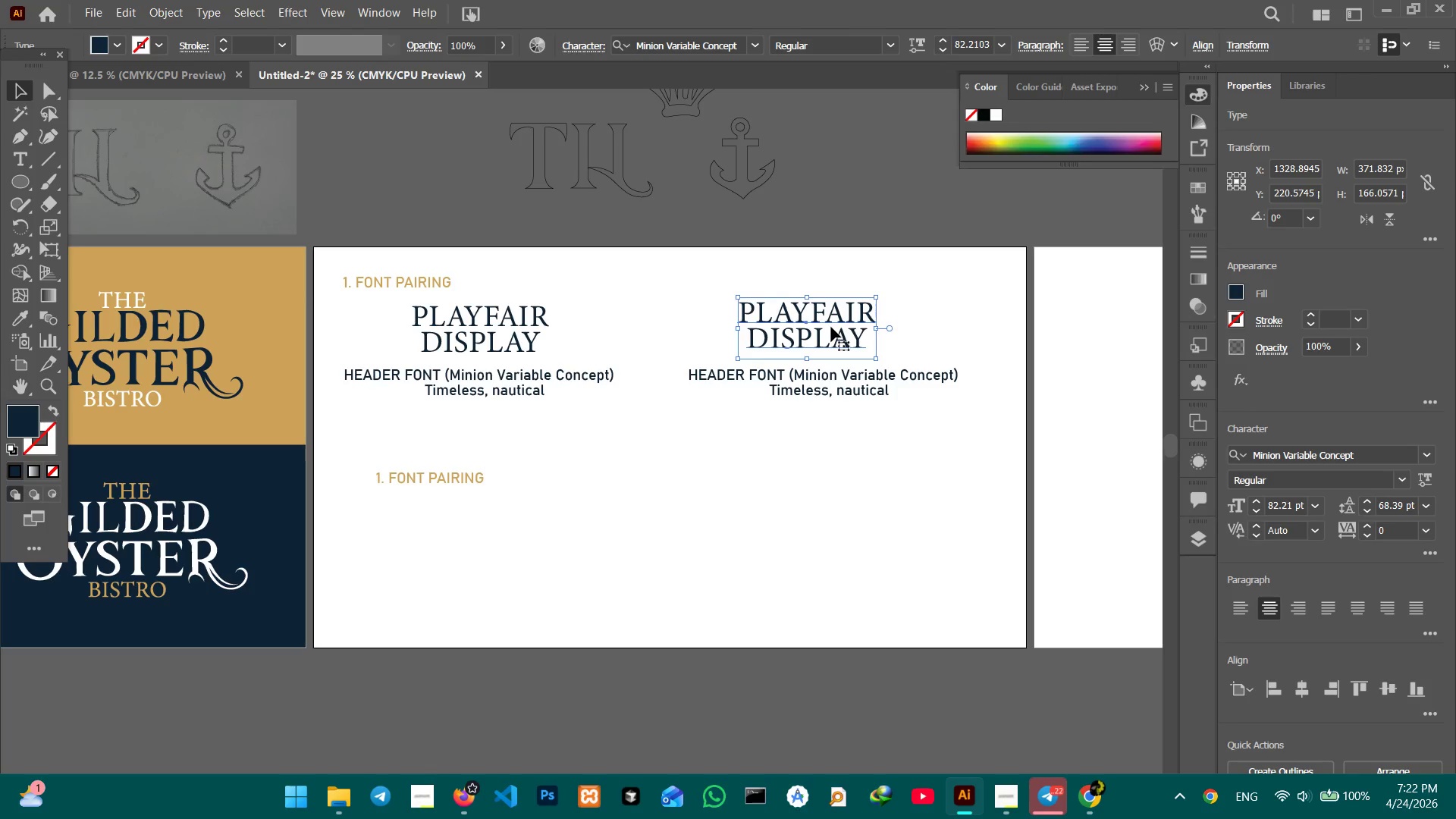 
wait(5.25)
 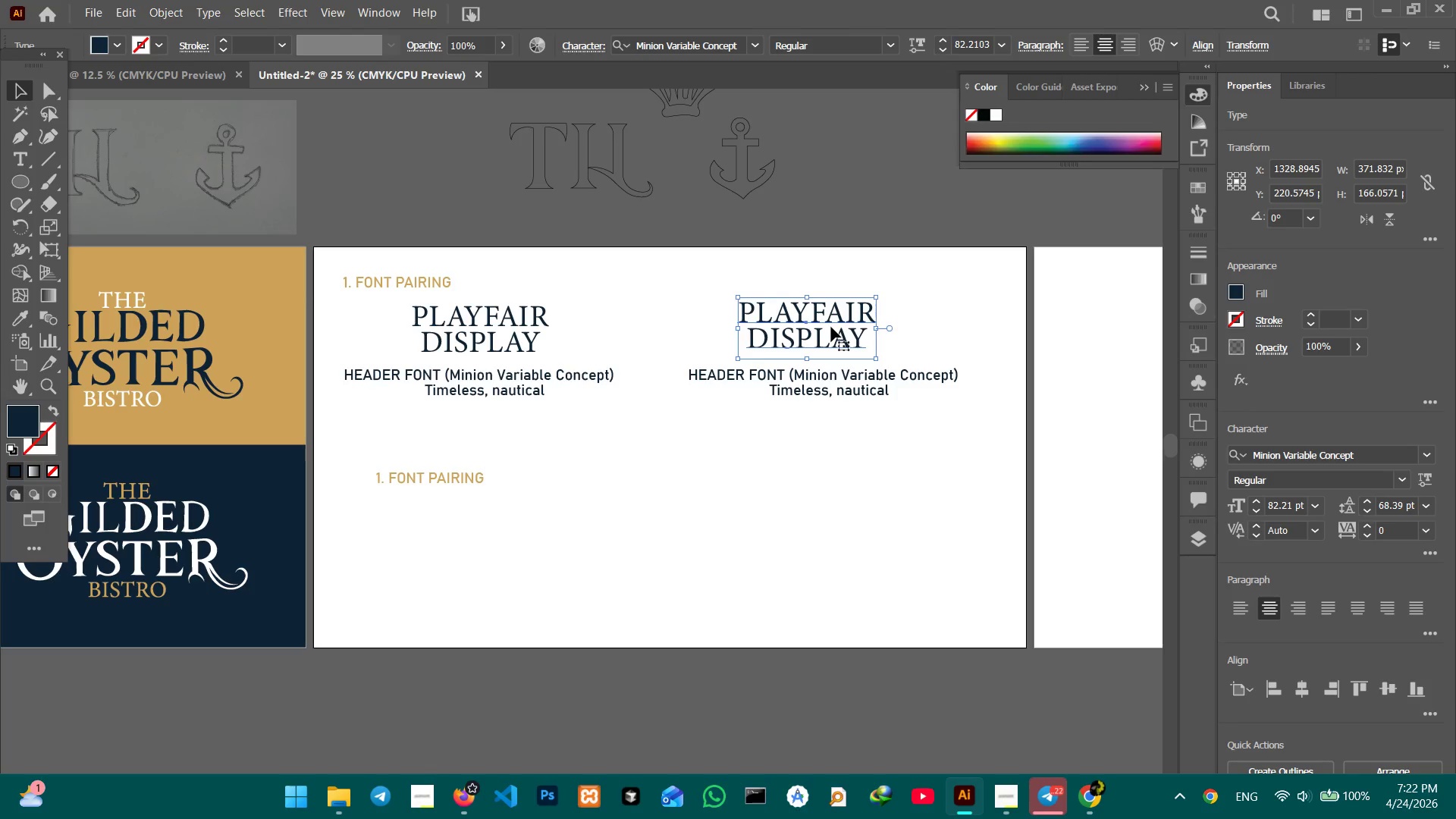 
double_click([831, 327])
 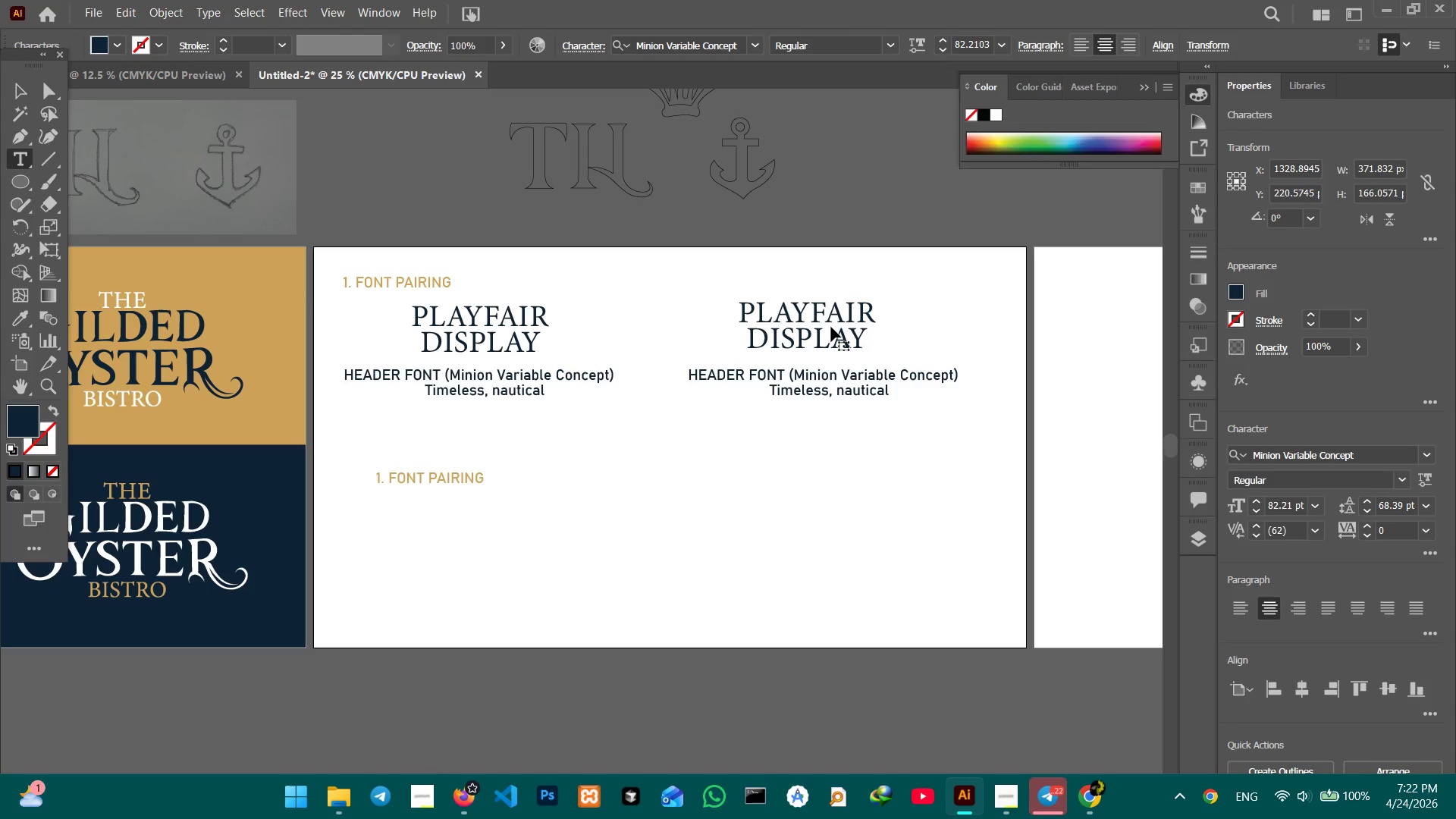 
triple_click([831, 327])
 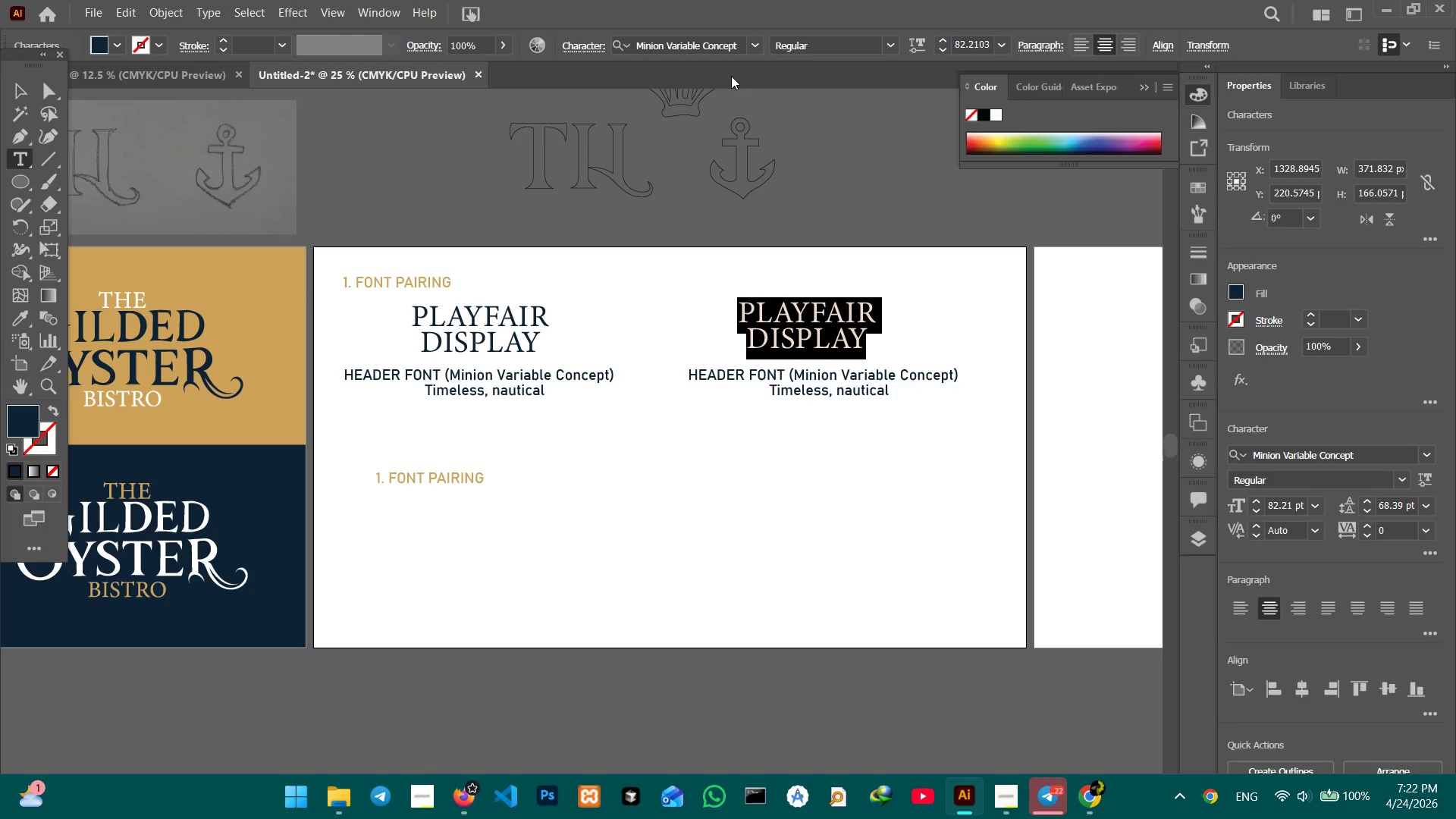 
left_click([758, 43])
 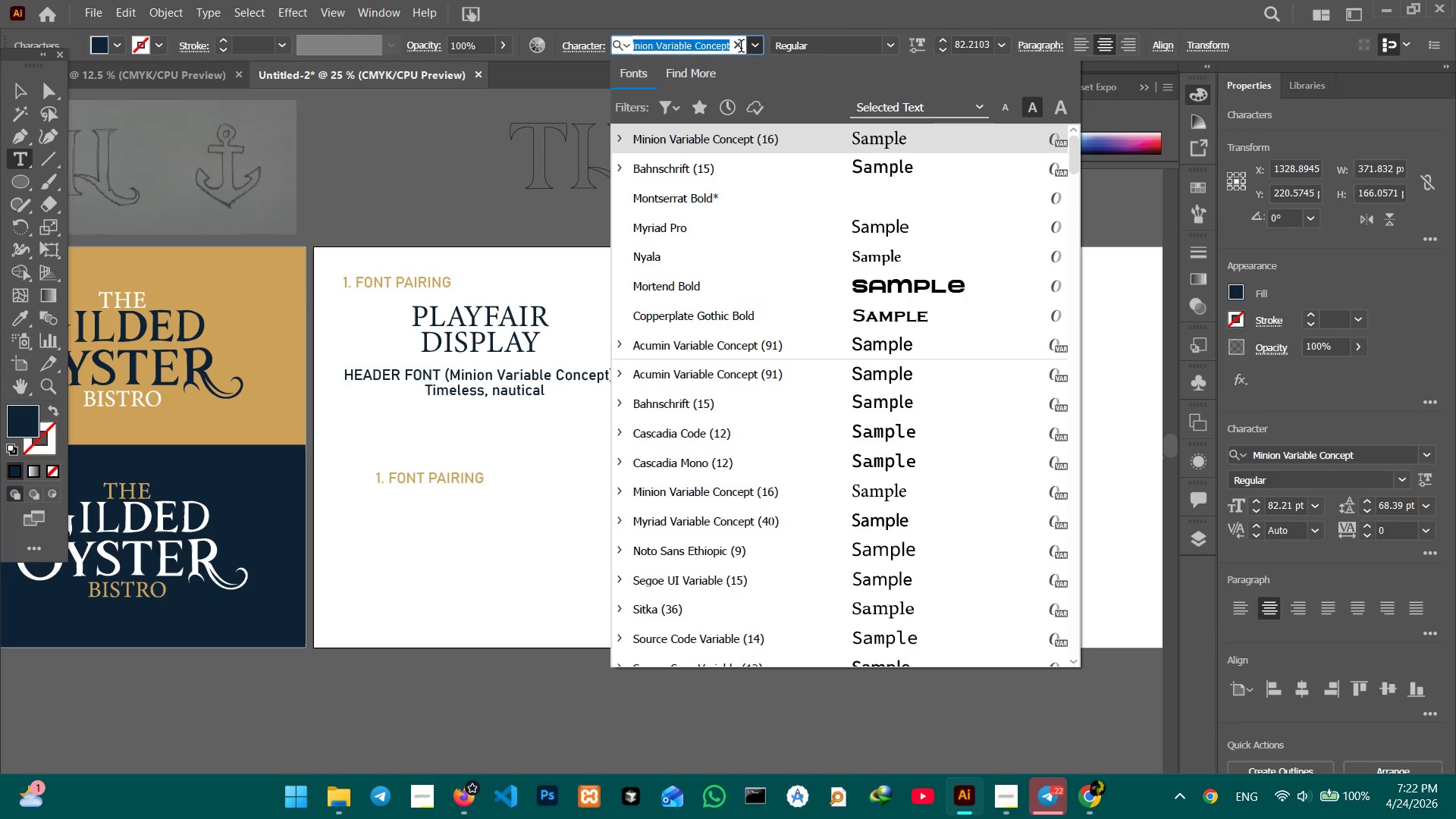 
type(MONTES)
key(Backspace)
key(Backspace)
 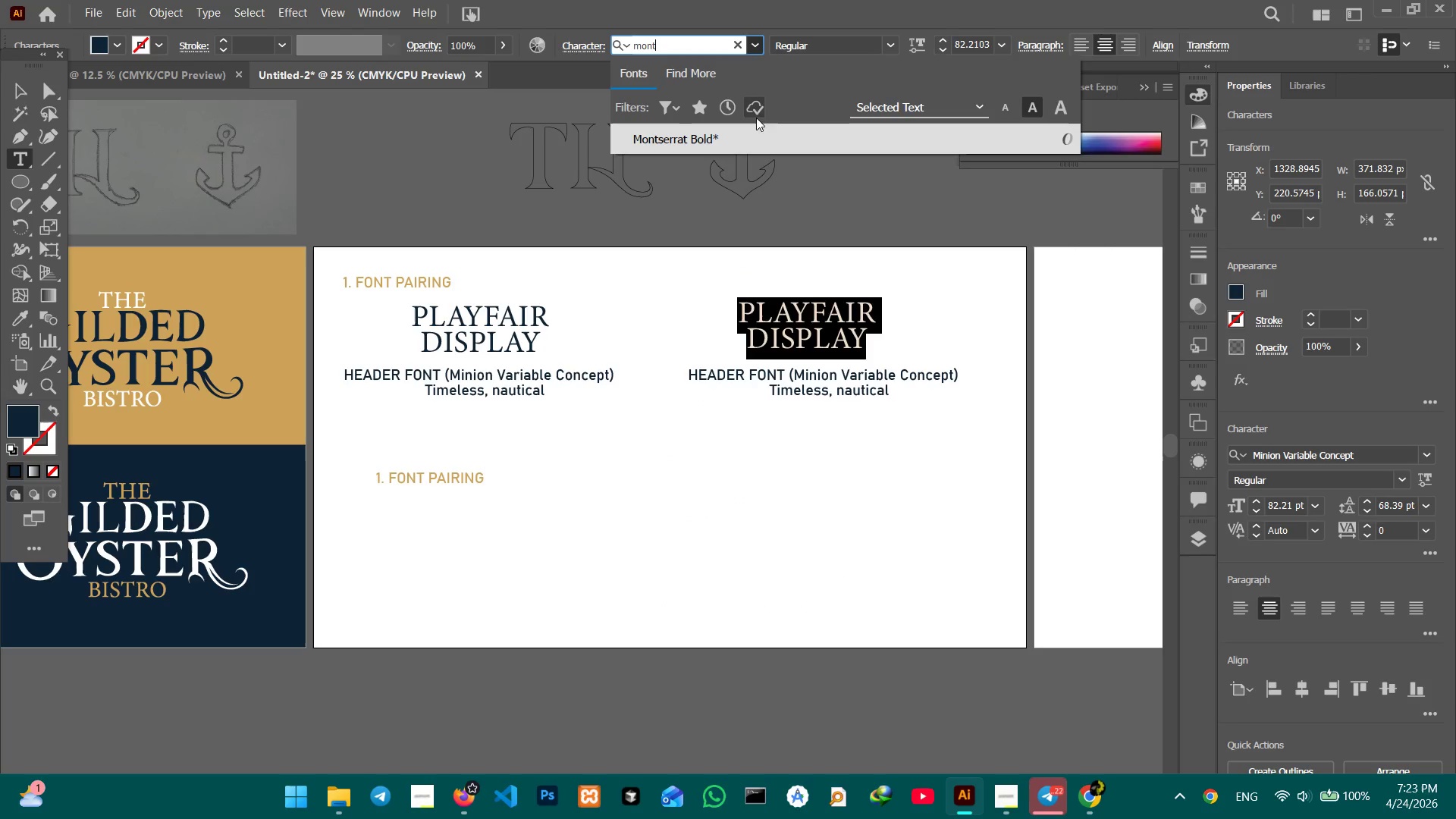 
left_click([755, 133])
 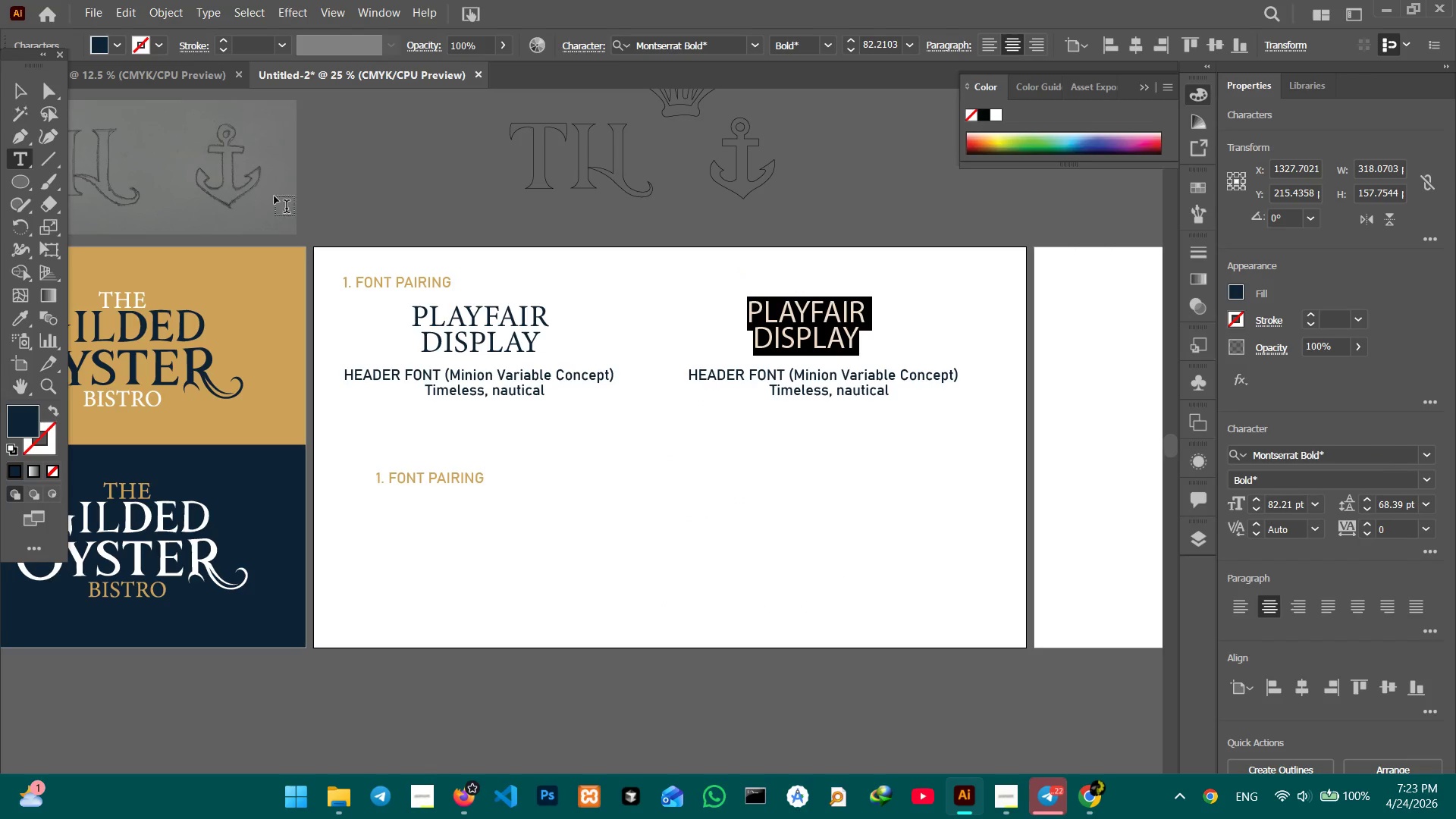 
mouse_move([33, 96])
 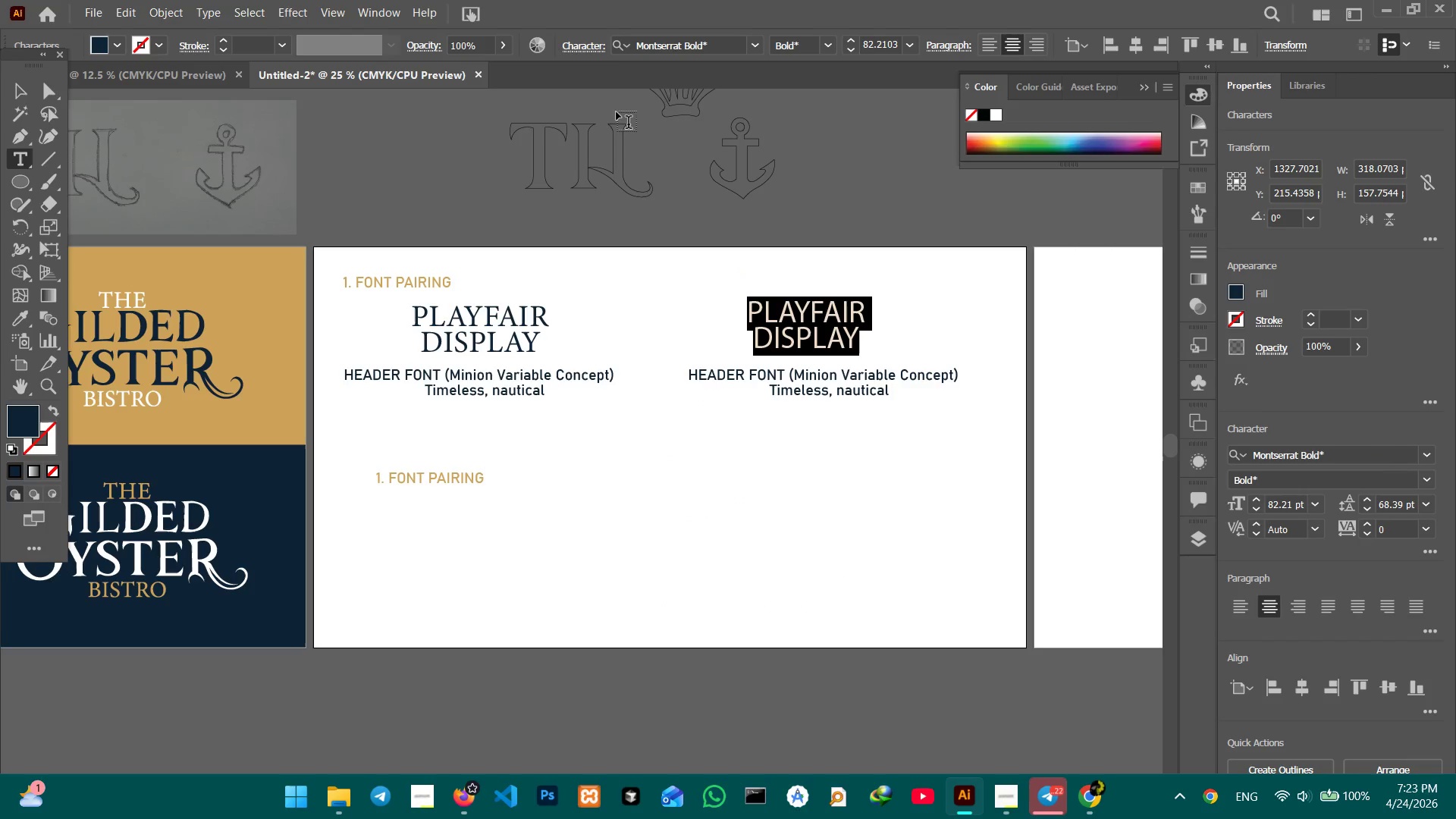 
type(M)
key(Backspace)
type(monte)
key(Backspace)
type(st=)
key(Backspace)
key(Backspace)
type(errat)
 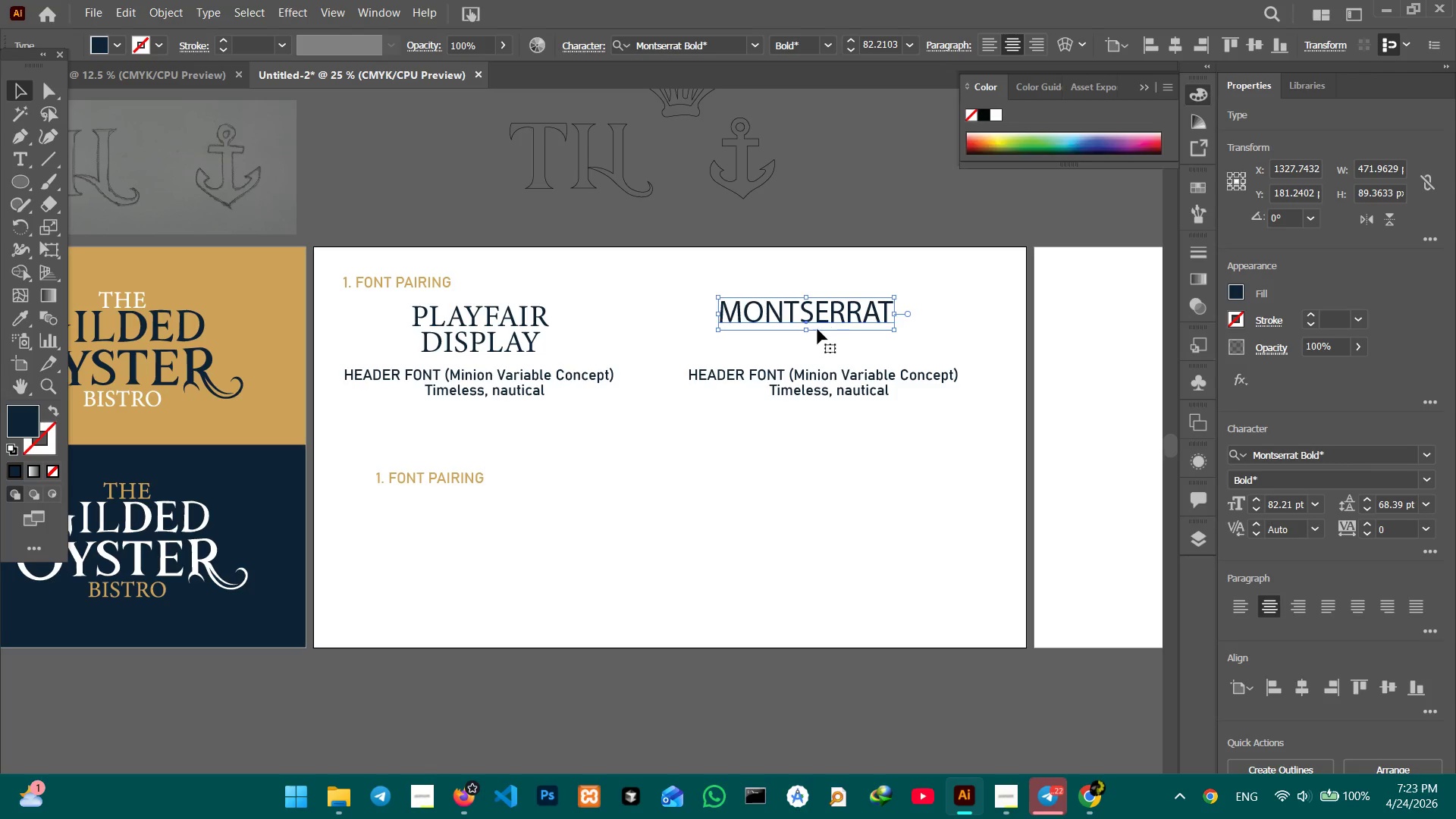 
left_click_drag(start_coordinate=[812, 319], to_coordinate=[825, 346])
 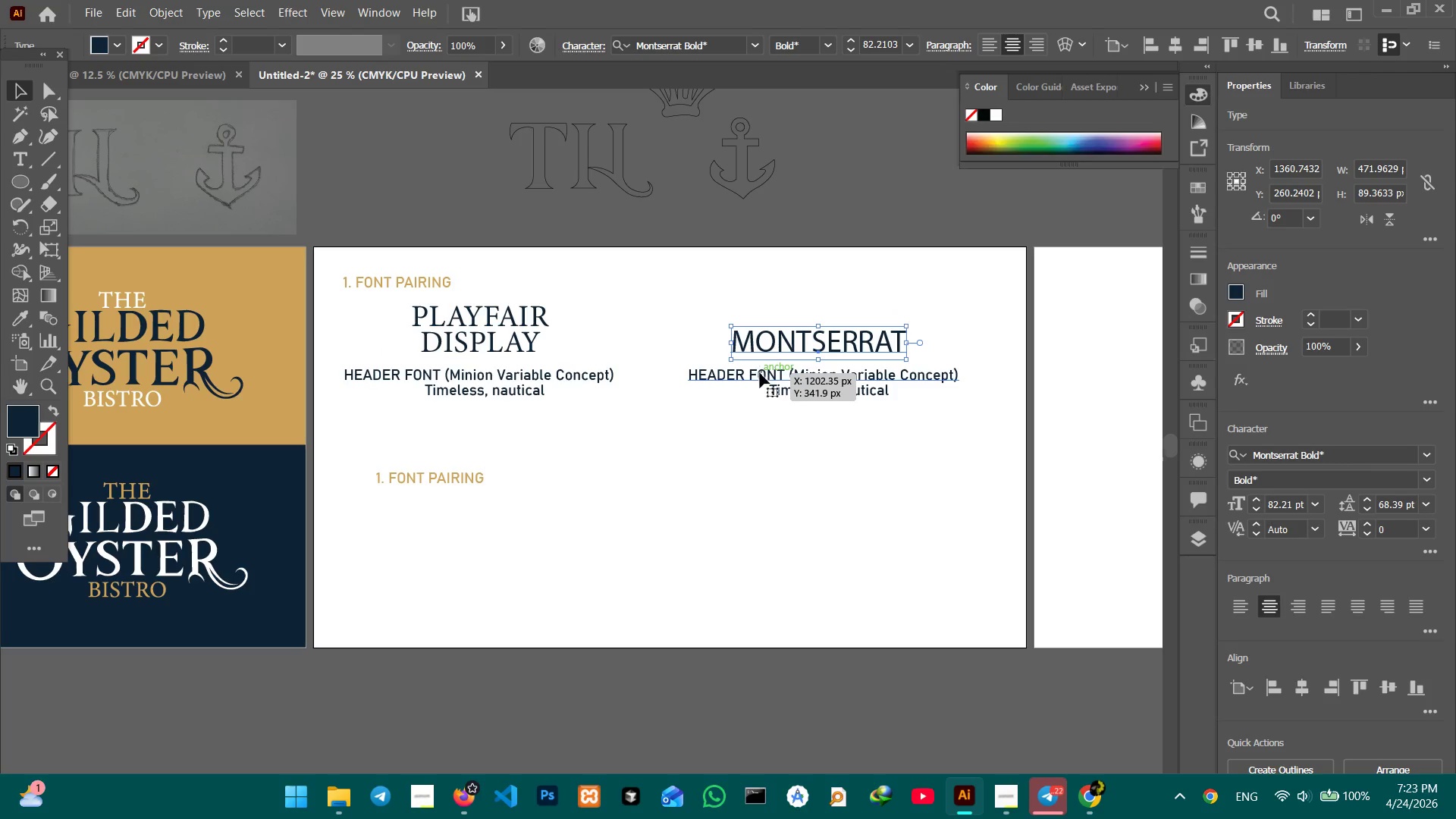 
double_click([760, 373])
 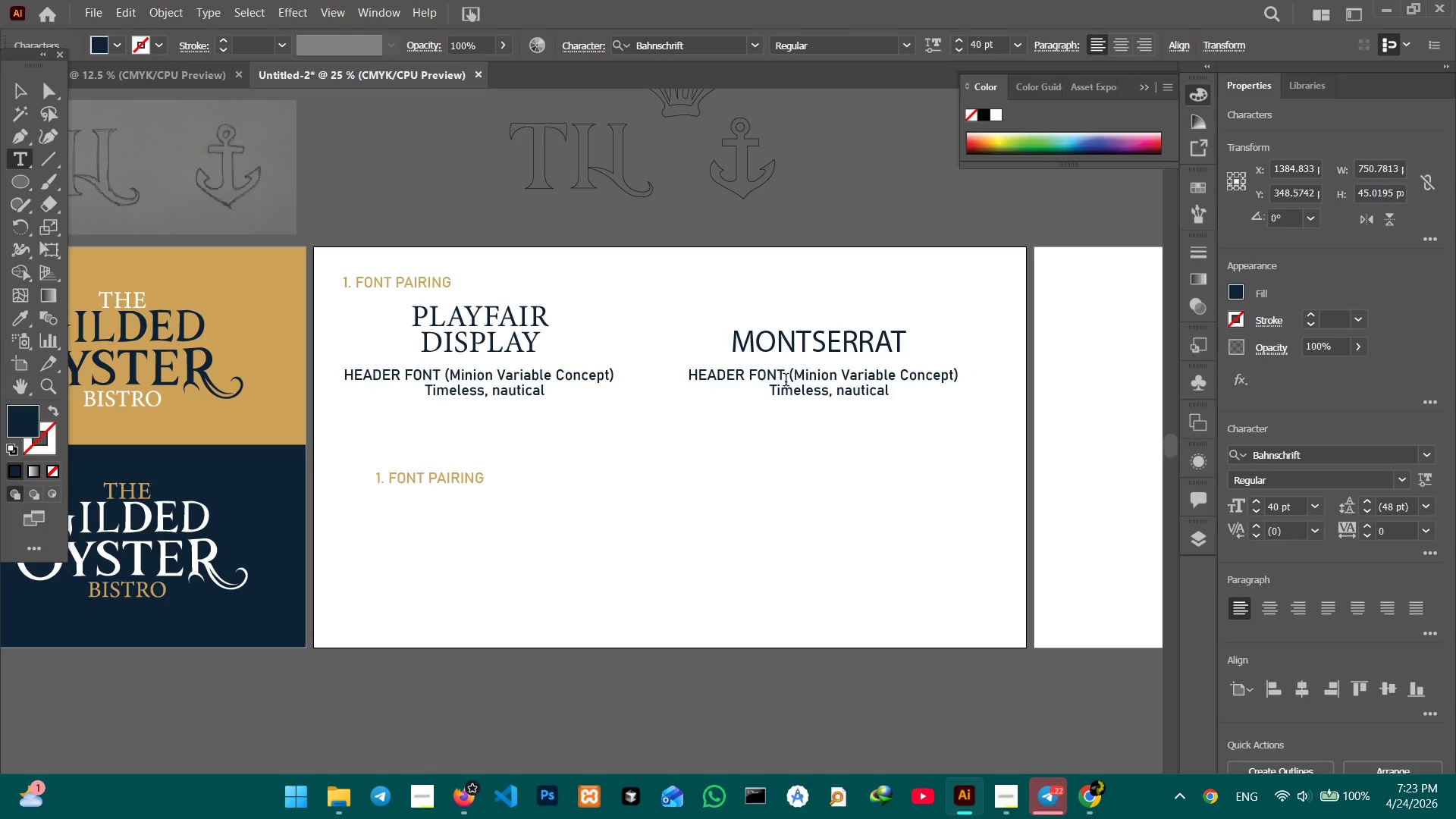 
left_click_drag(start_coordinate=[786, 380], to_coordinate=[683, 372])
 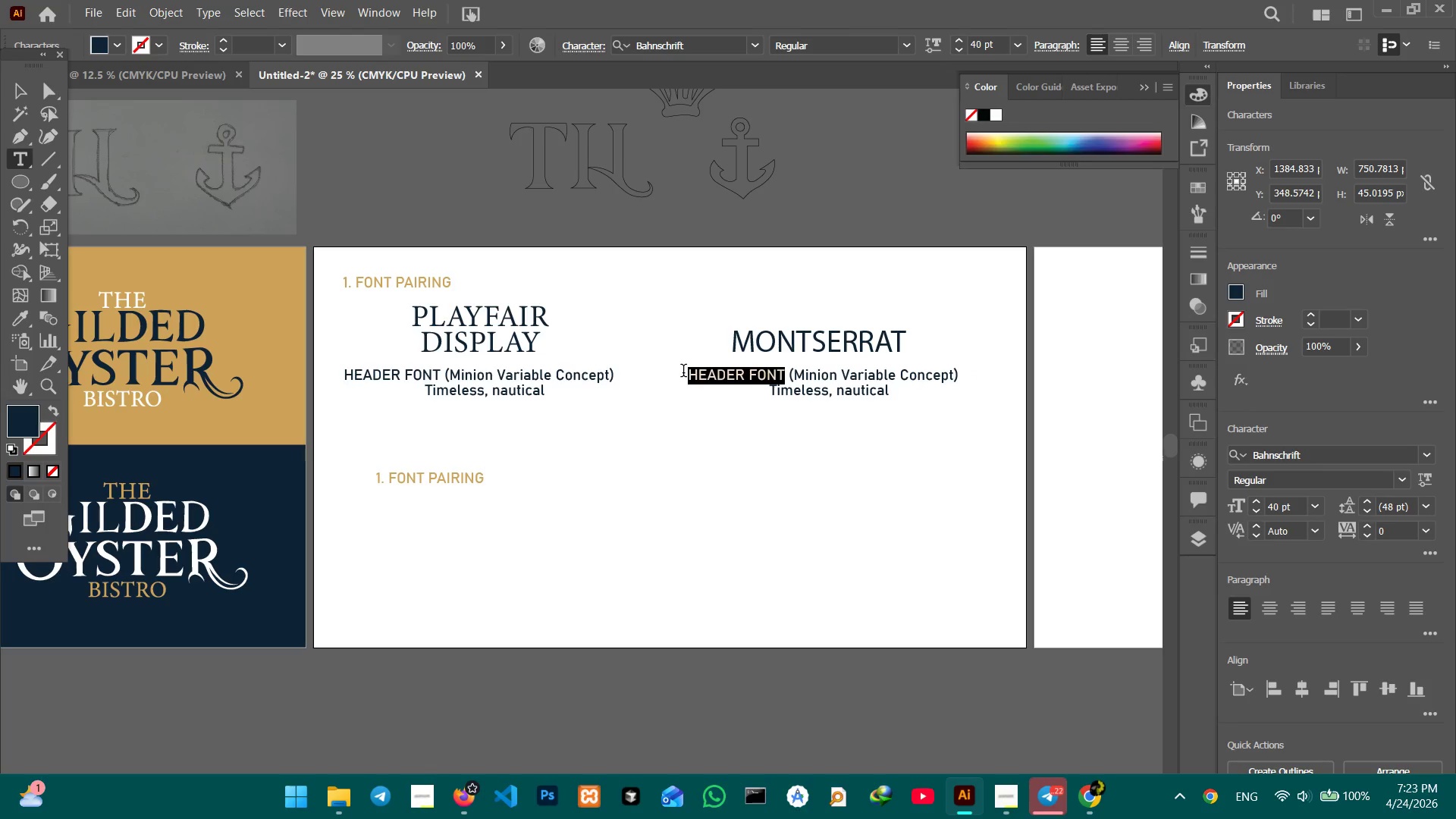 
type(body font)
 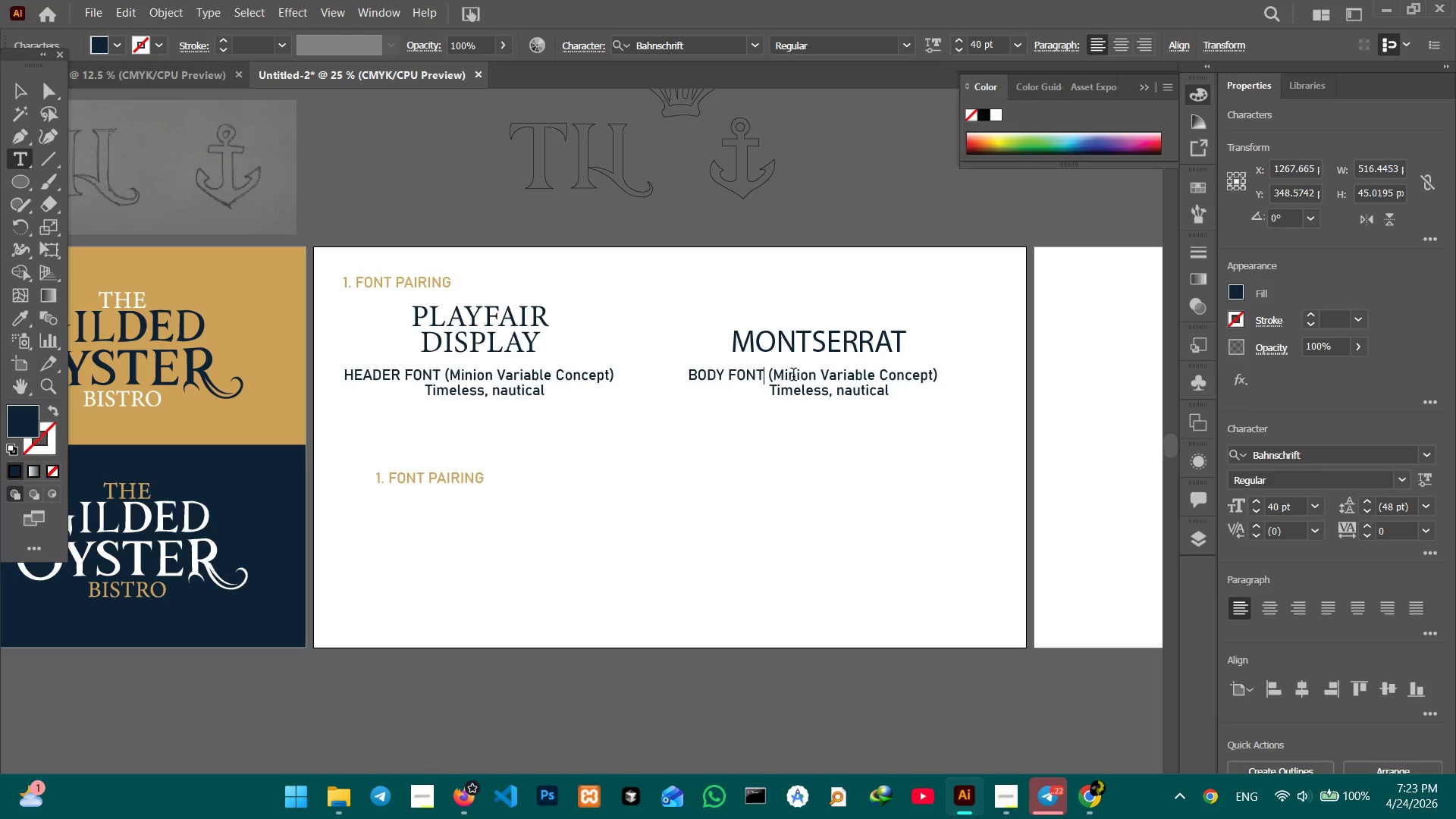 
left_click_drag(start_coordinate=[775, 378], to_coordinate=[933, 377])
 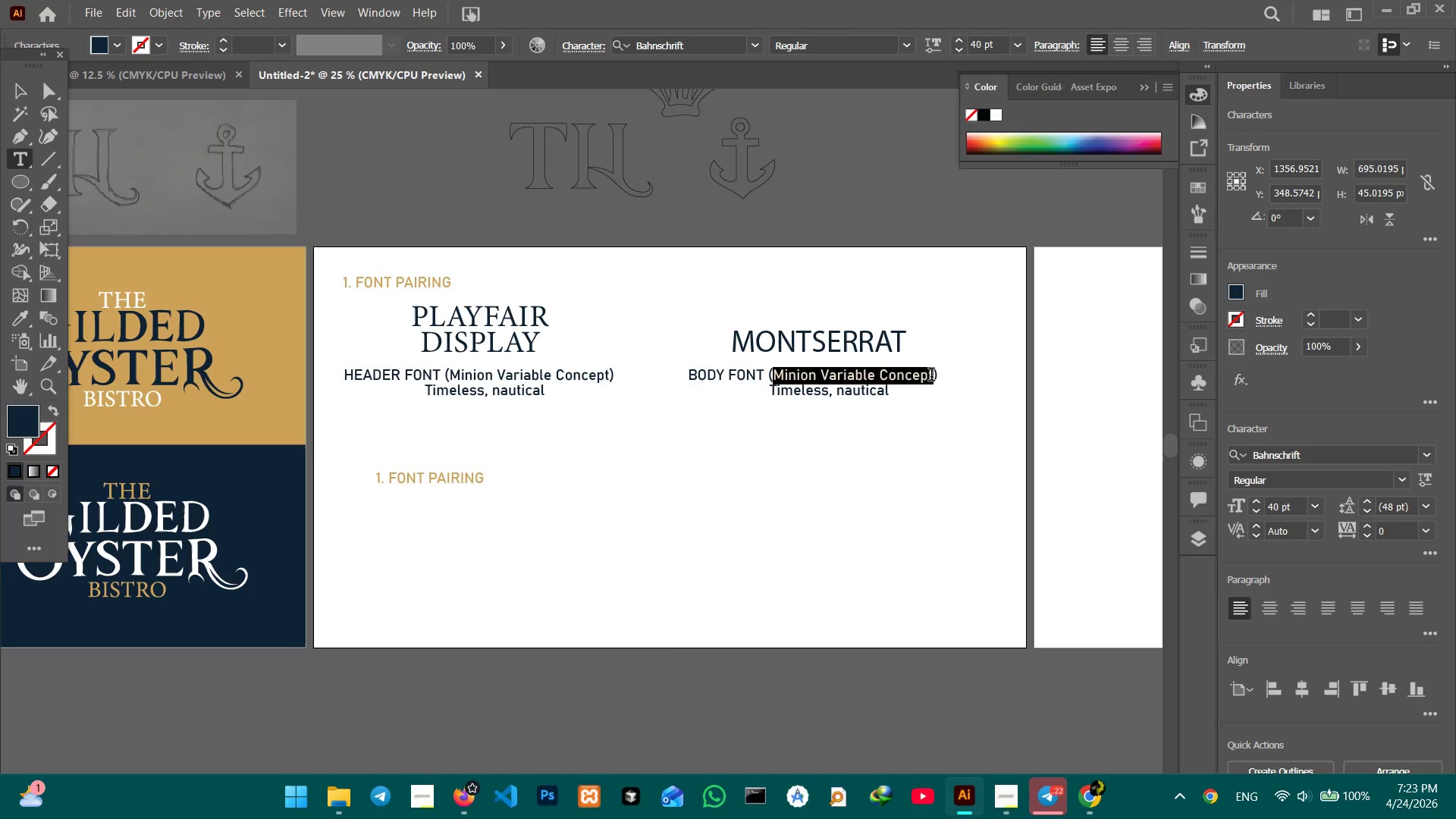 
type(San- serif)
 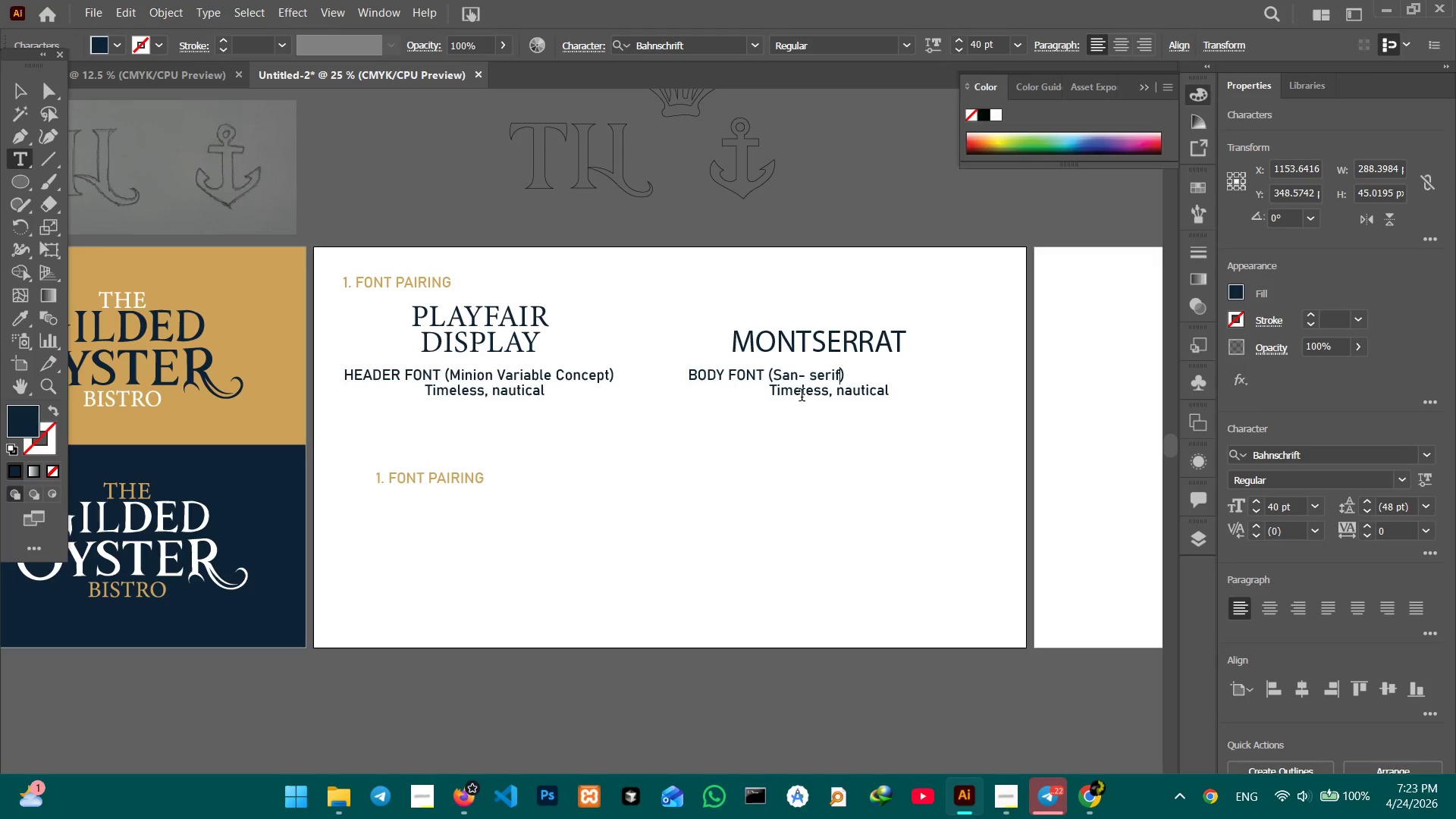 
double_click([807, 396])
 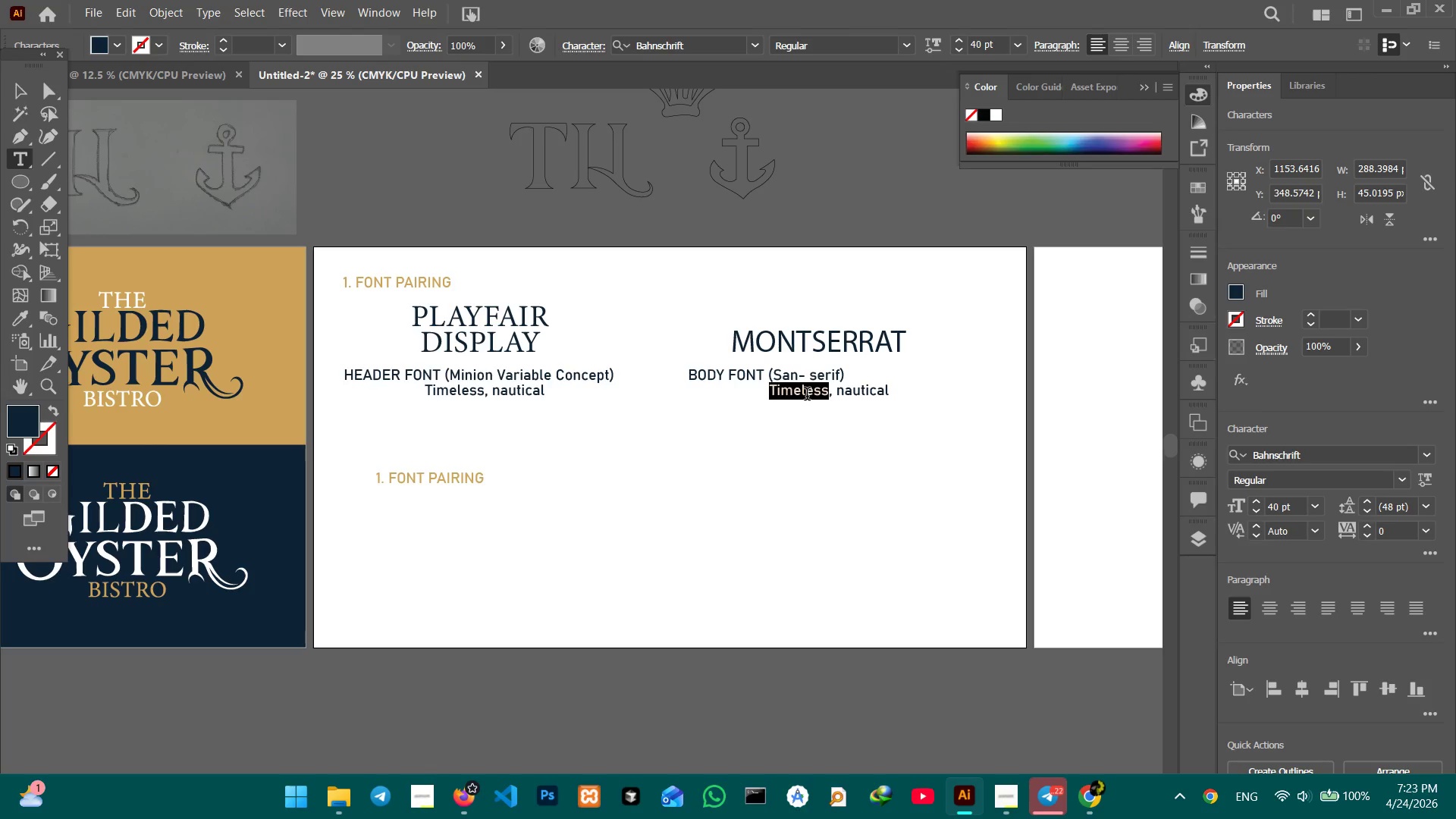 
triple_click([807, 396])
 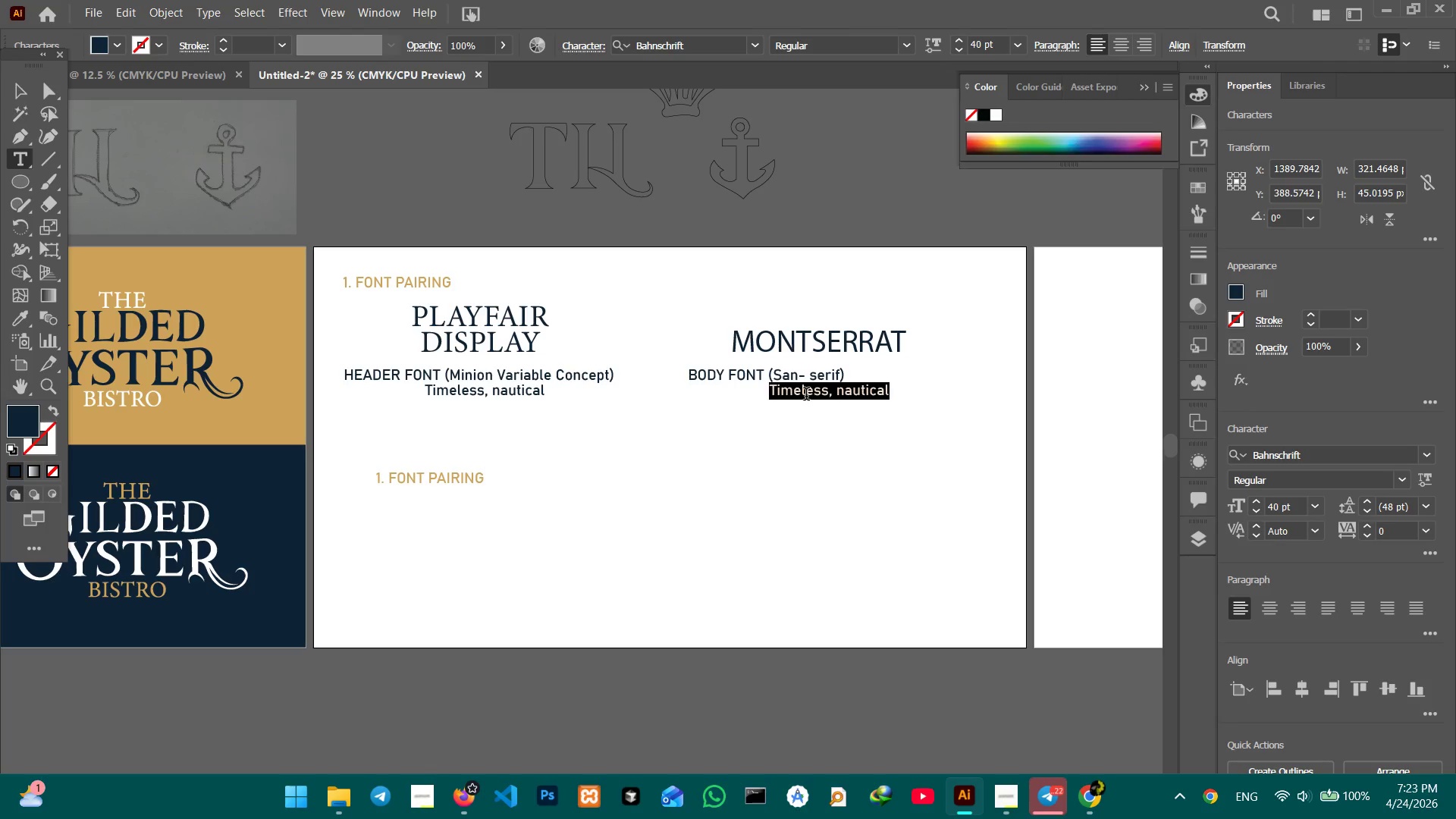 
type(Clean, moder,)
key(Backspace)
type(n, )
 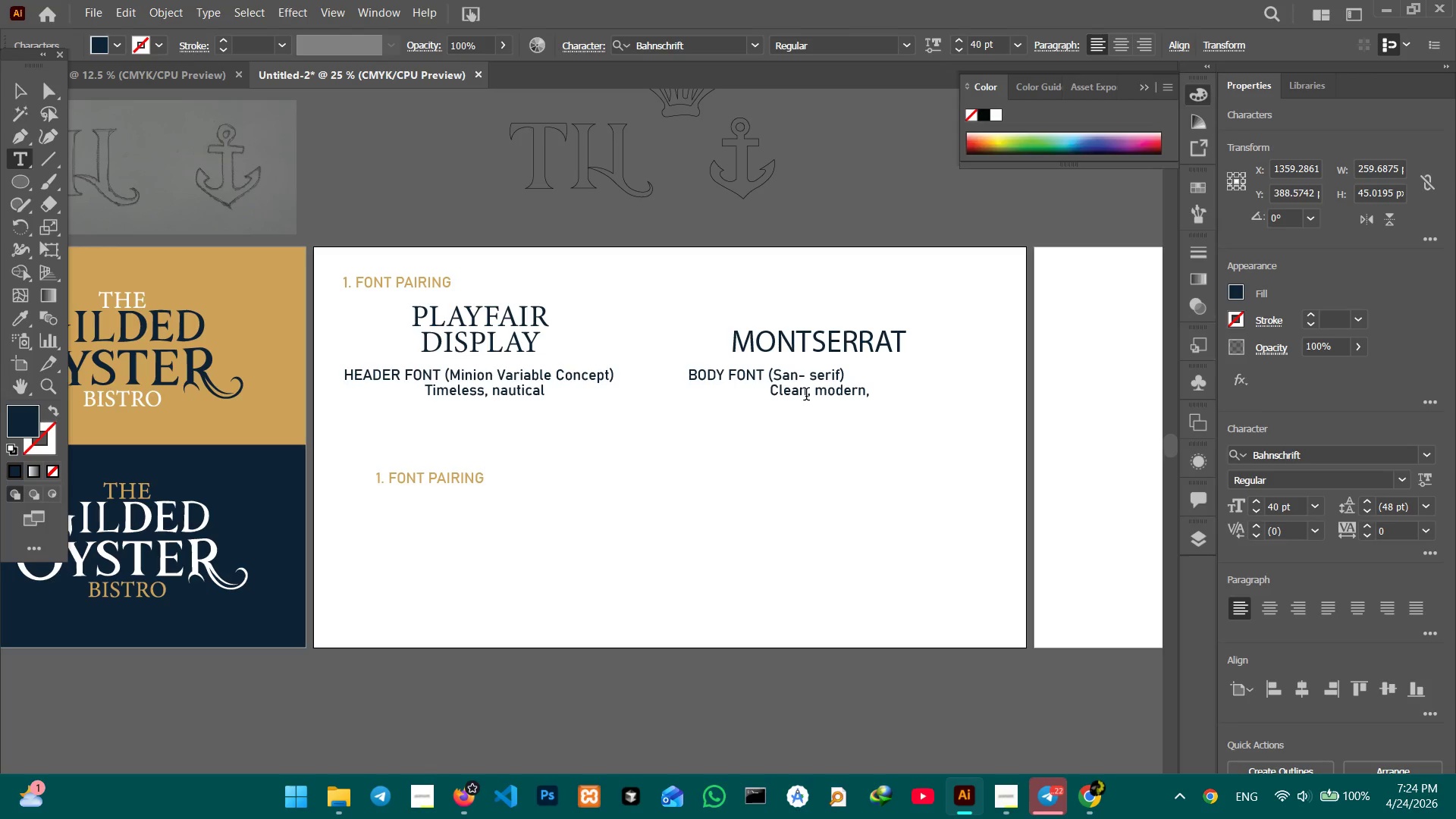 
type(highly legible)
 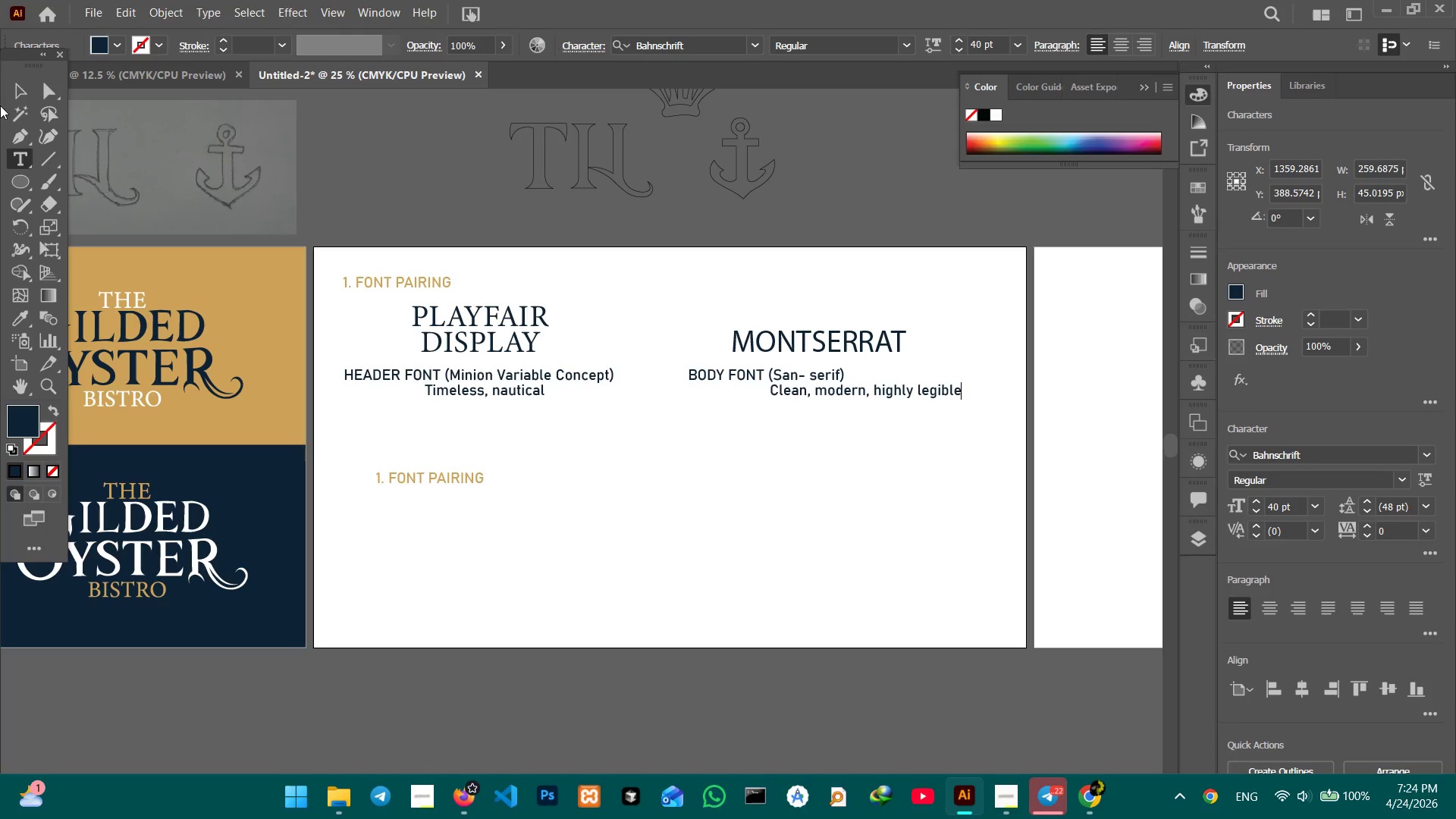 
left_click([19, 84])
 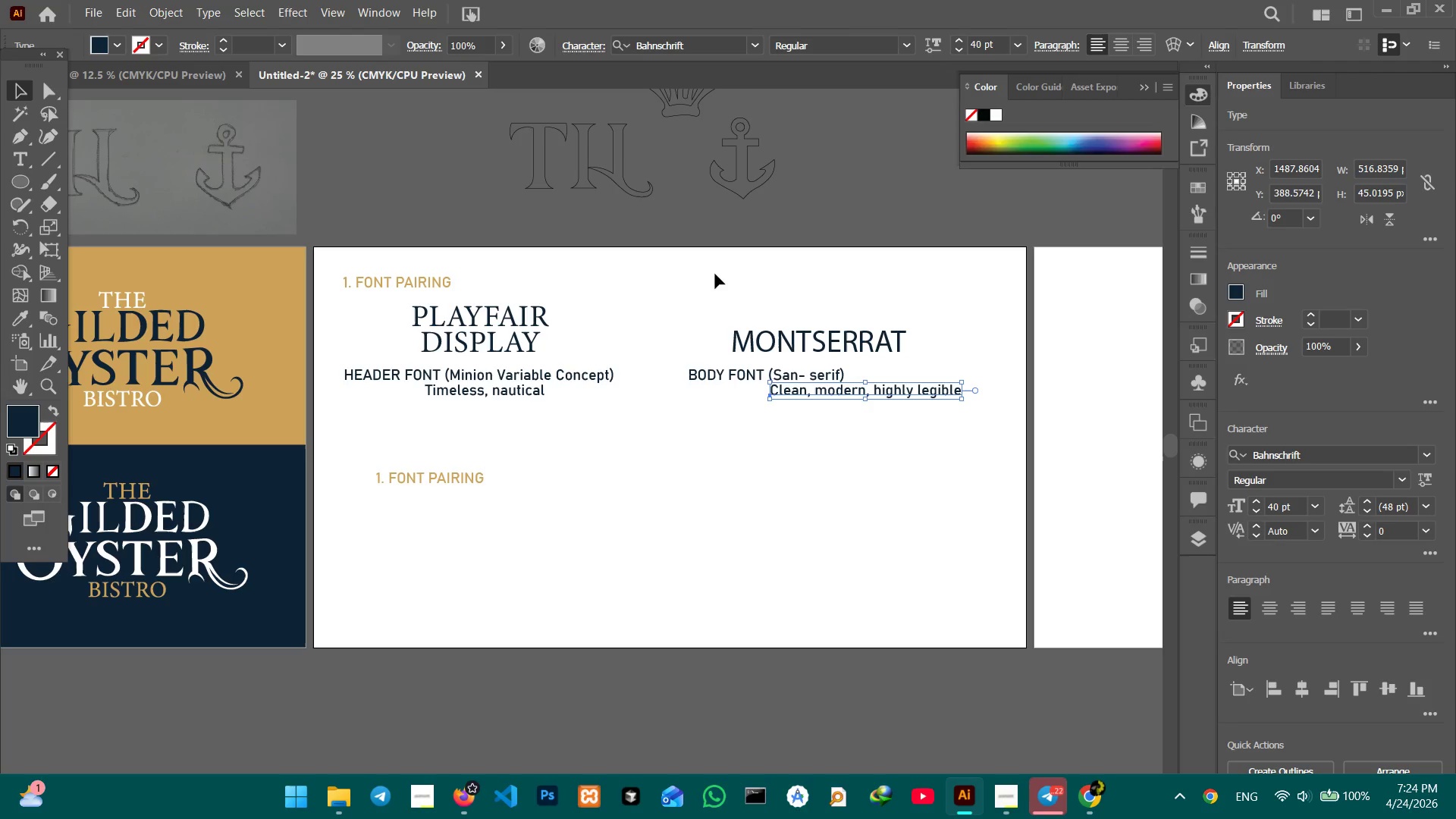 
left_click_drag(start_coordinate=[719, 277], to_coordinate=[883, 458])
 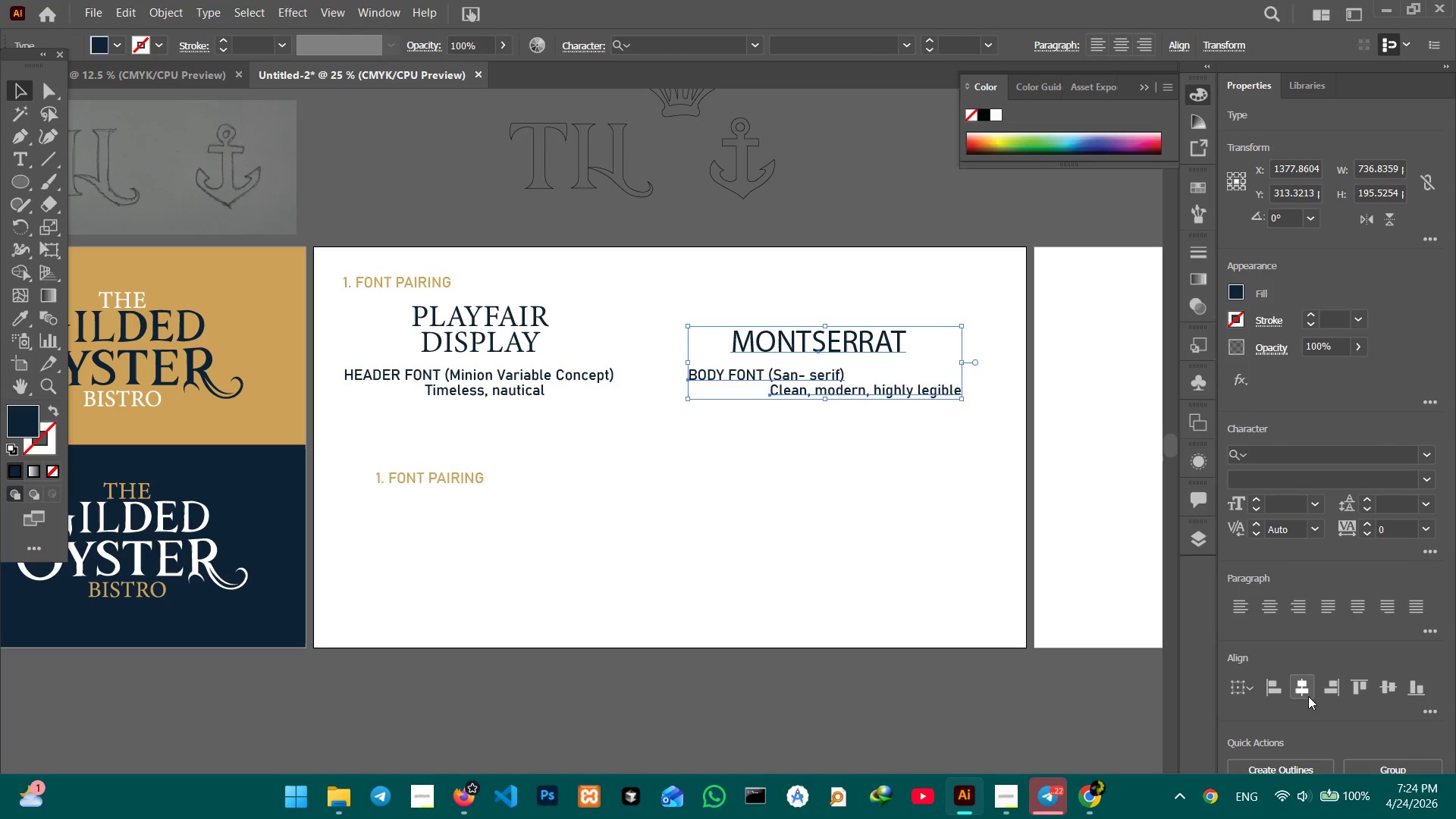 
left_click([1307, 696])
 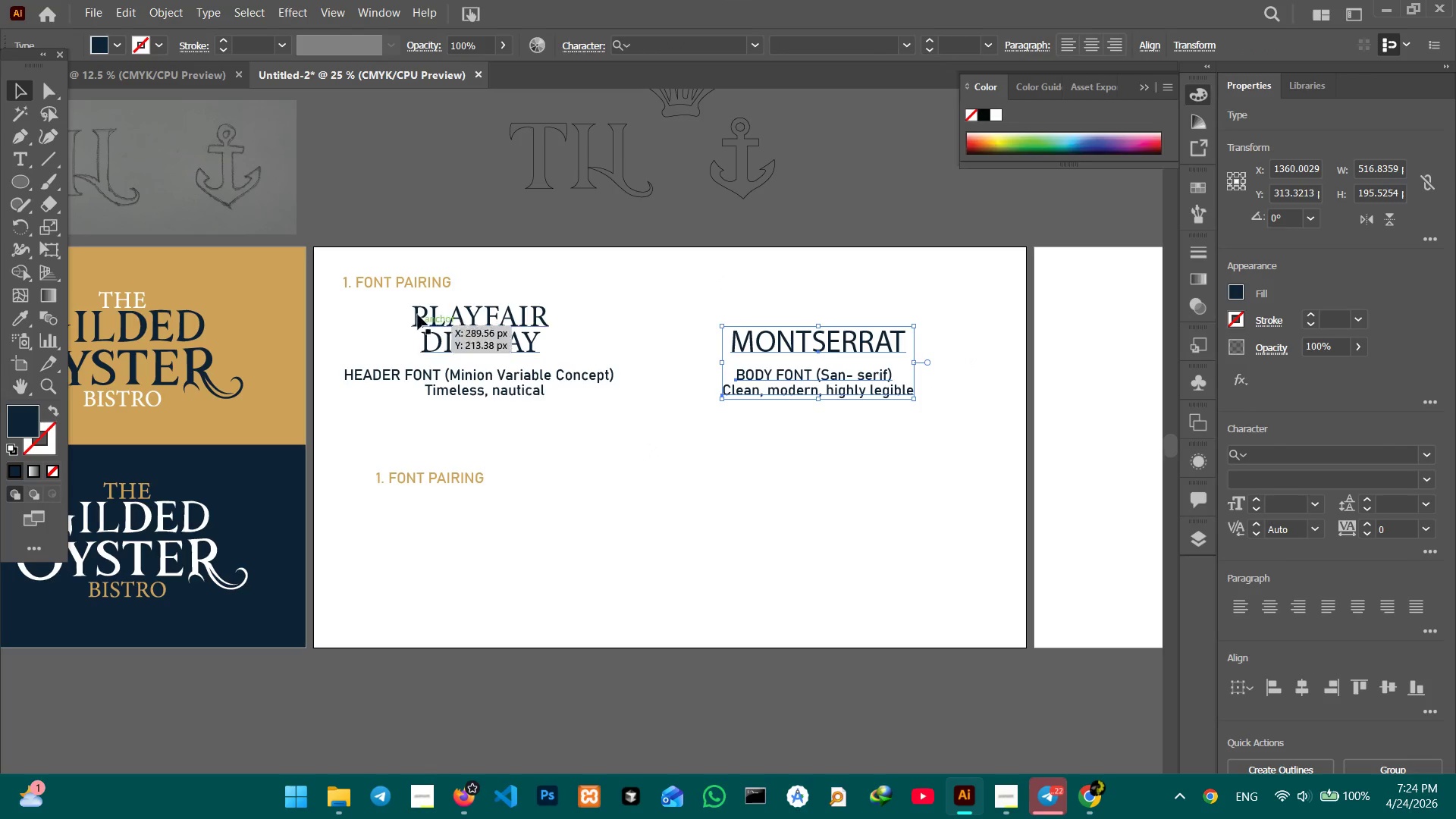 
left_click_drag(start_coordinate=[365, 318], to_coordinate=[854, 419])
 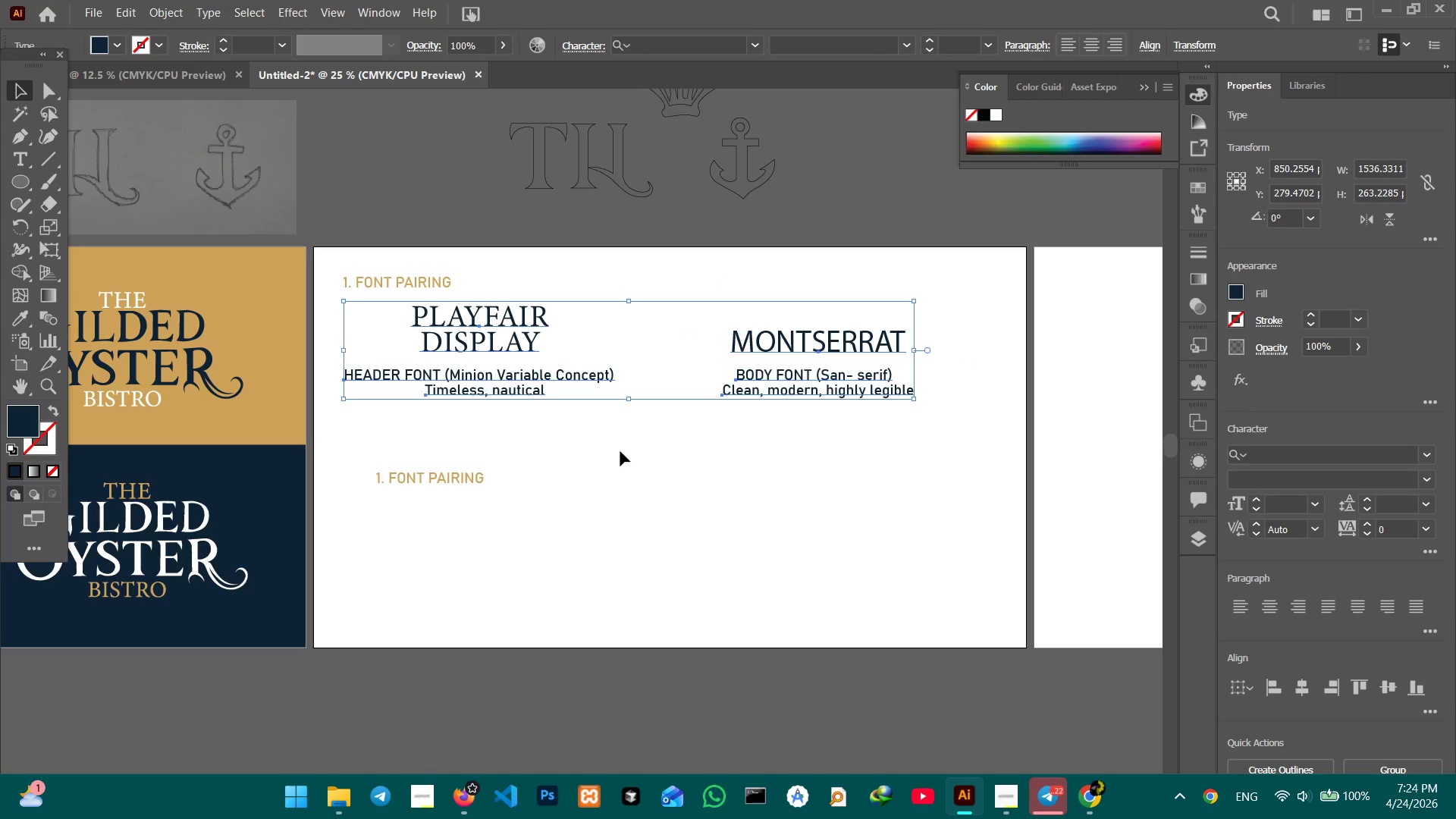 
left_click([620, 451])
 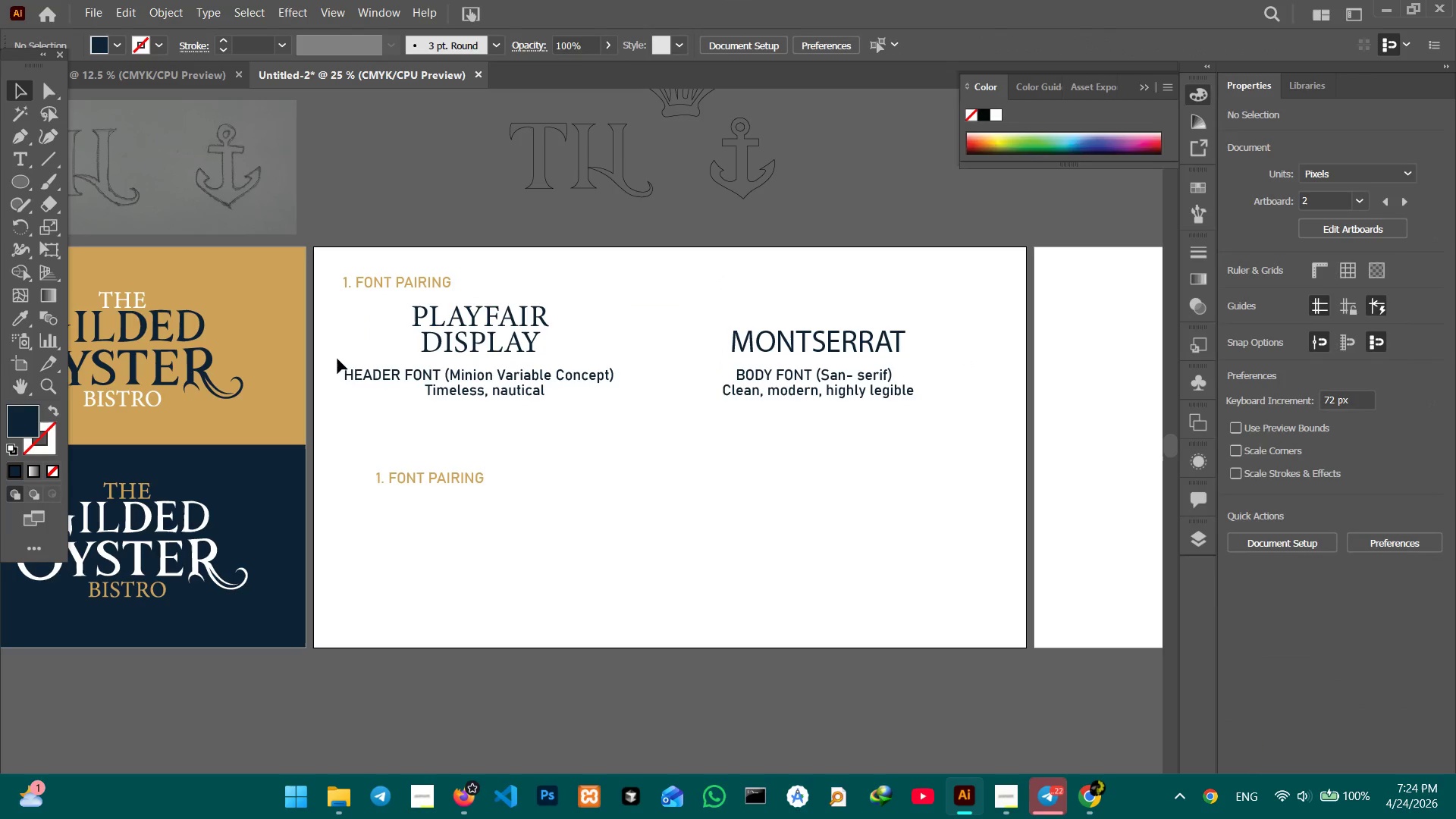 
left_click_drag(start_coordinate=[338, 358], to_coordinate=[814, 416])
 